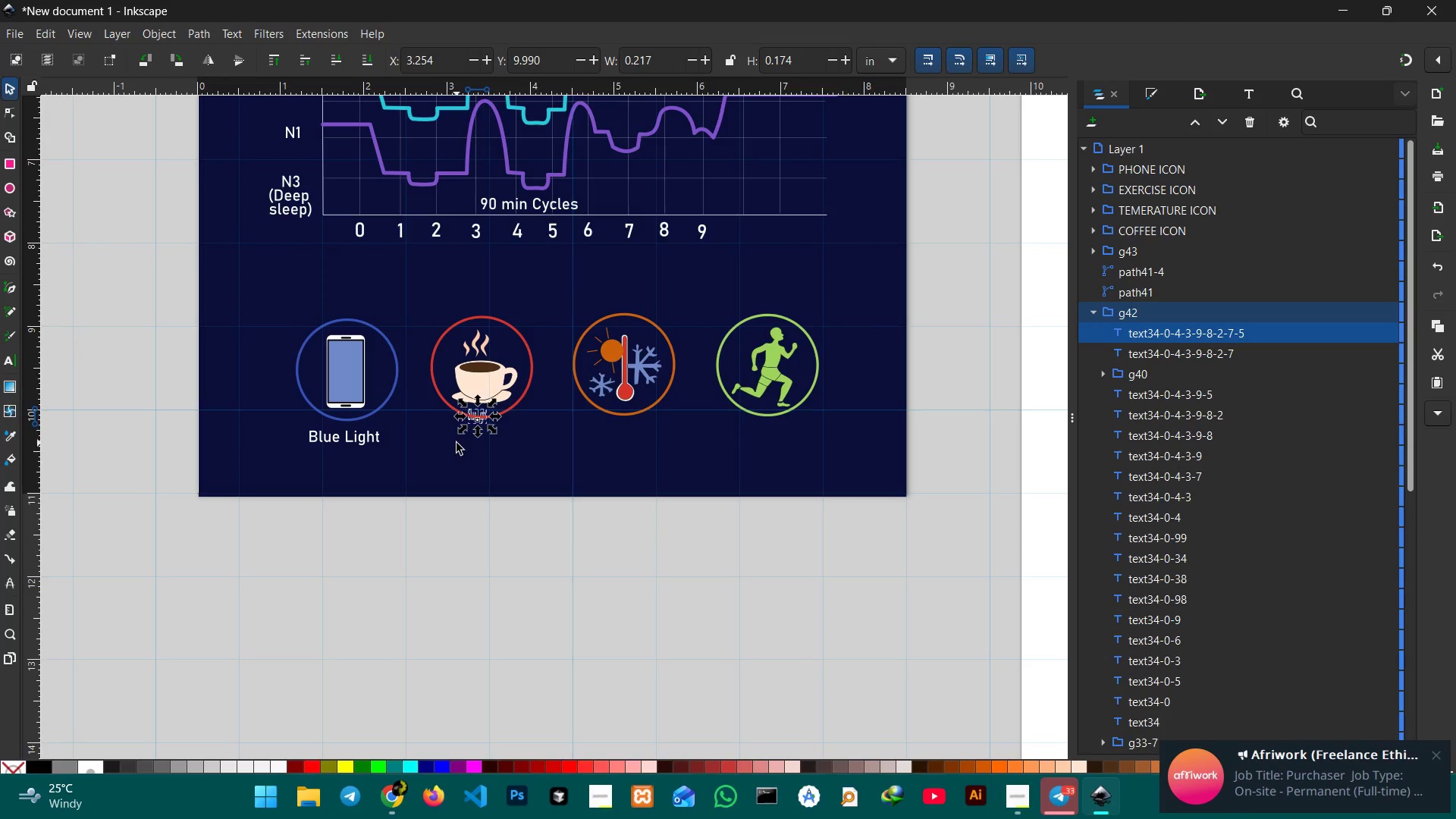 
key(Control+Z)
 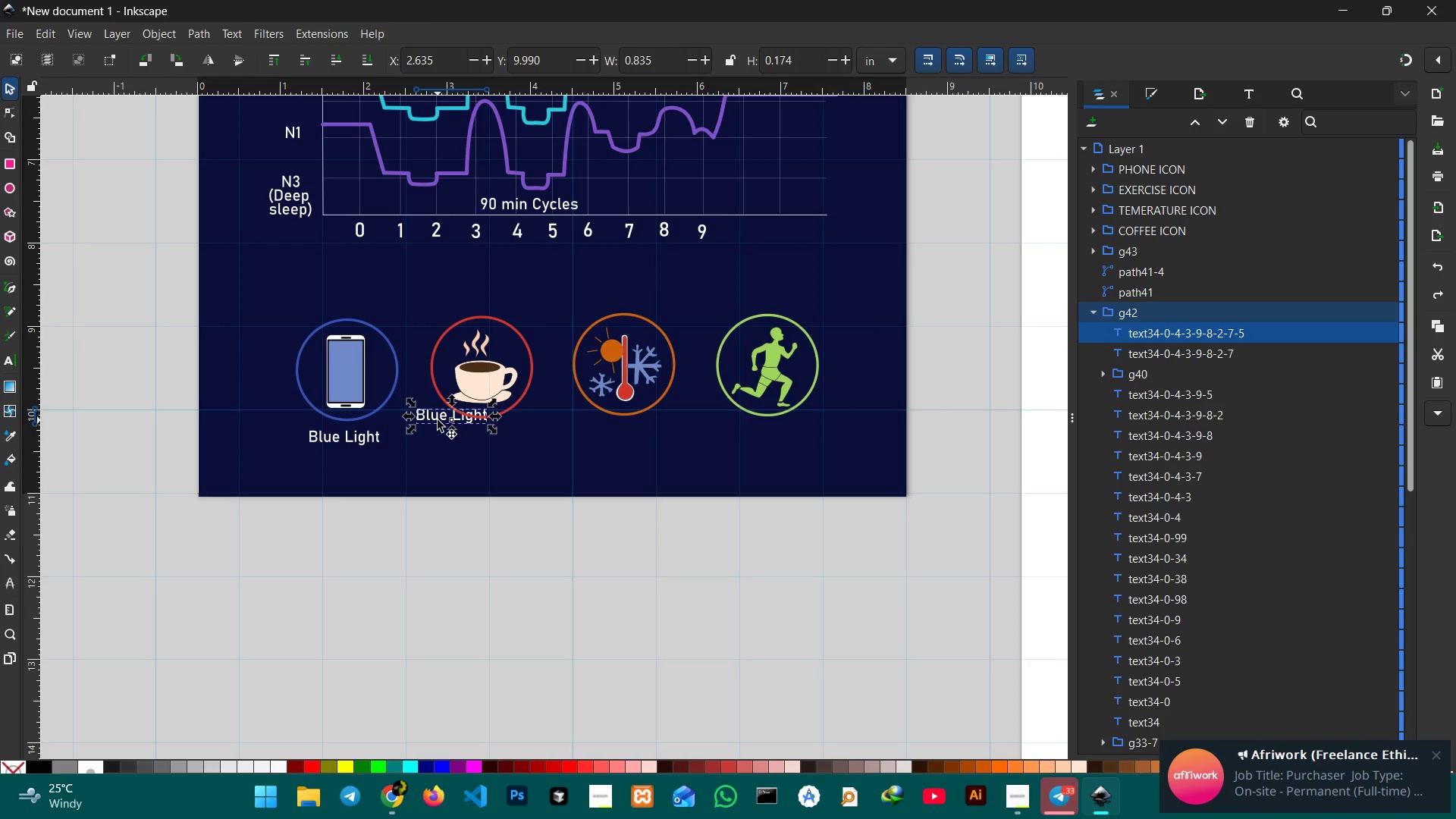 
left_click_drag(start_coordinate=[438, 420], to_coordinate=[471, 444])
 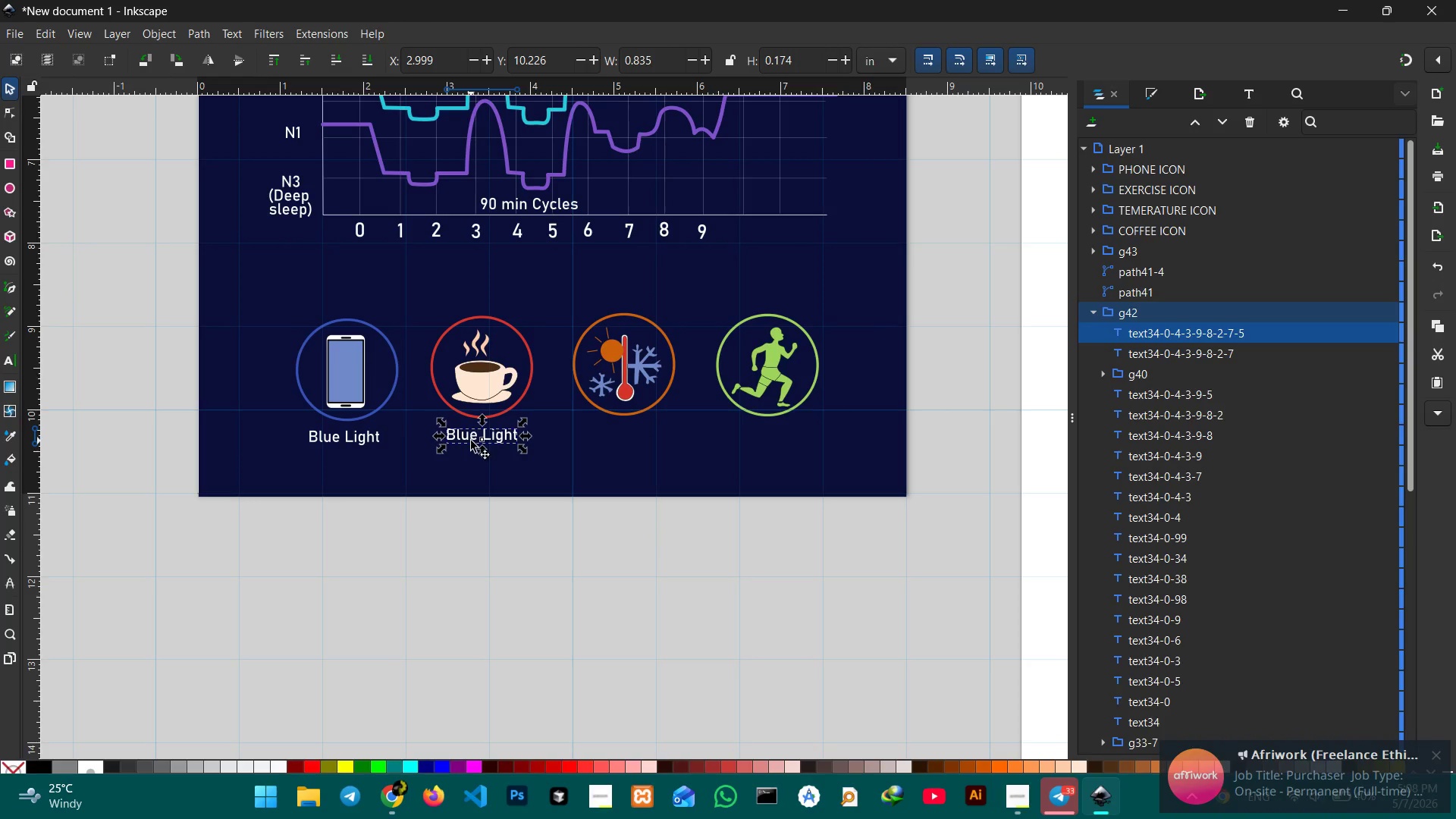 
double_click([471, 441])
 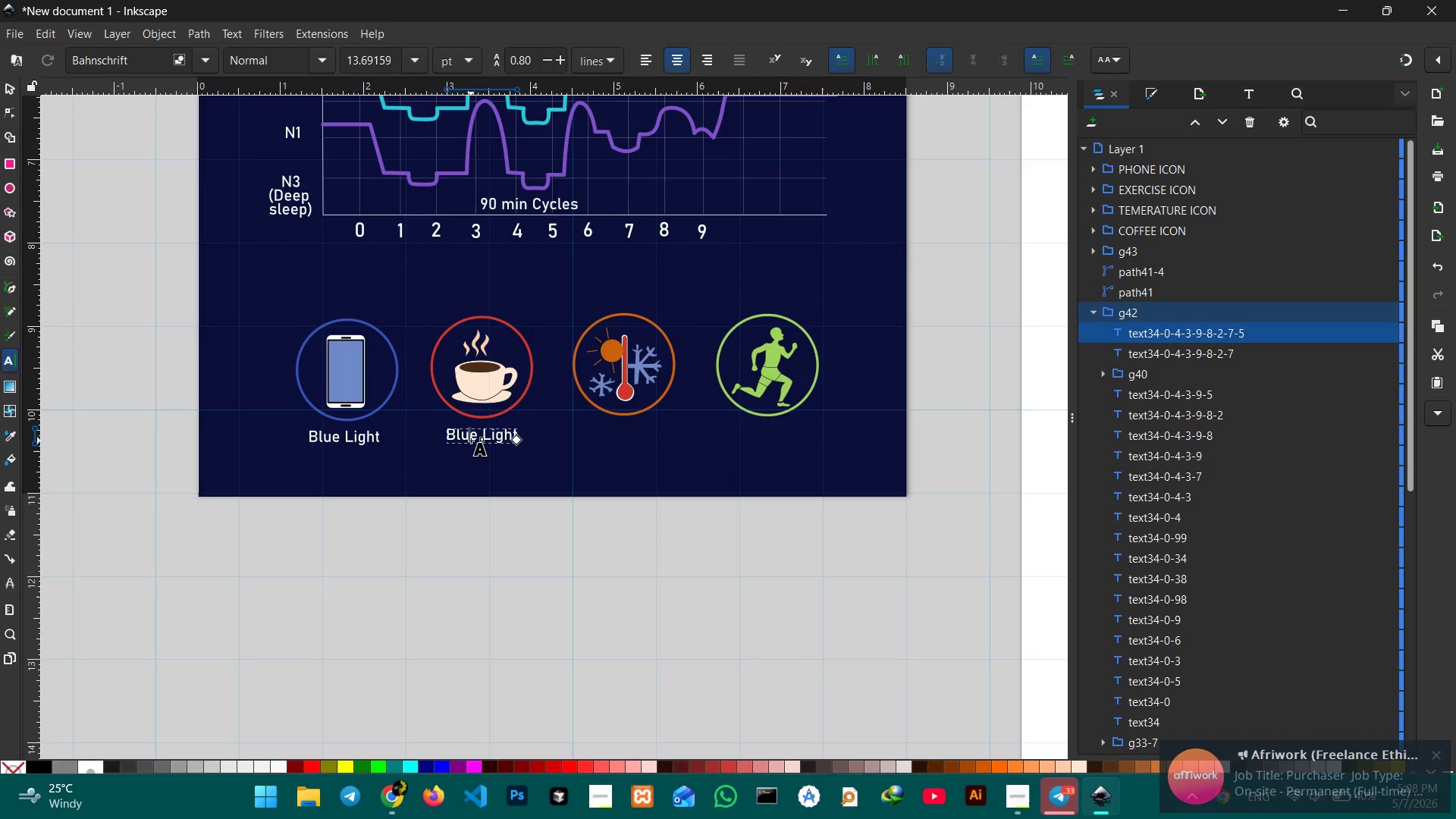 
triple_click([471, 441])
 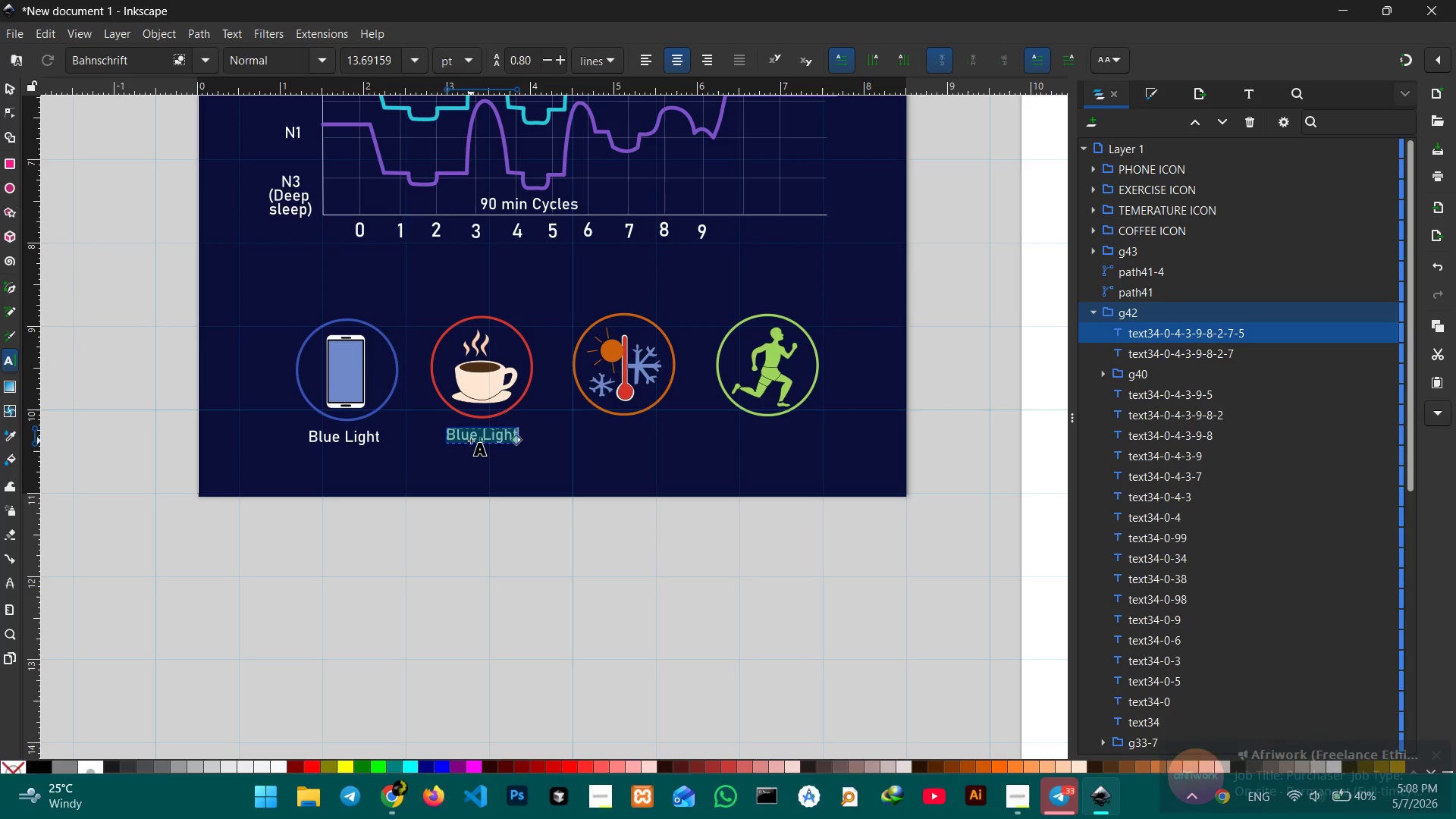 
type(Caffeine)
 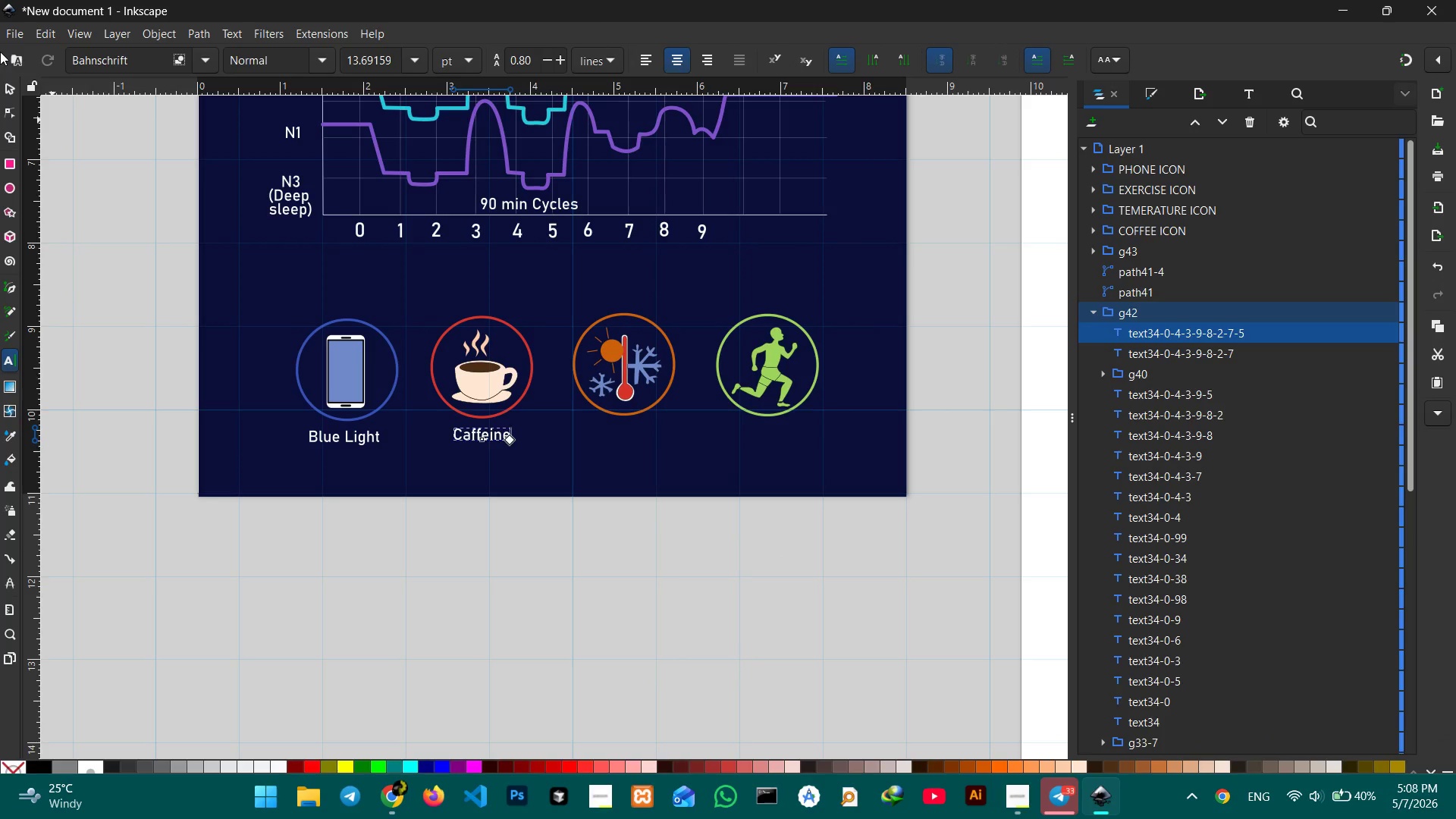 
left_click([9, 88])
 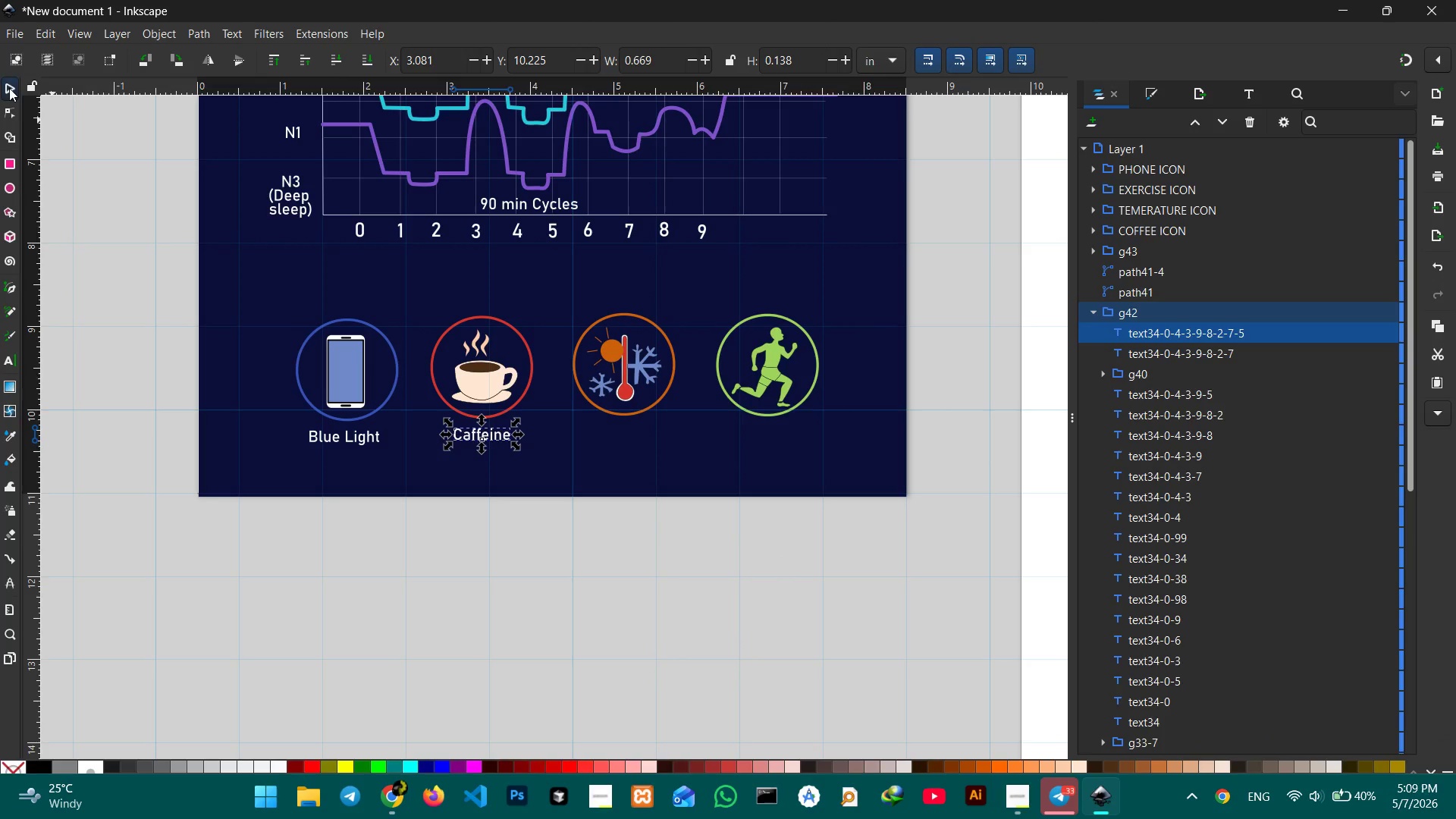 
key(Control+C)
 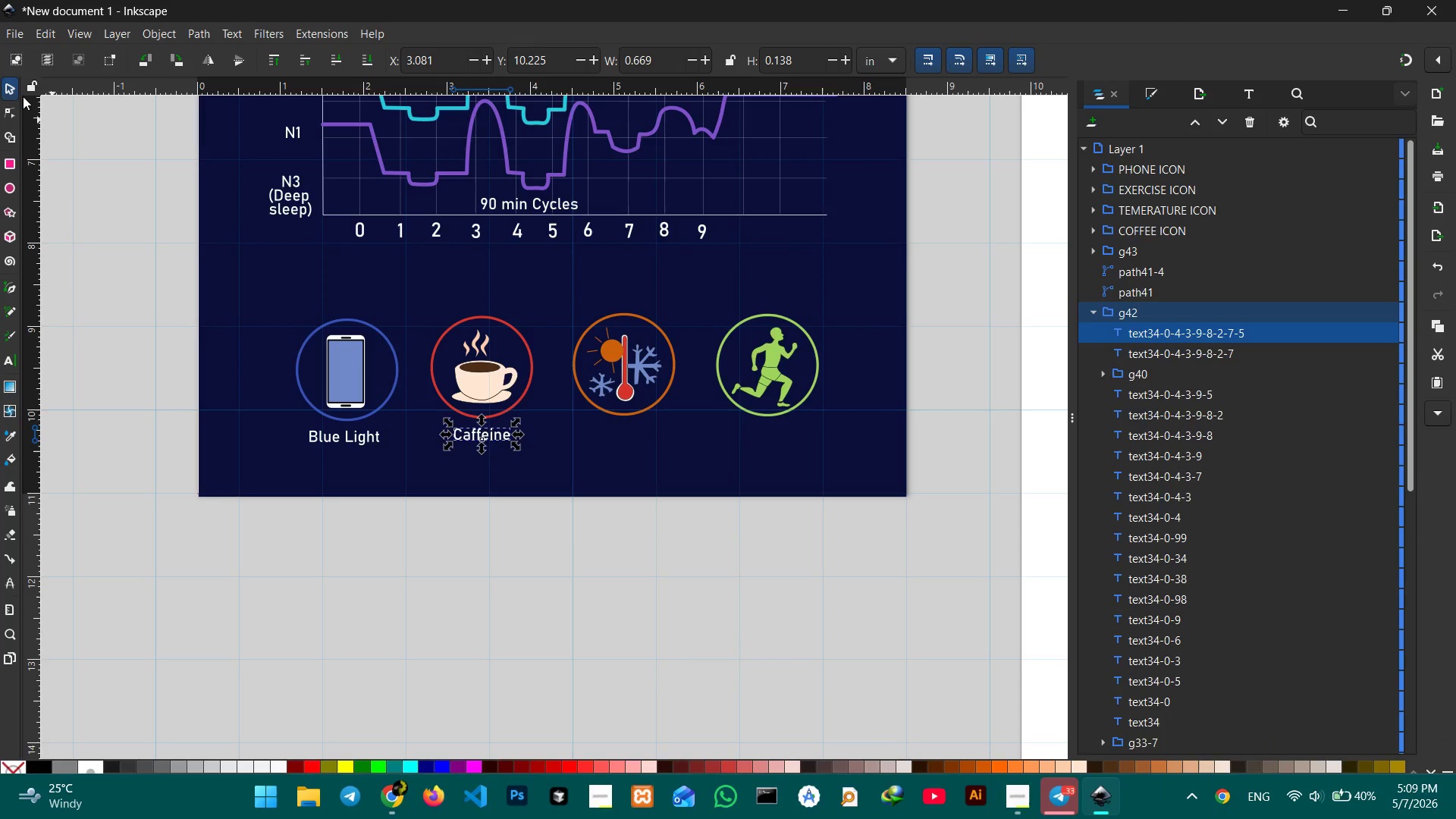 
key(Control+V)
 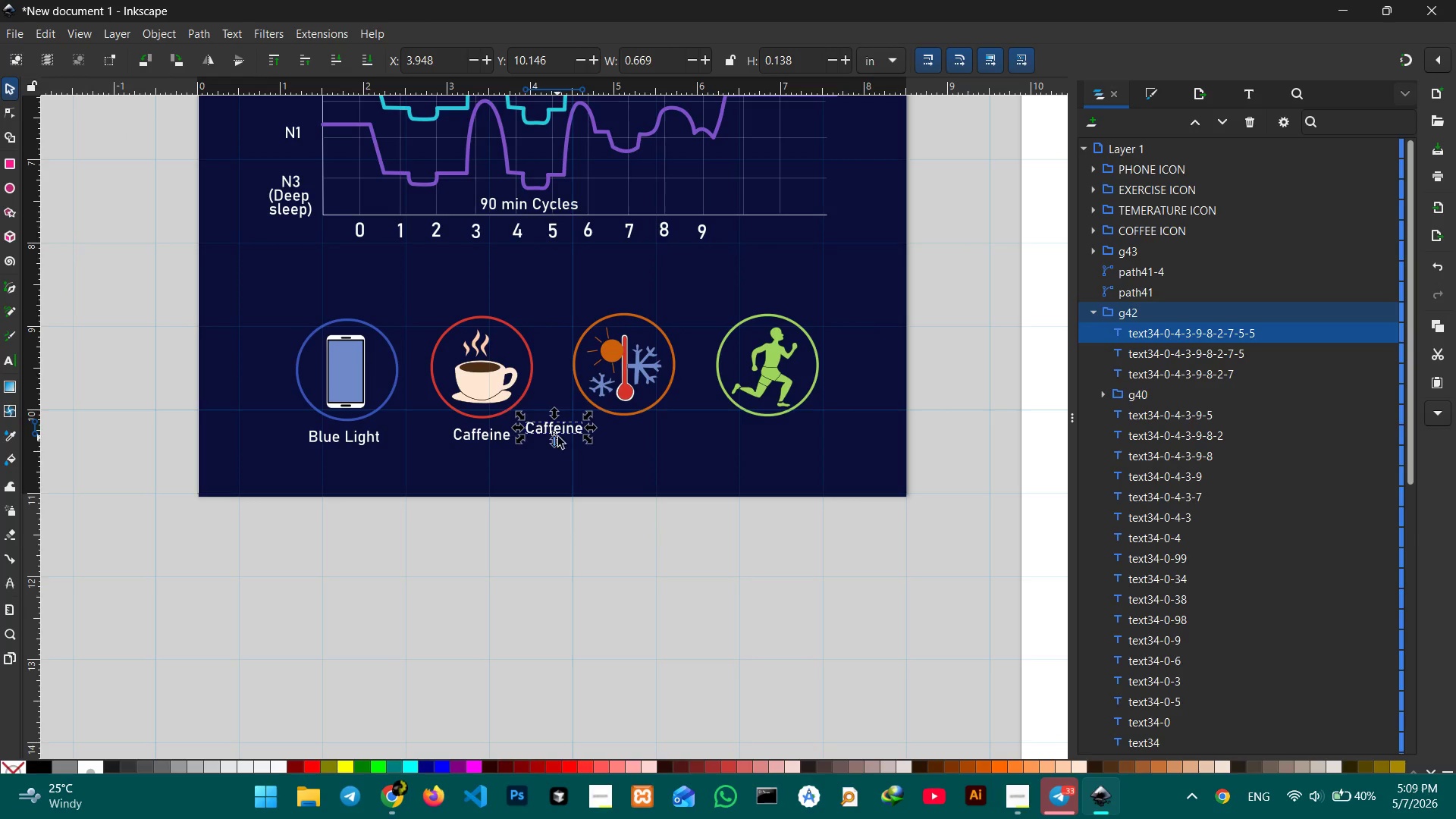 
left_click_drag(start_coordinate=[563, 431], to_coordinate=[640, 438])
 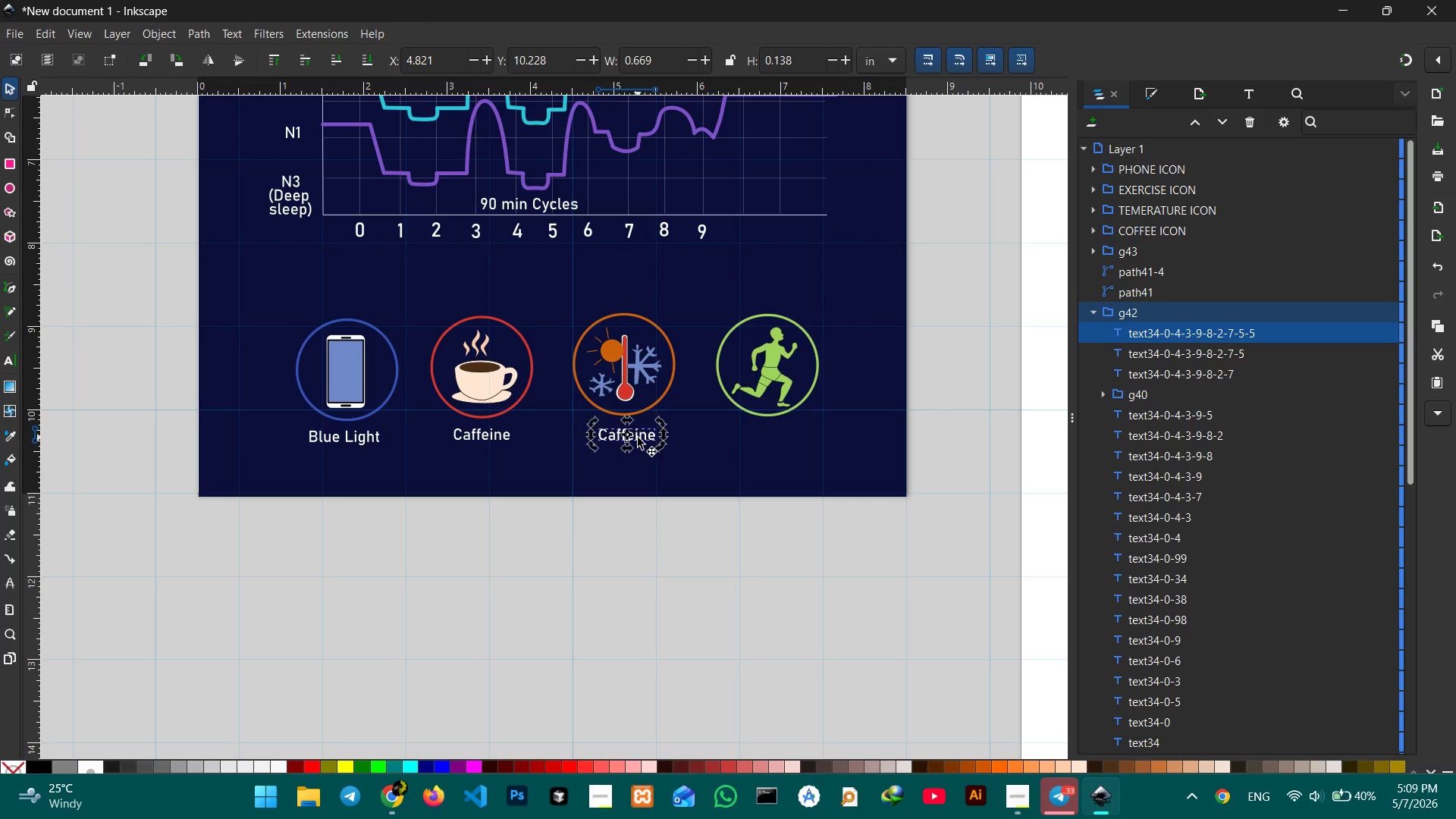 
double_click([638, 438])
 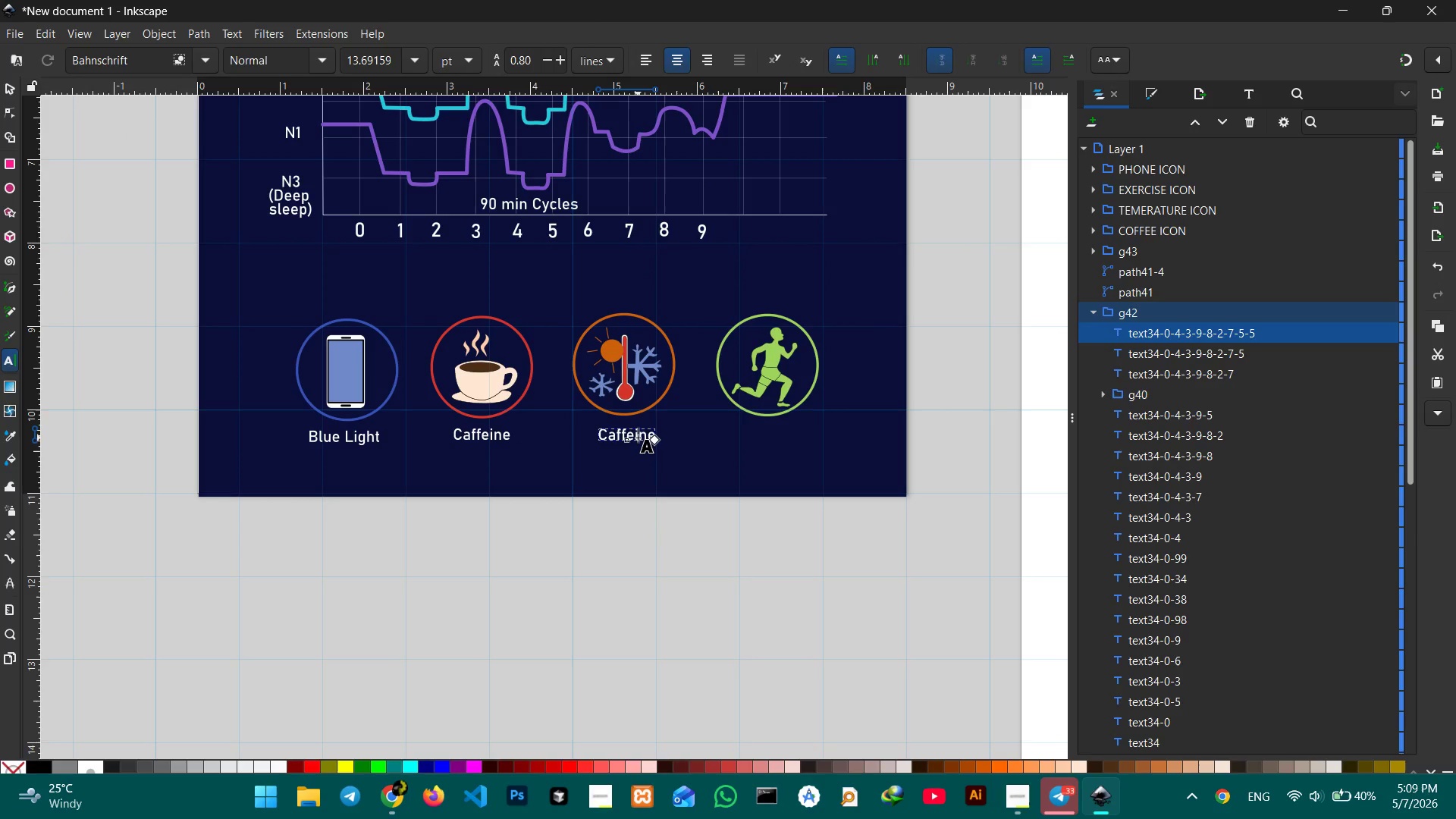 
triple_click([638, 438])
 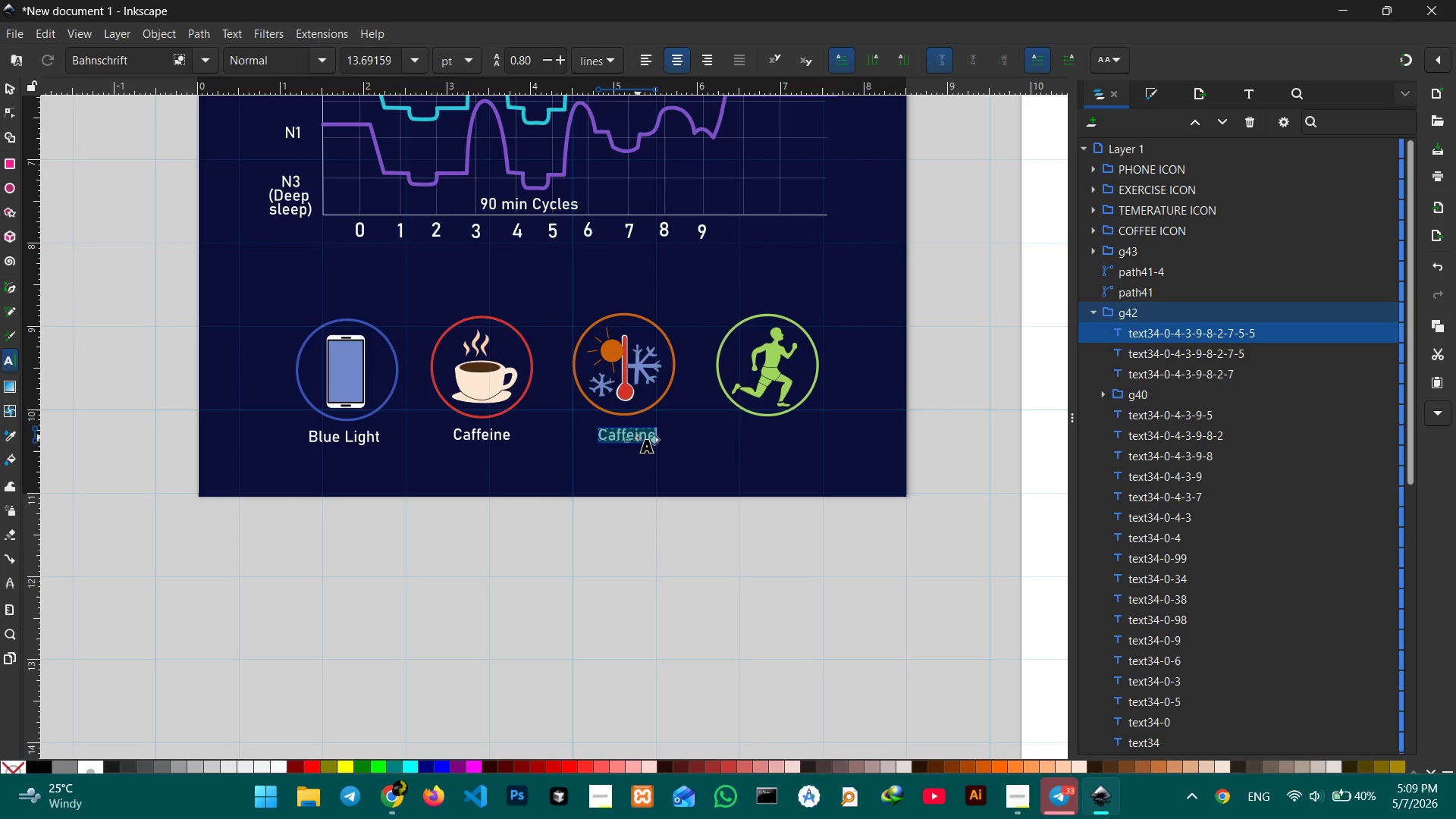 
type(Temperature)
 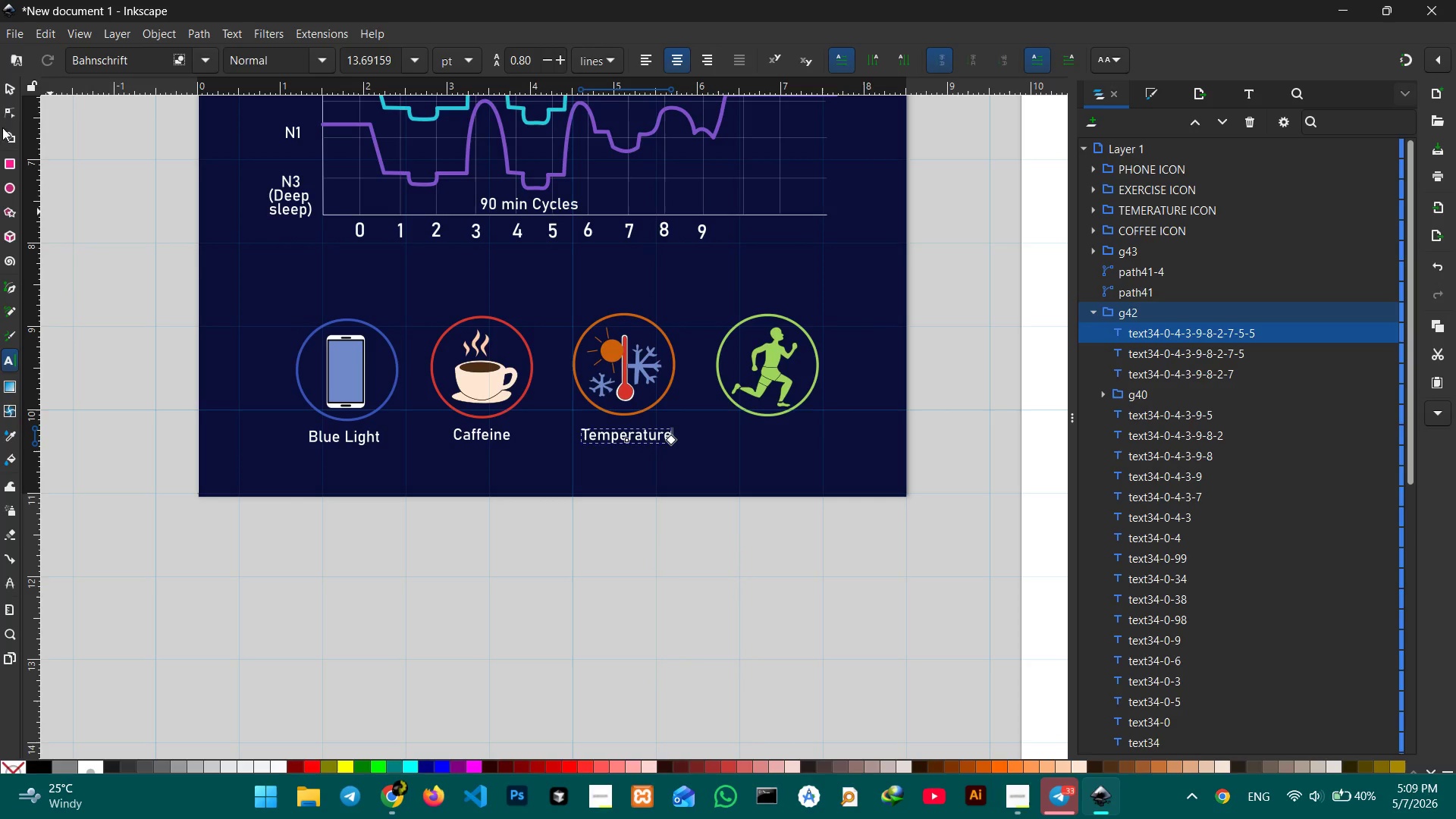 
left_click([13, 91])
 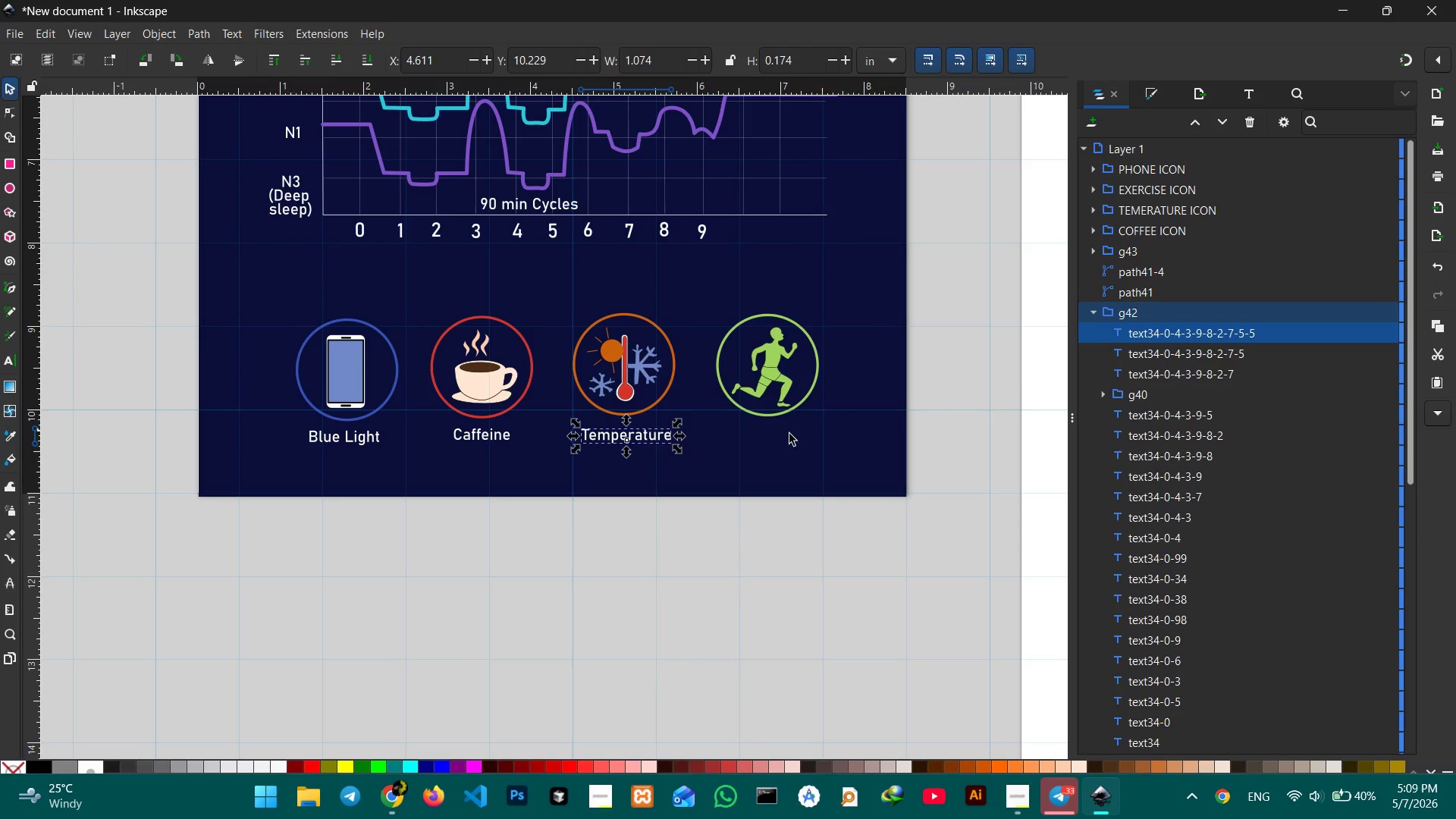 
hold_key(key=Space, duration=0.48)
 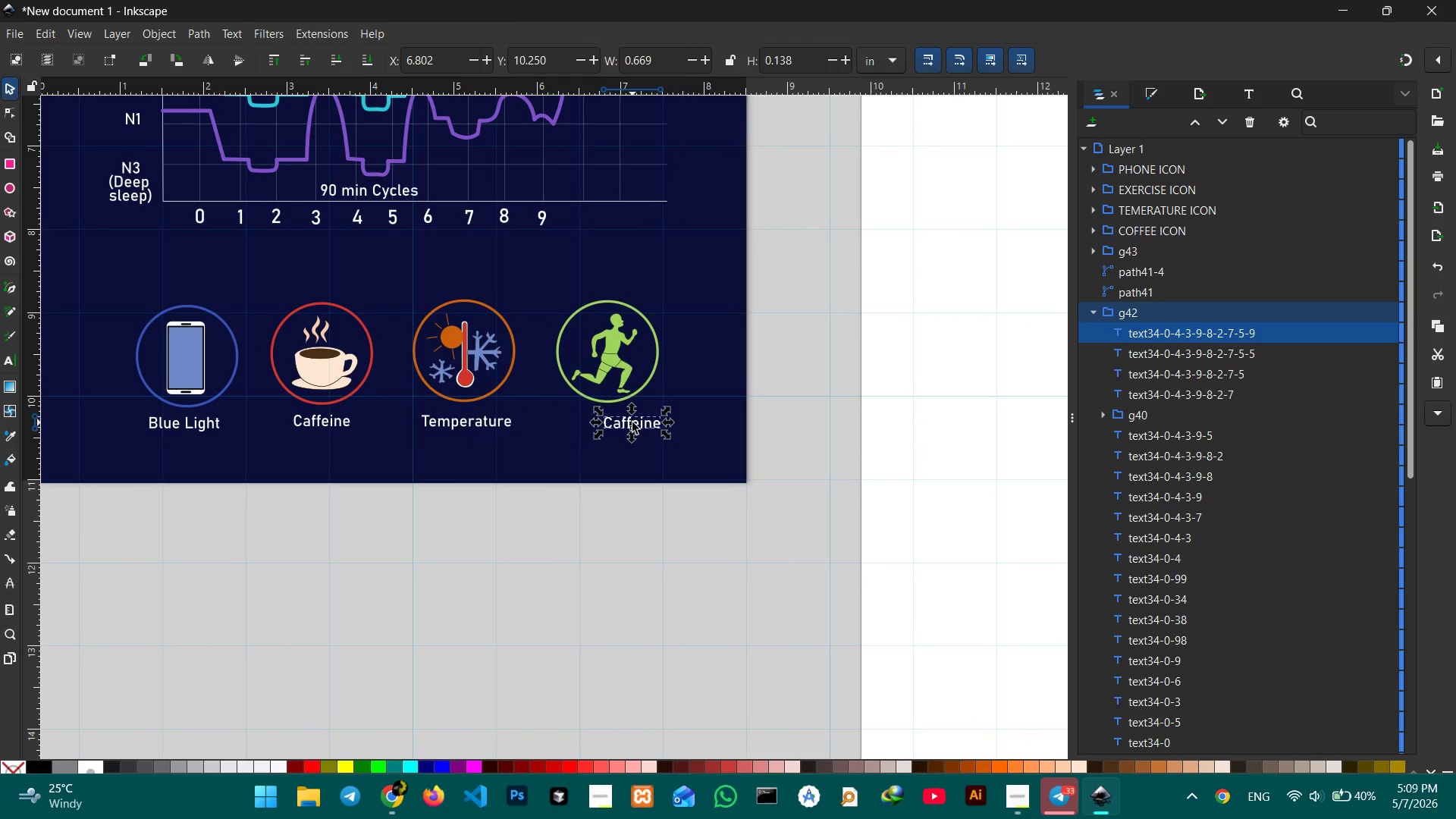 
left_click_drag(start_coordinate=[793, 436], to_coordinate=[632, 422])
 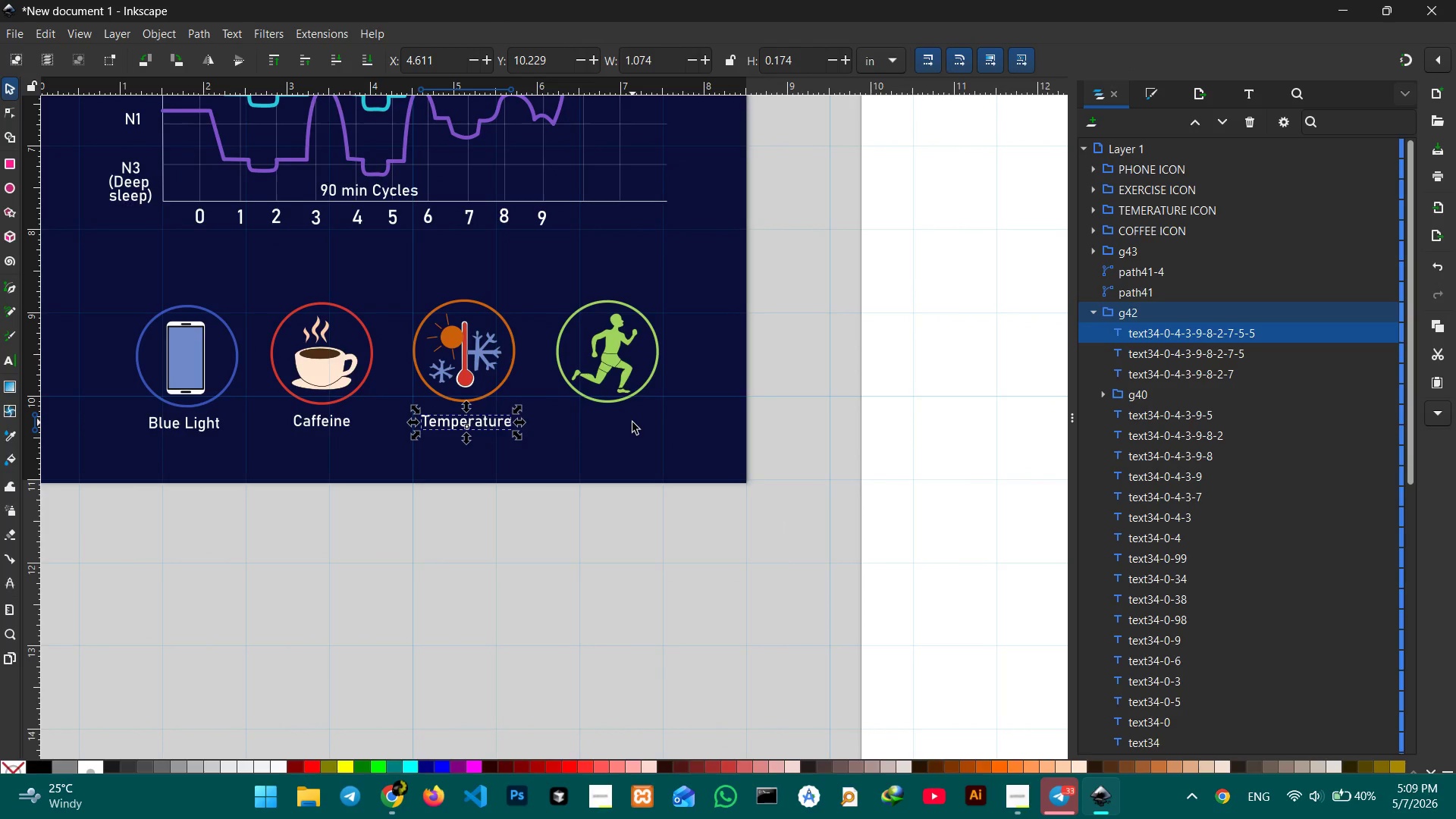 
key(Control+V)
 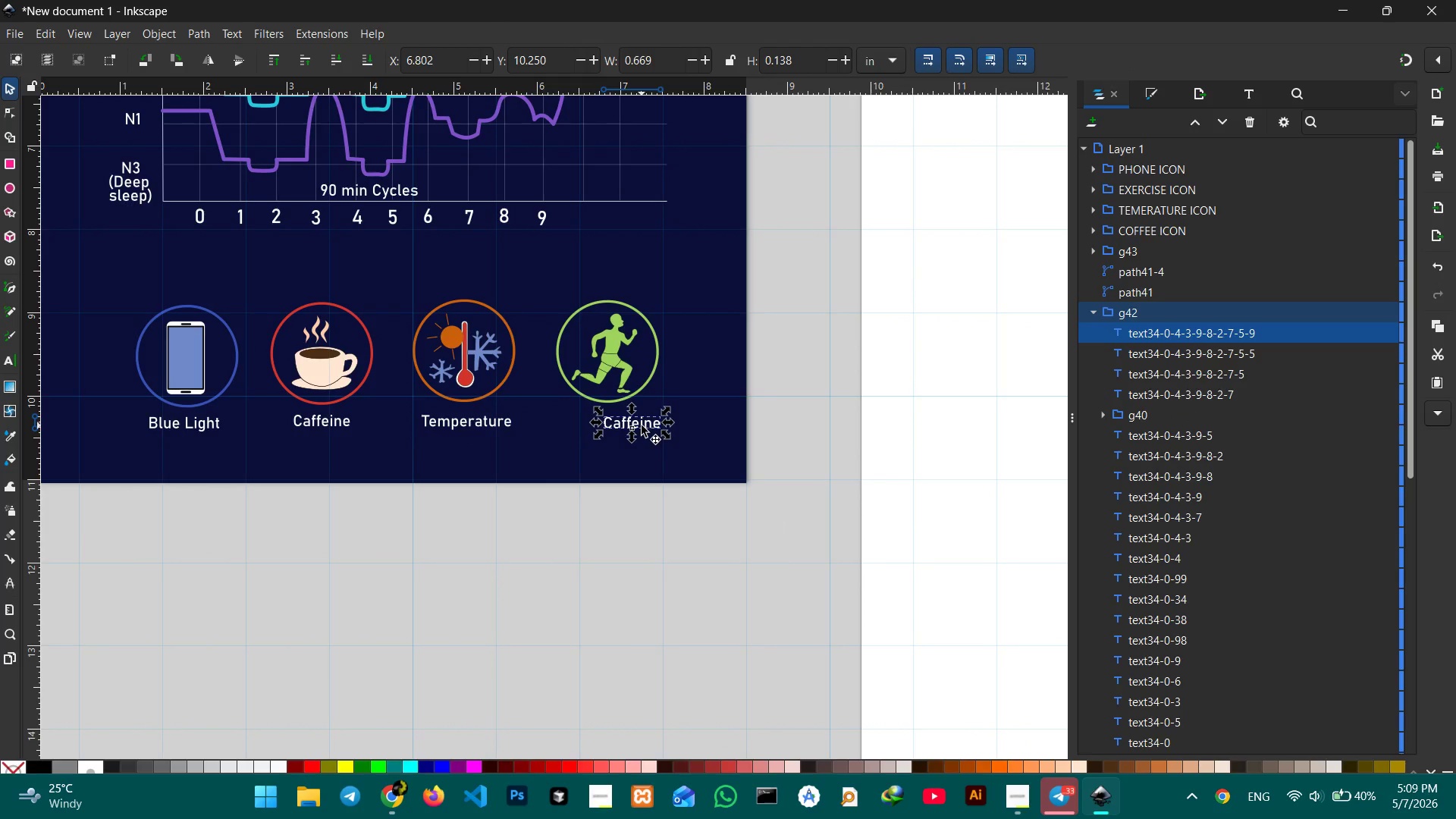 
left_click_drag(start_coordinate=[644, 424], to_coordinate=[614, 424])
 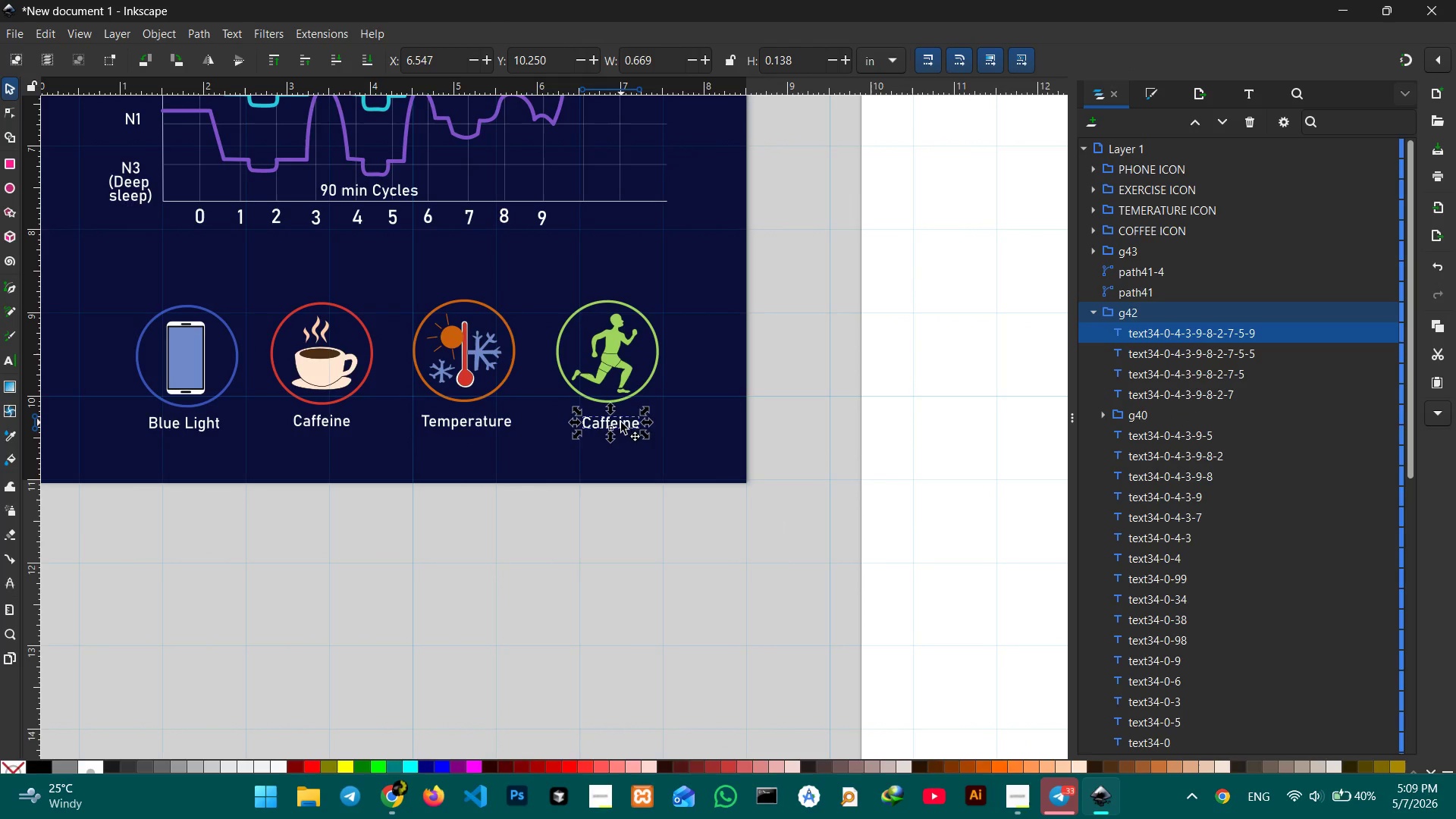 
double_click([621, 422])
 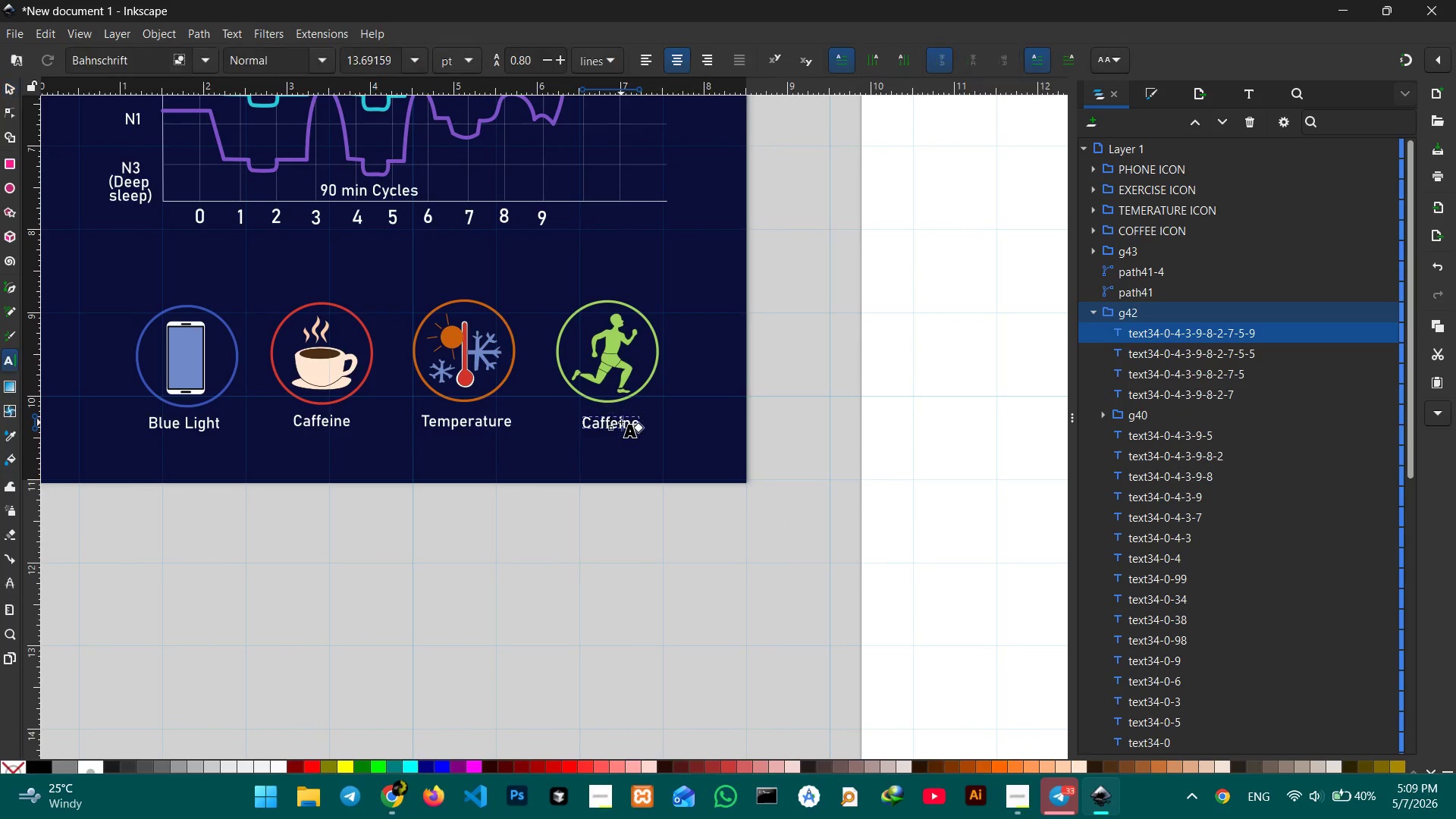 
triple_click([621, 422])
 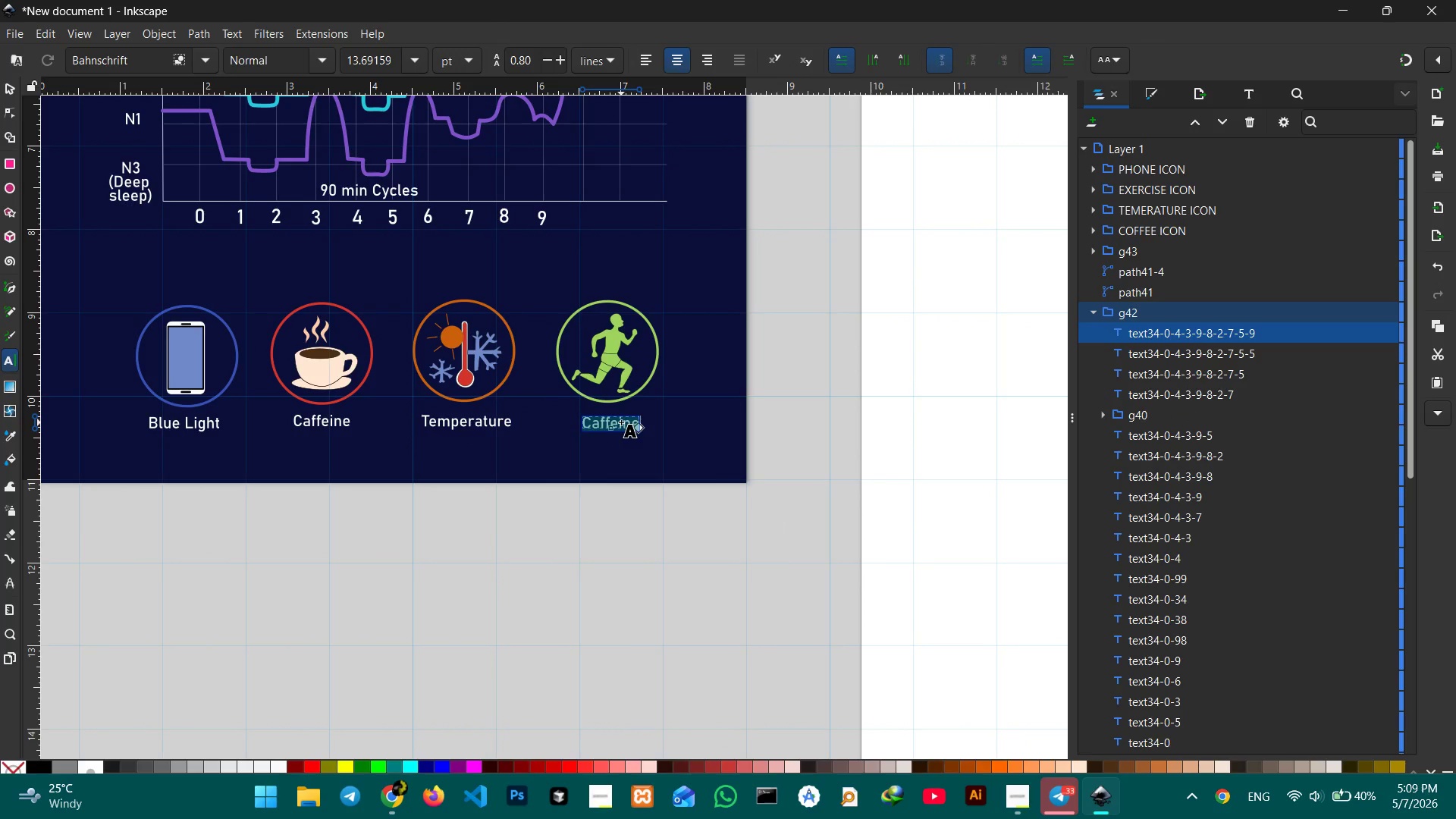 
type(Laaaat)
key(Backspace)
key(Backspace)
key(Backspace)
key(Backspace)
type(te Exercise)
 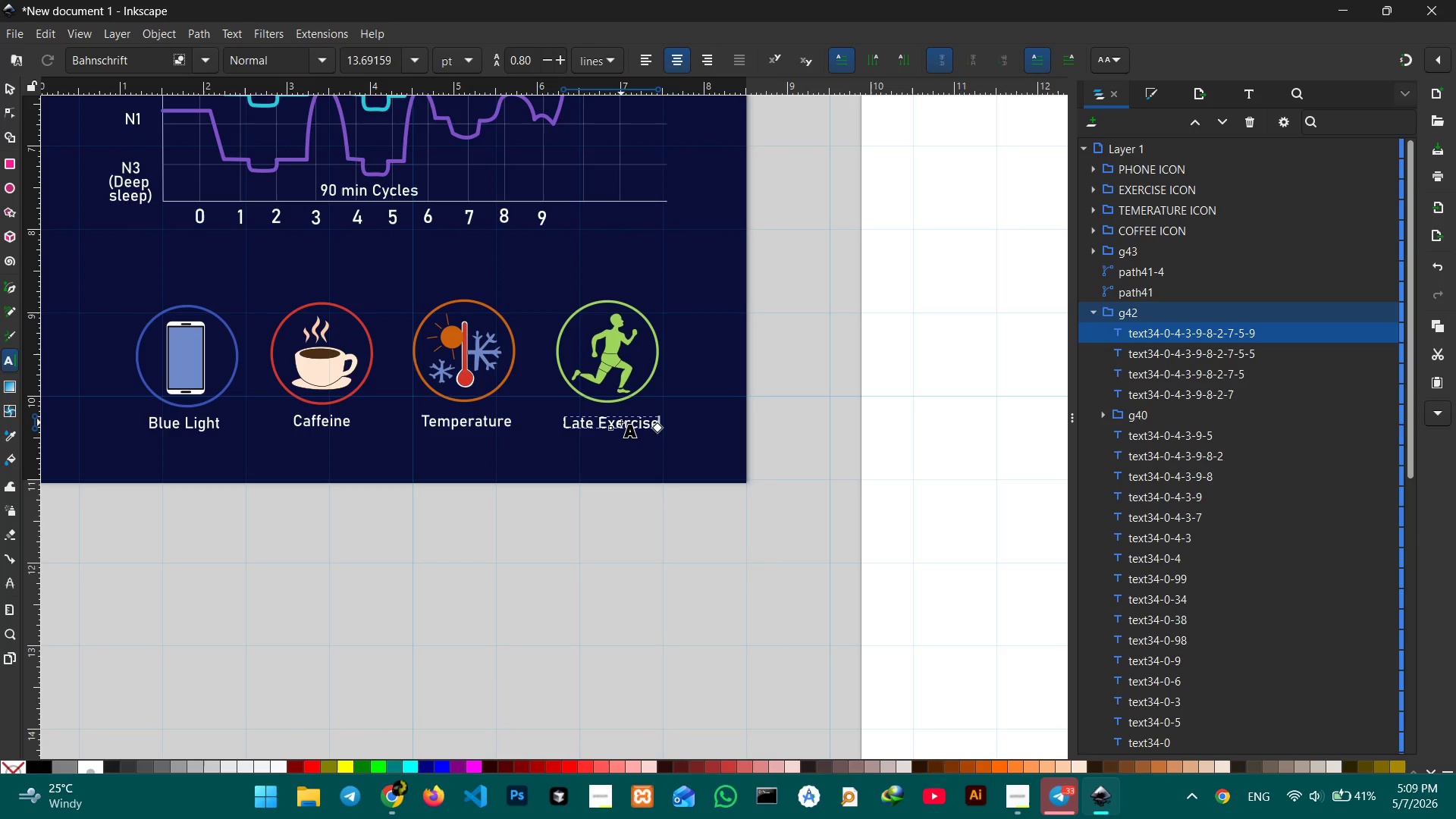 
key(Enter)
 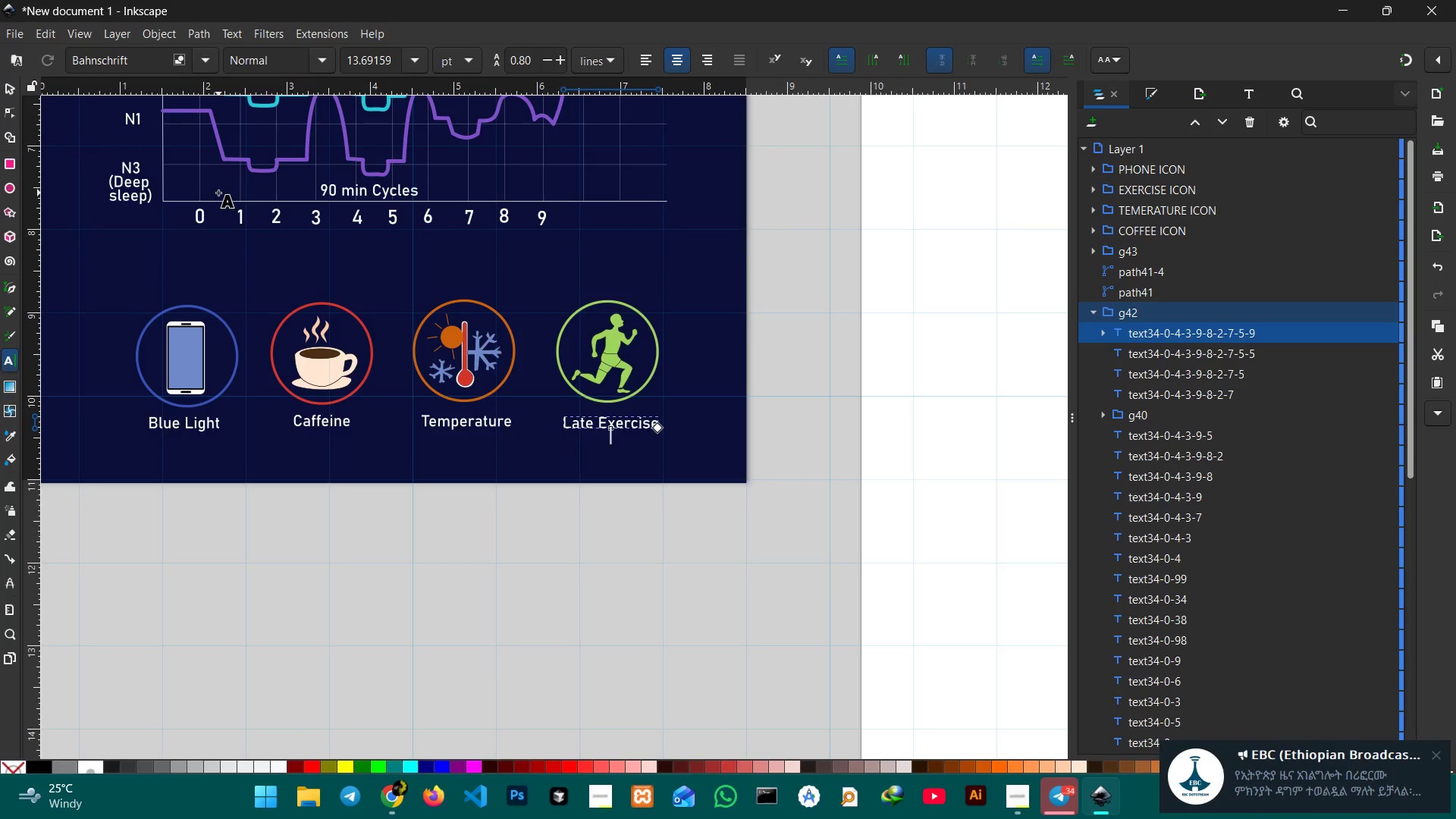 
key(Backspace)
 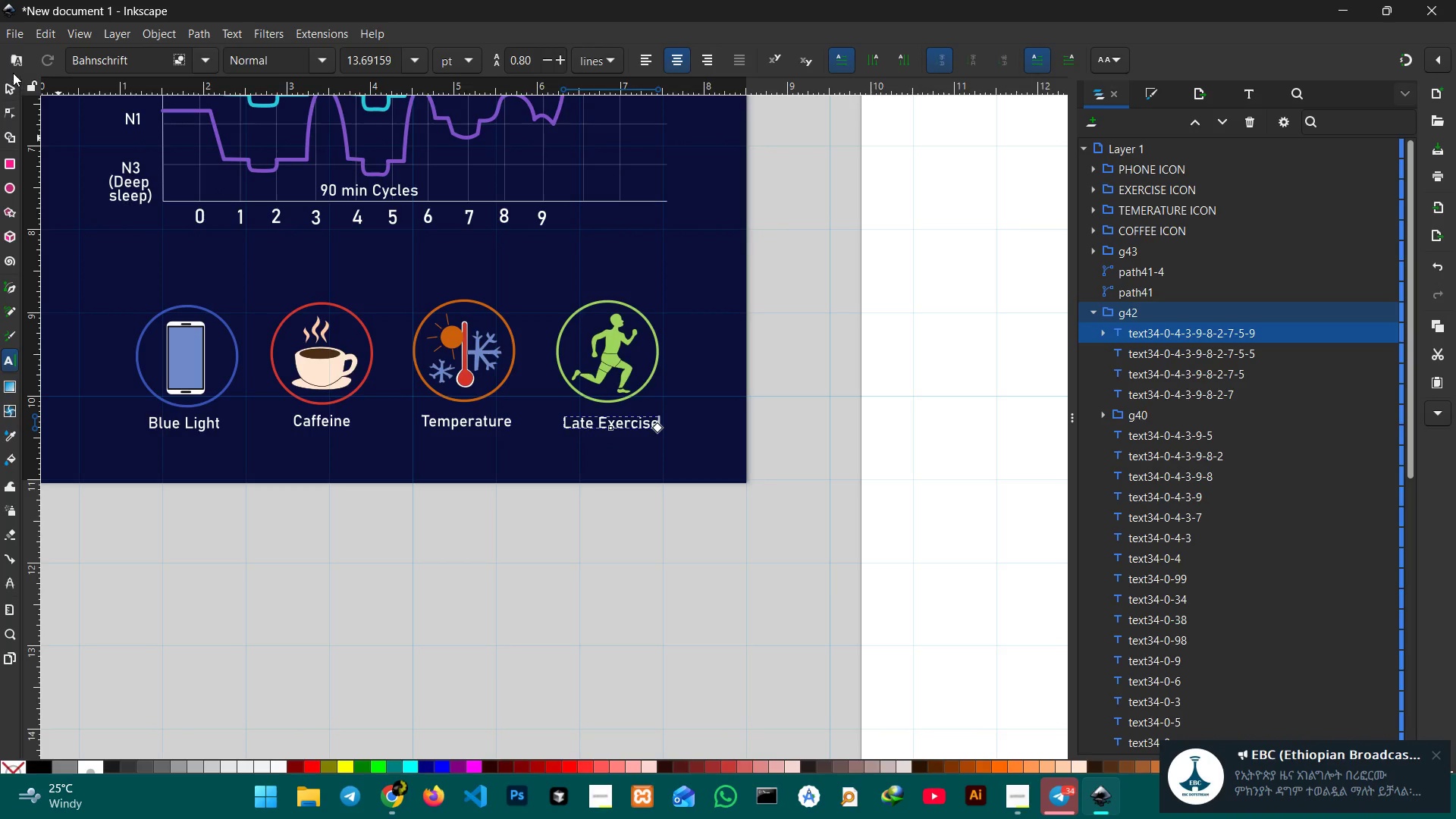 
left_click([0, 91])
 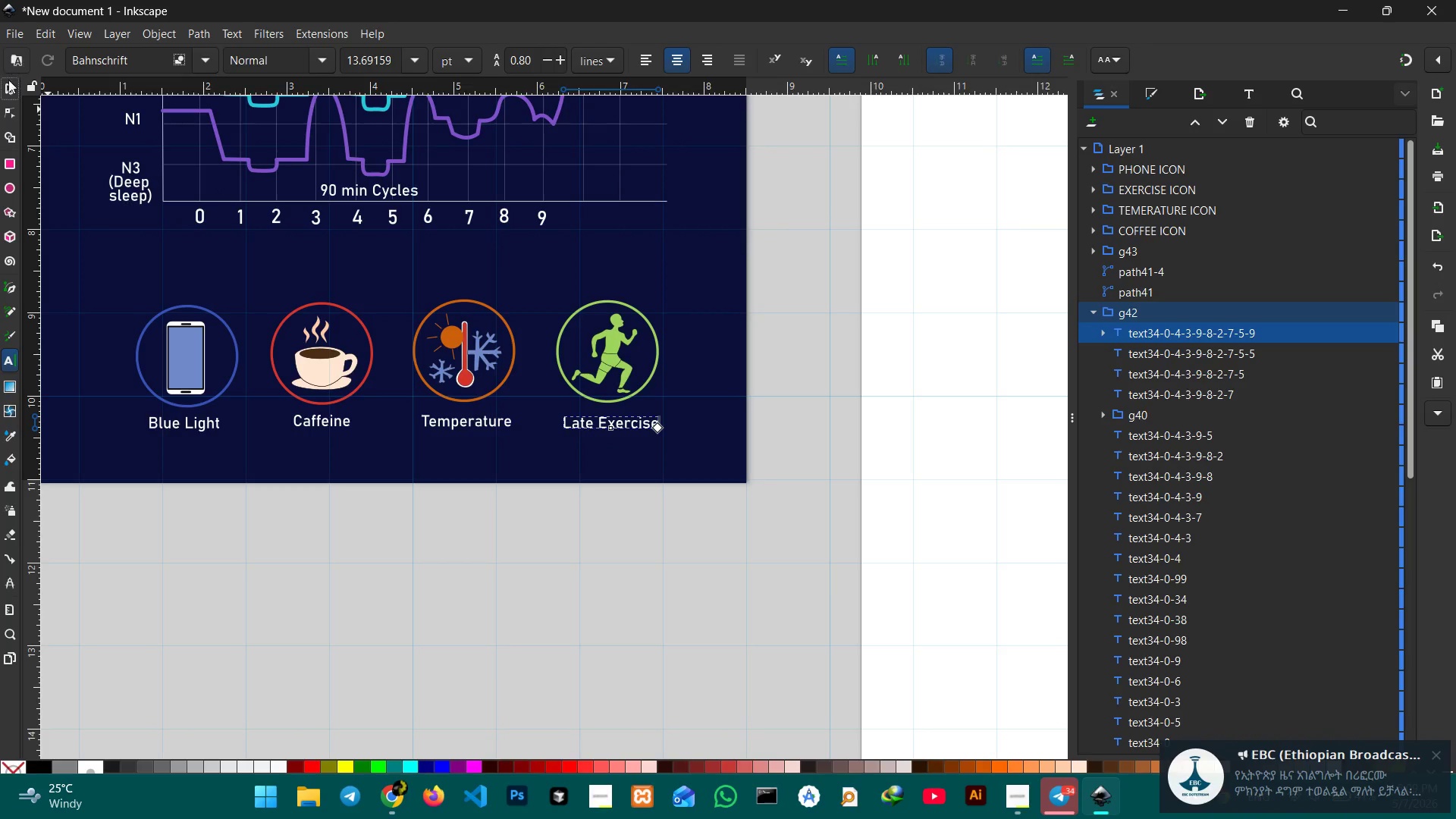 
left_click([8, 85])
 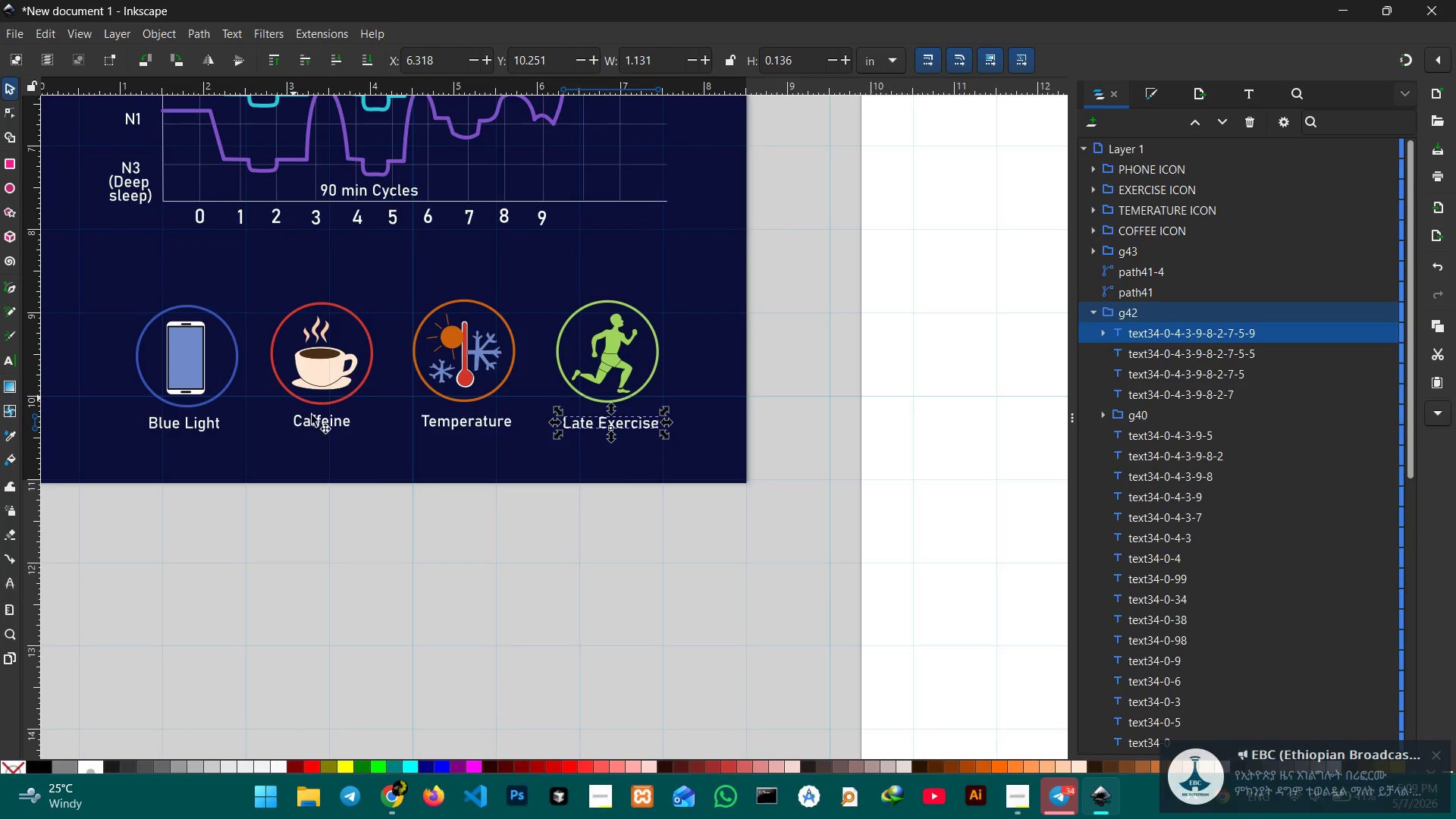 
double_click([384, 482])
 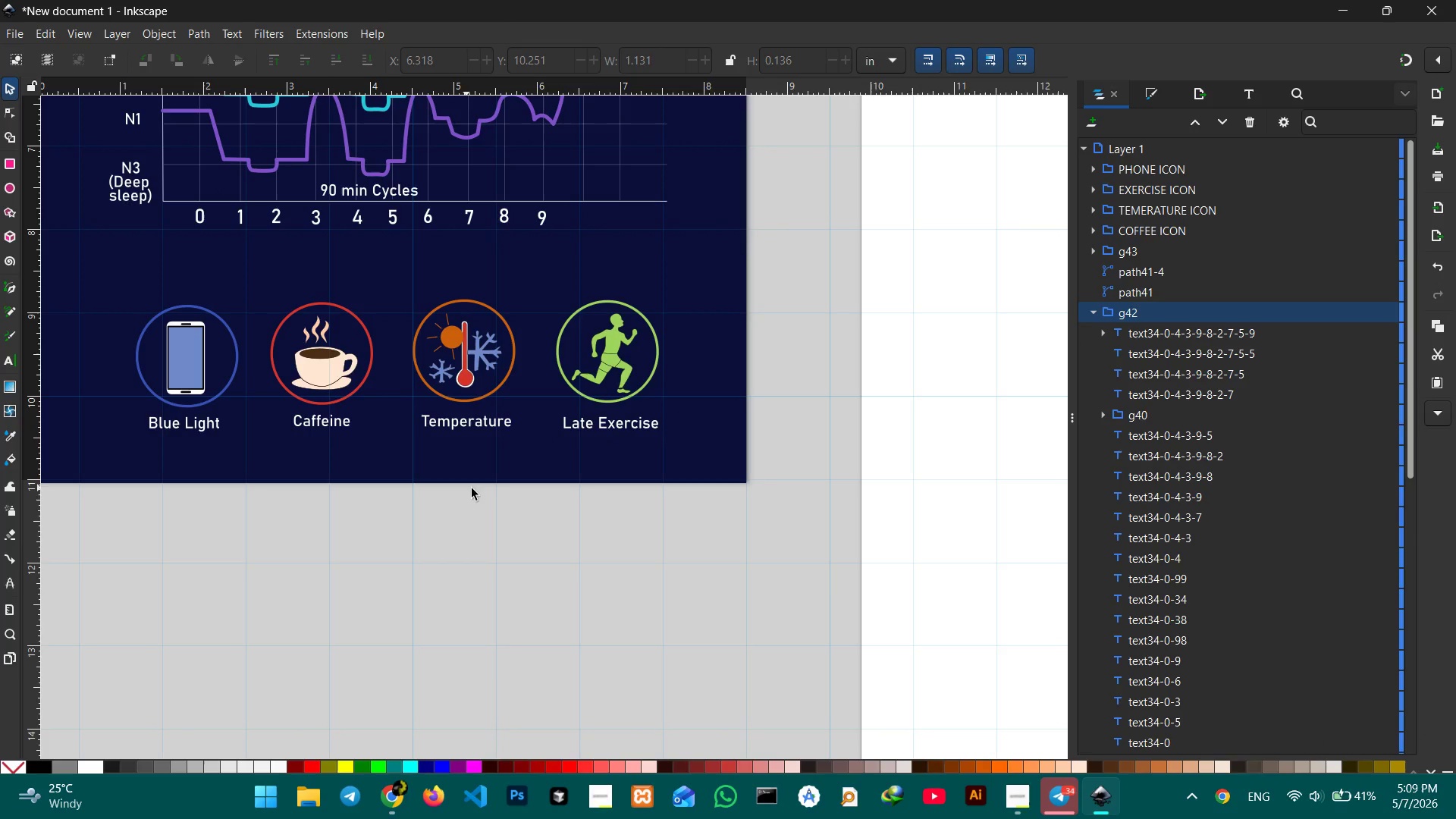 
hold_key(key=ControlLeft, duration=1.25)
scroll: coordinate [563, 491], scroll_direction: down, amount: 2.0
 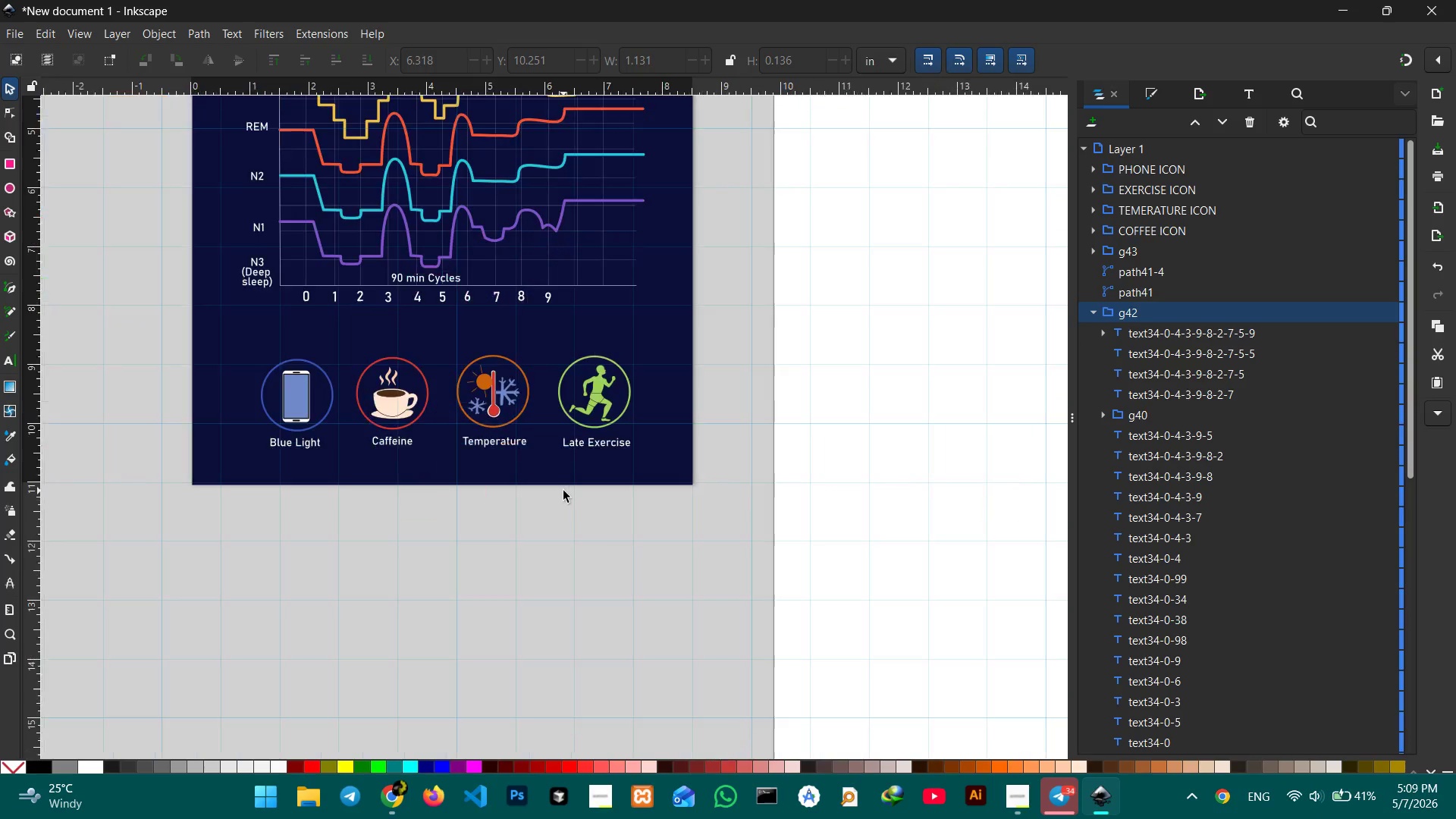 
scroll: coordinate [563, 491], scroll_direction: none, amount: 0.0
 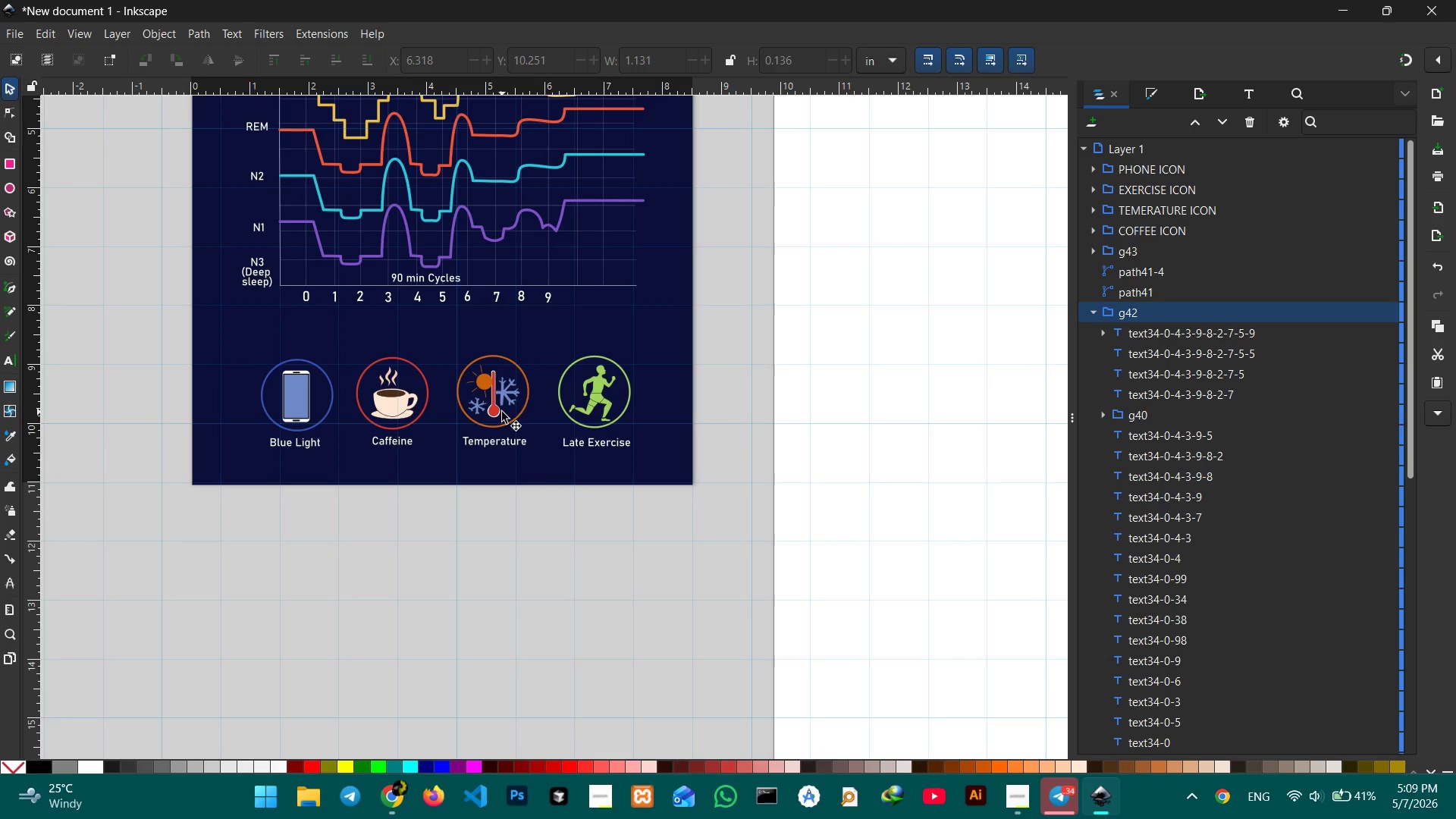 
left_click([500, 447])
 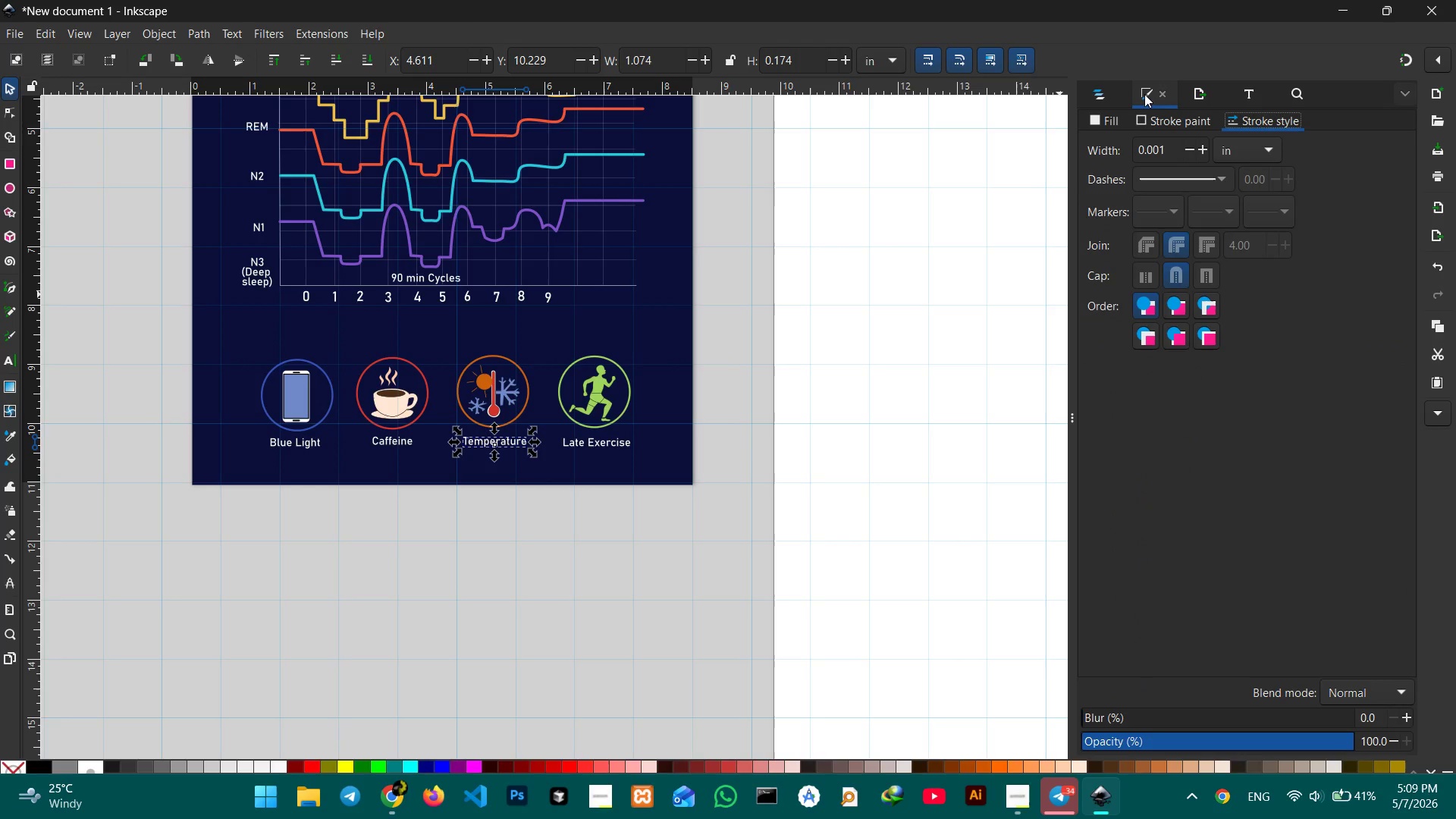 
left_click([1110, 119])
 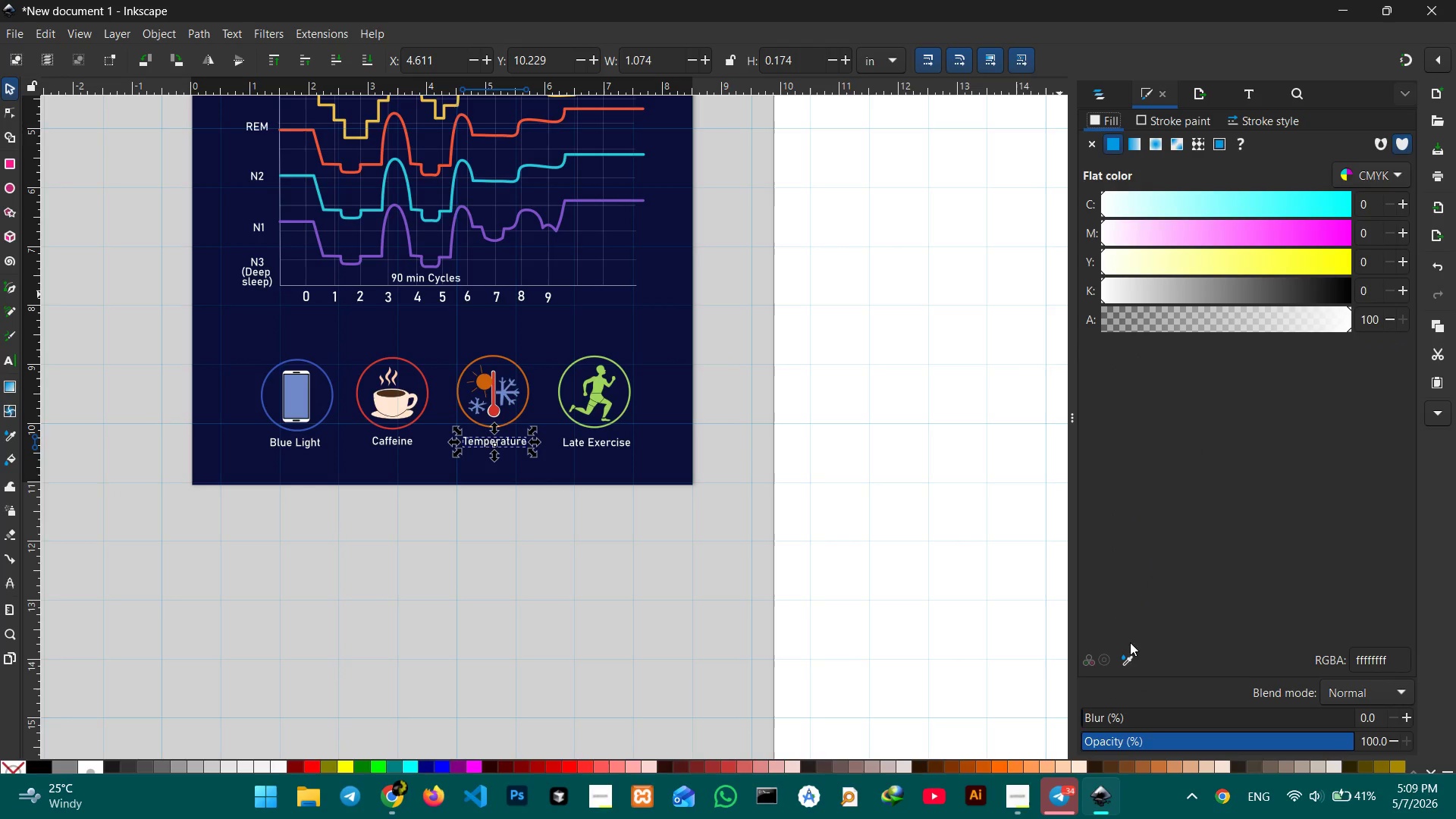 
left_click([1130, 649])
 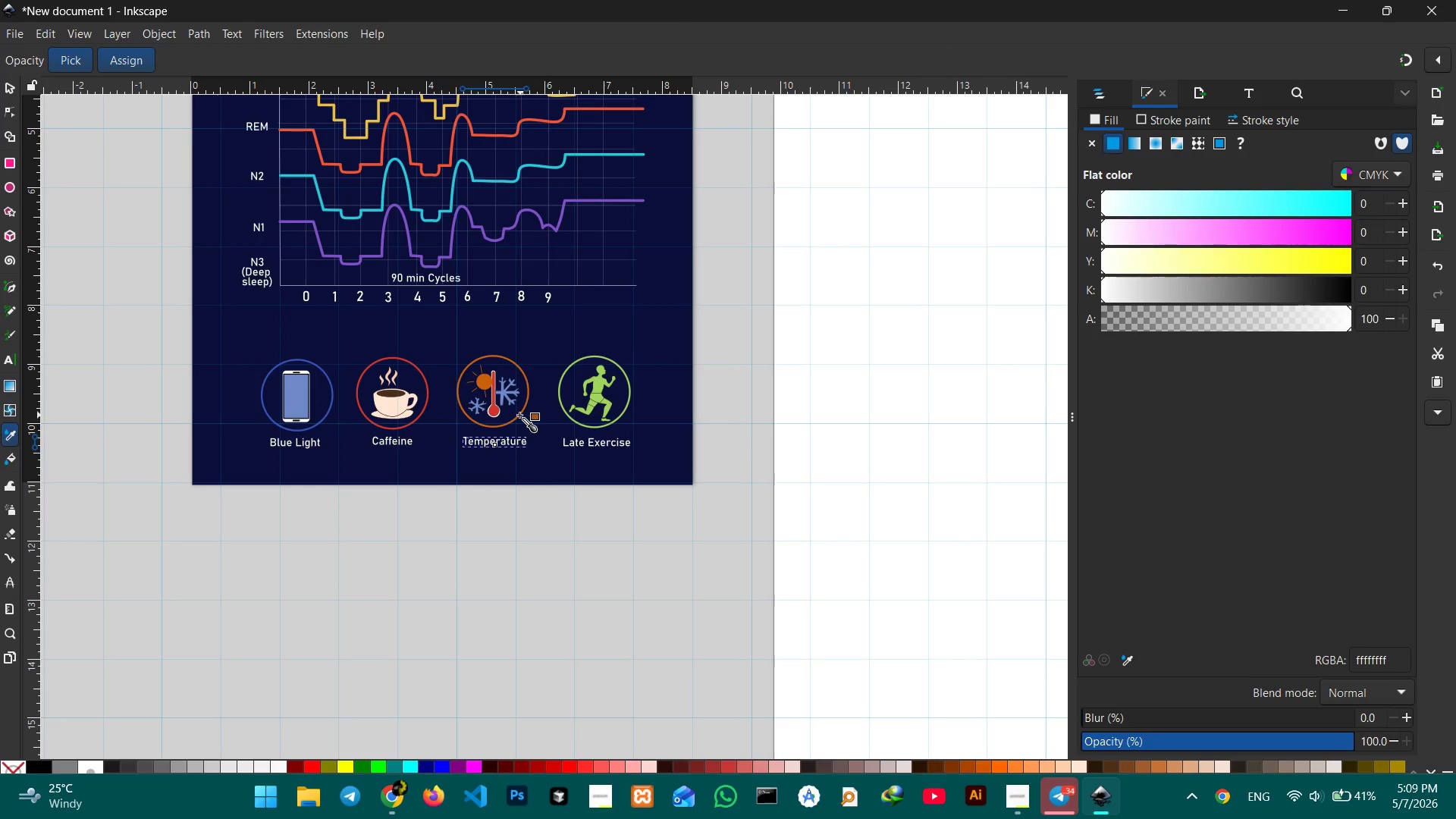 
left_click([519, 415])
 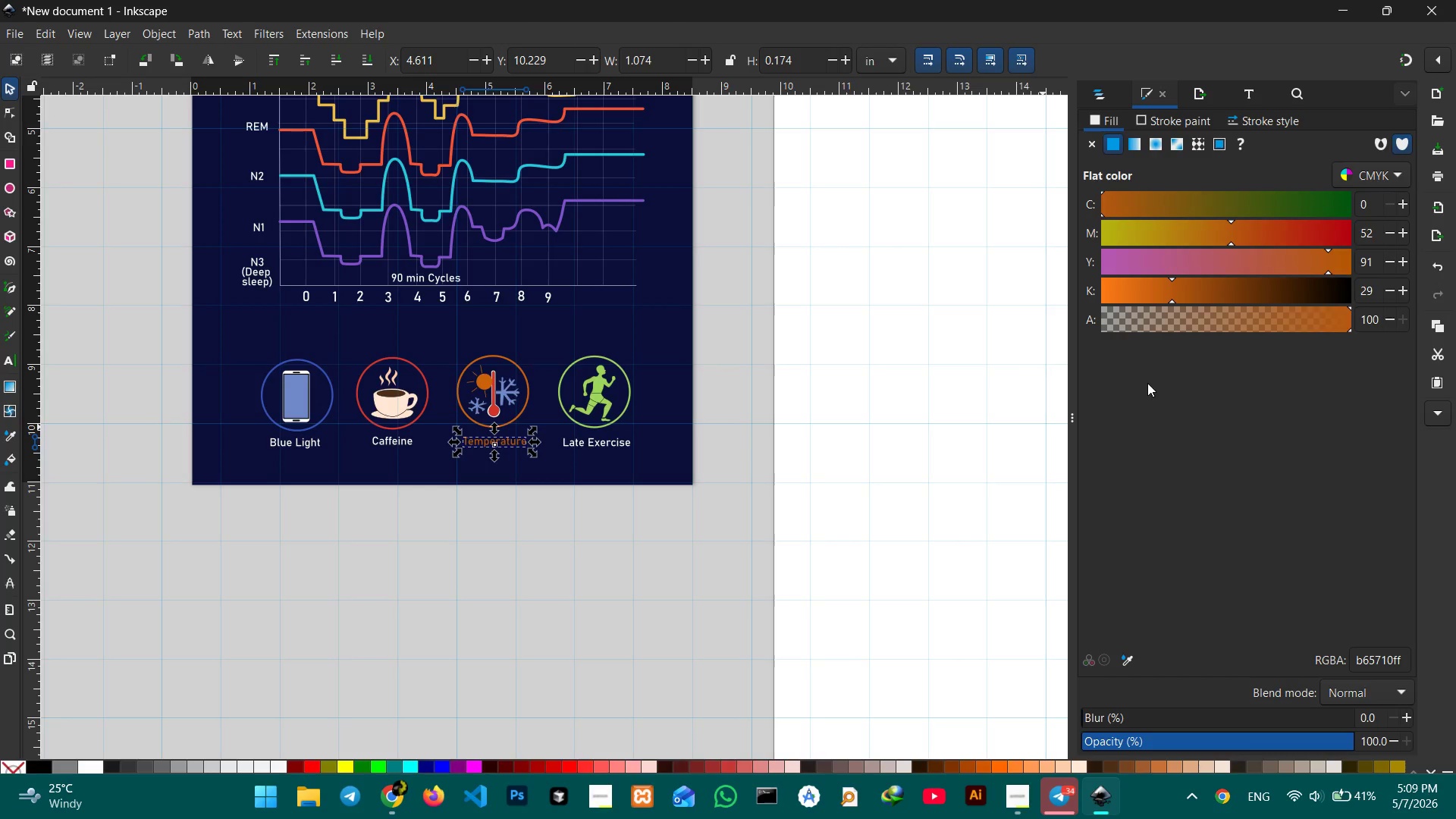 
left_click_drag(start_coordinate=[1172, 301], to_coordinate=[1143, 300])
 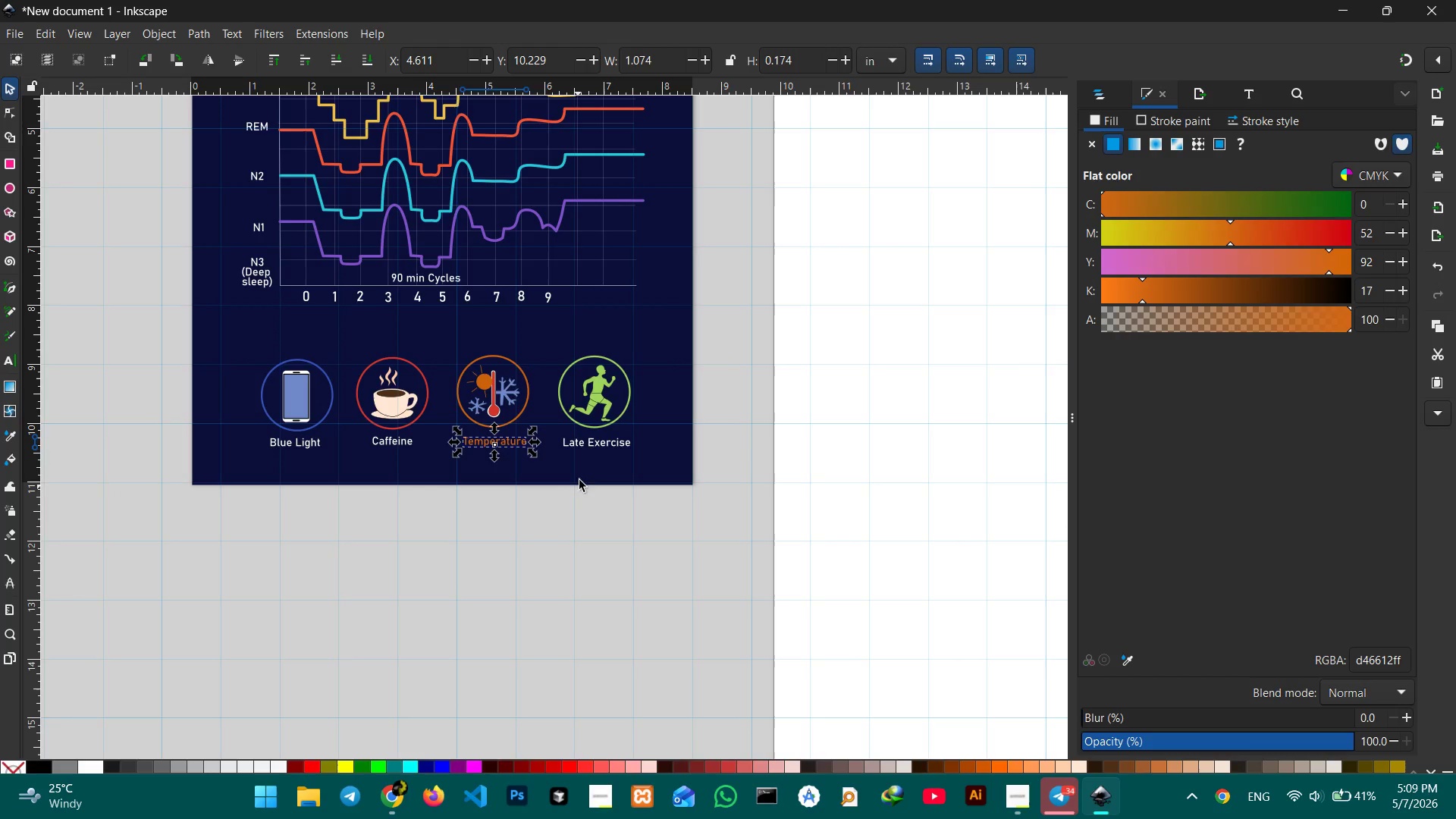 
left_click([595, 450])
 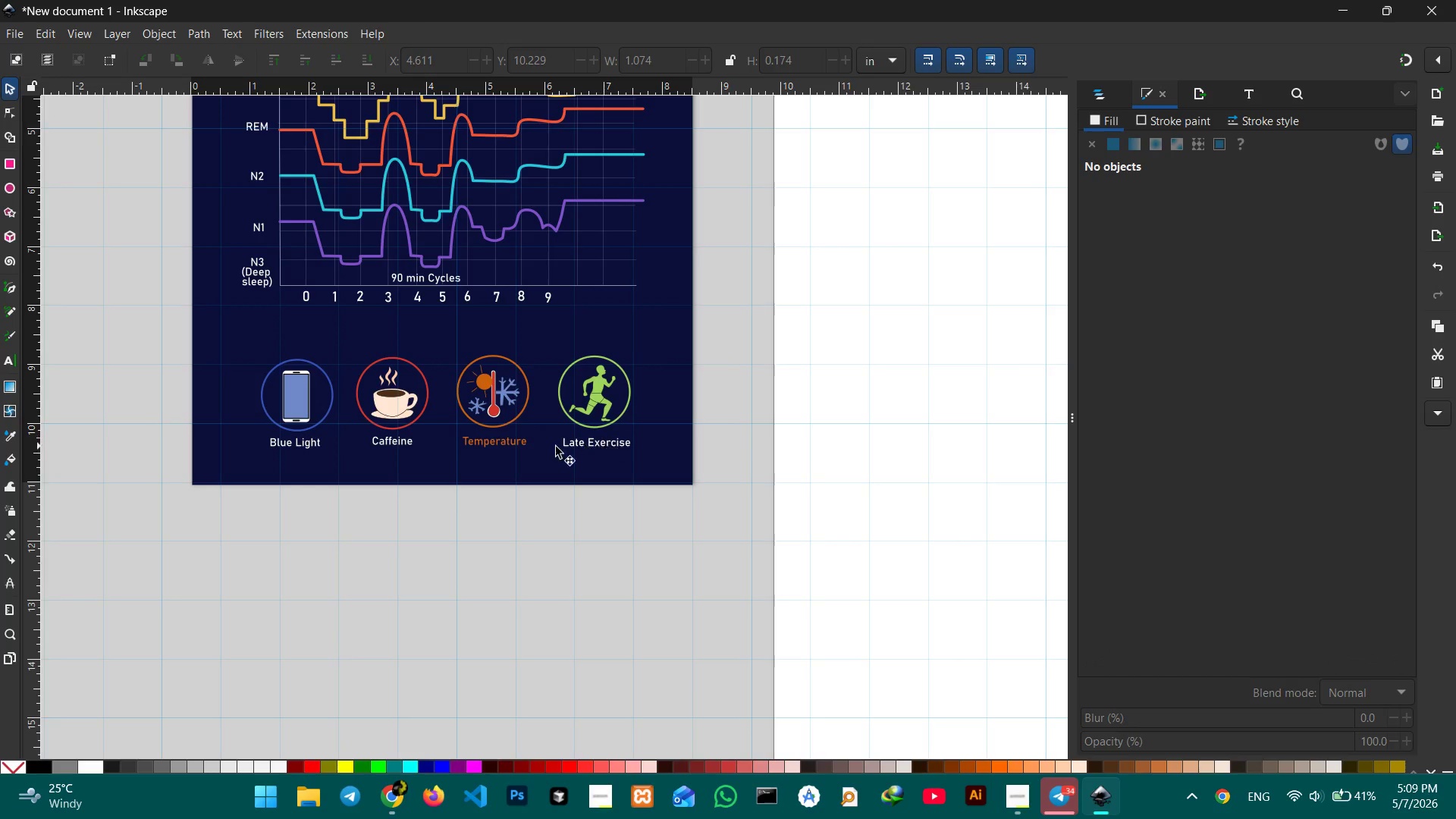 
left_click([521, 444])
 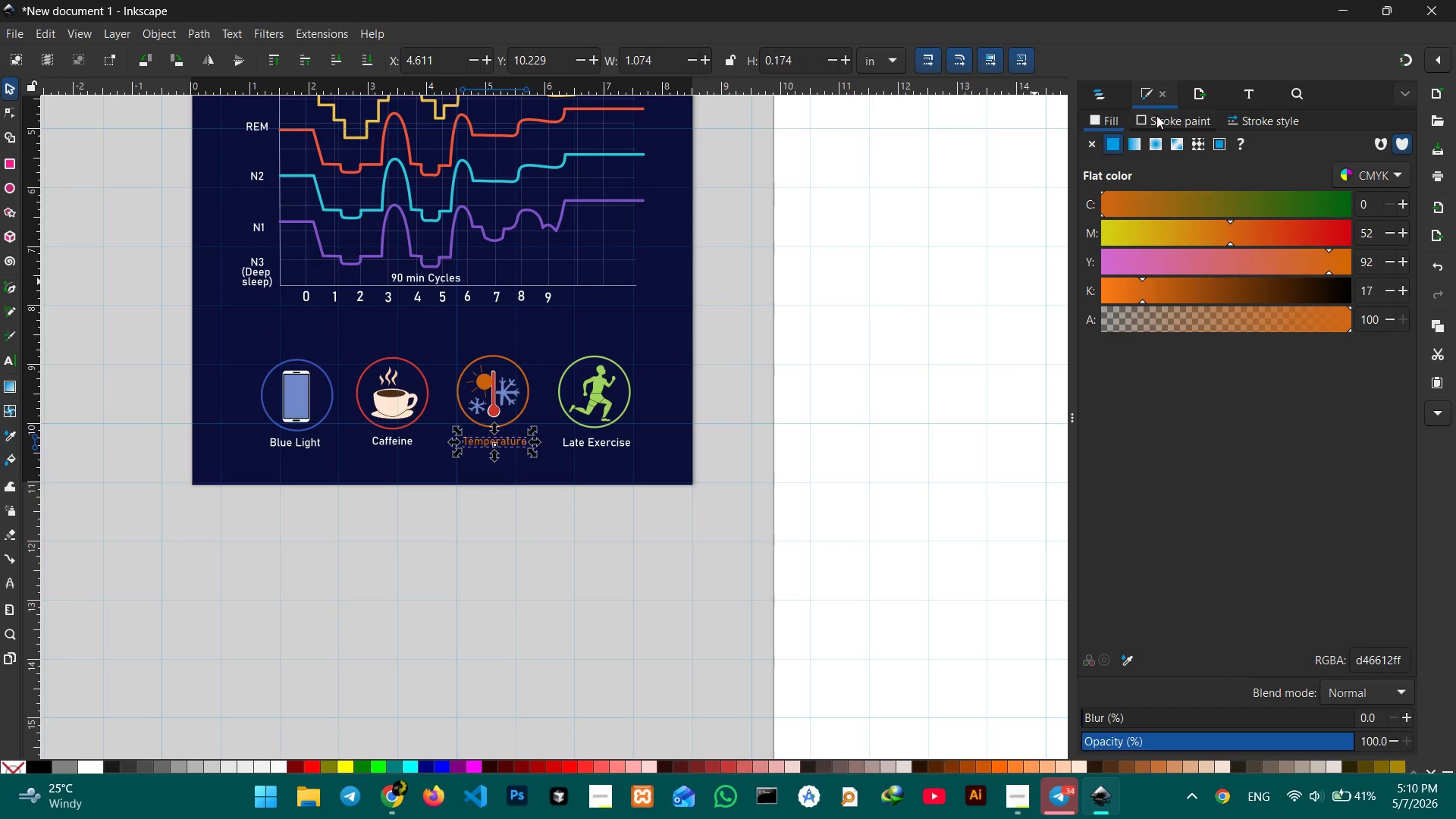 
left_click([1153, 120])
 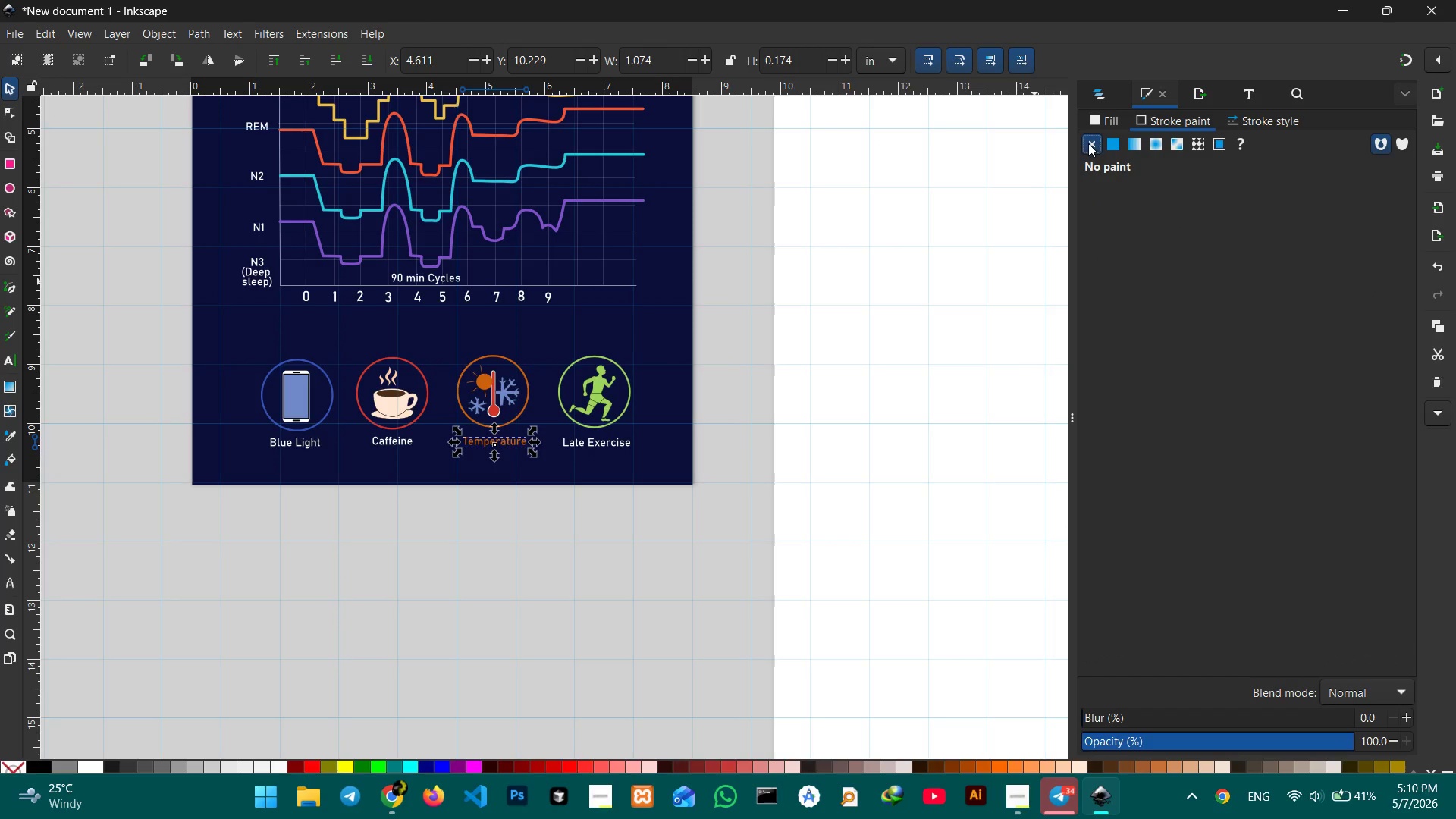 
double_click([1115, 118])
 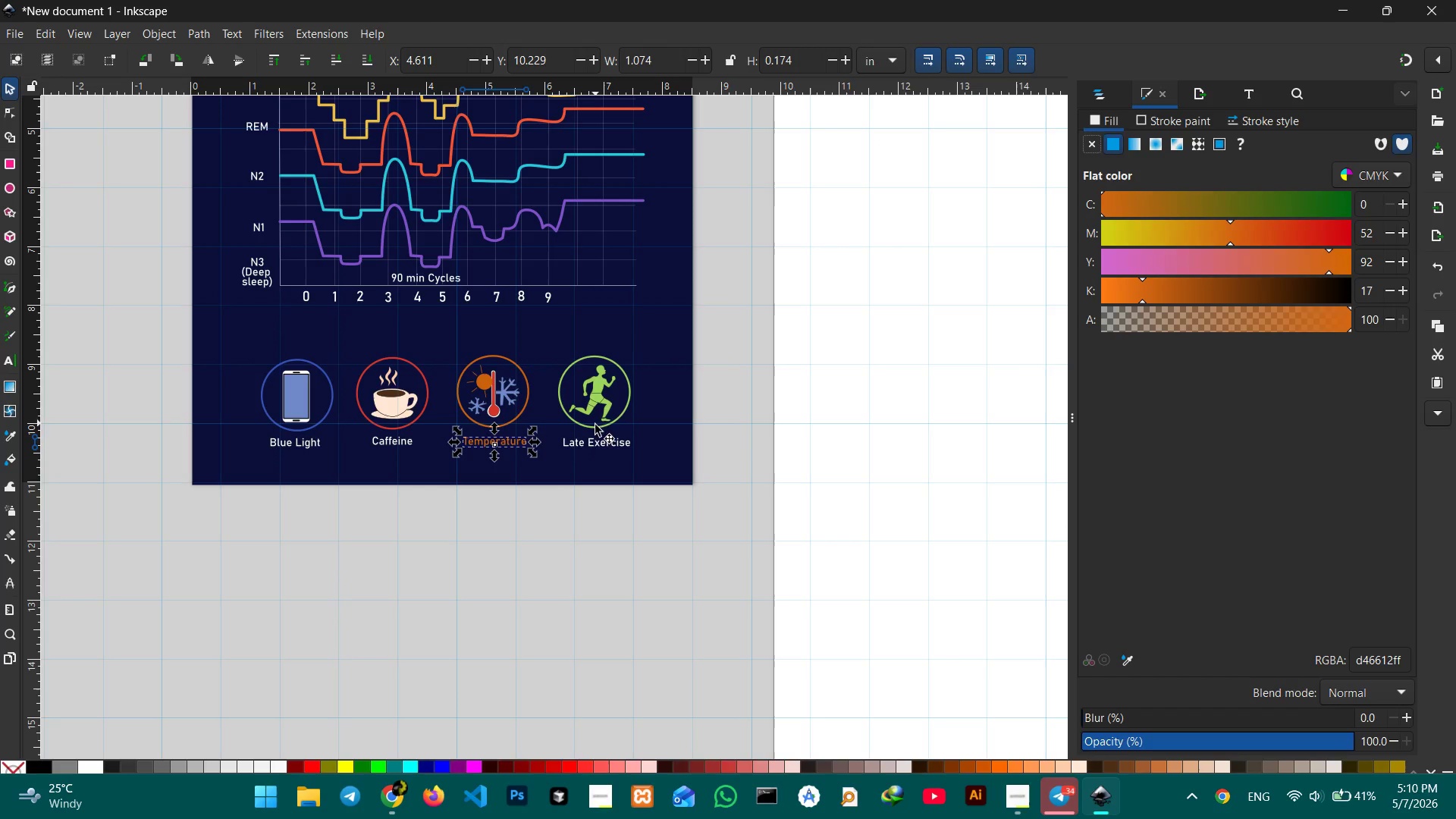 
left_click([602, 448])
 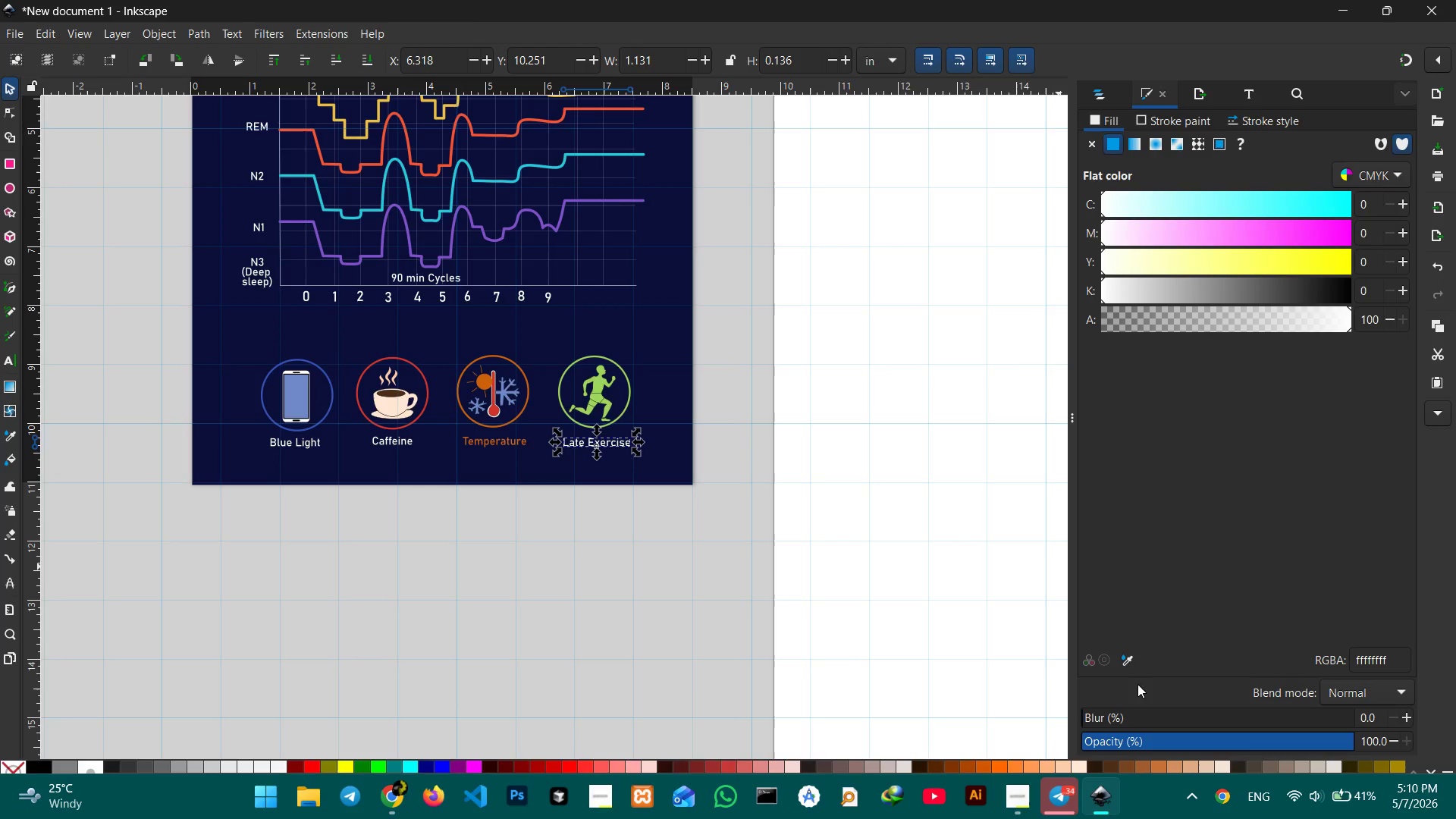 
left_click([1122, 663])
 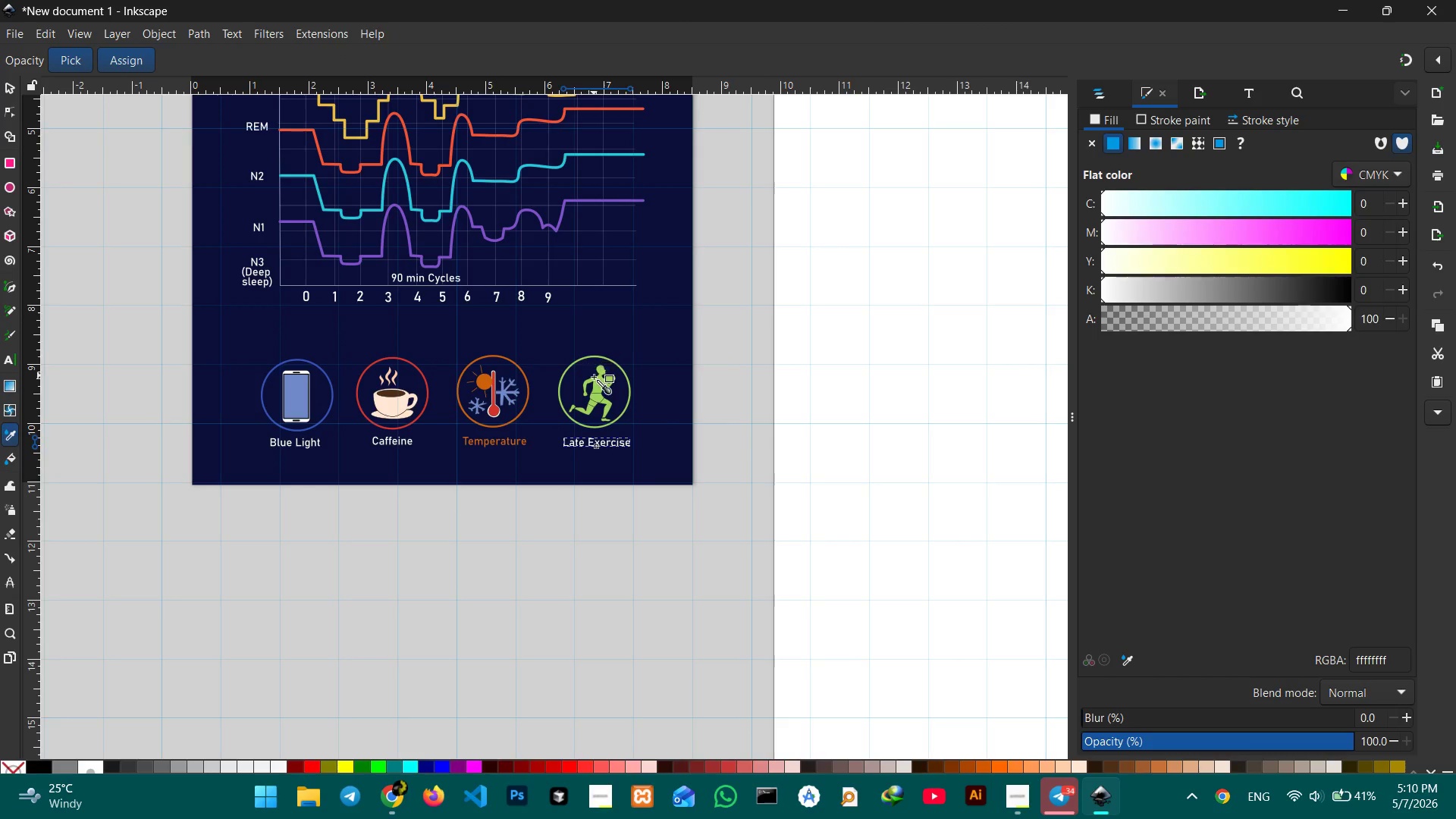 
left_click([601, 381])
 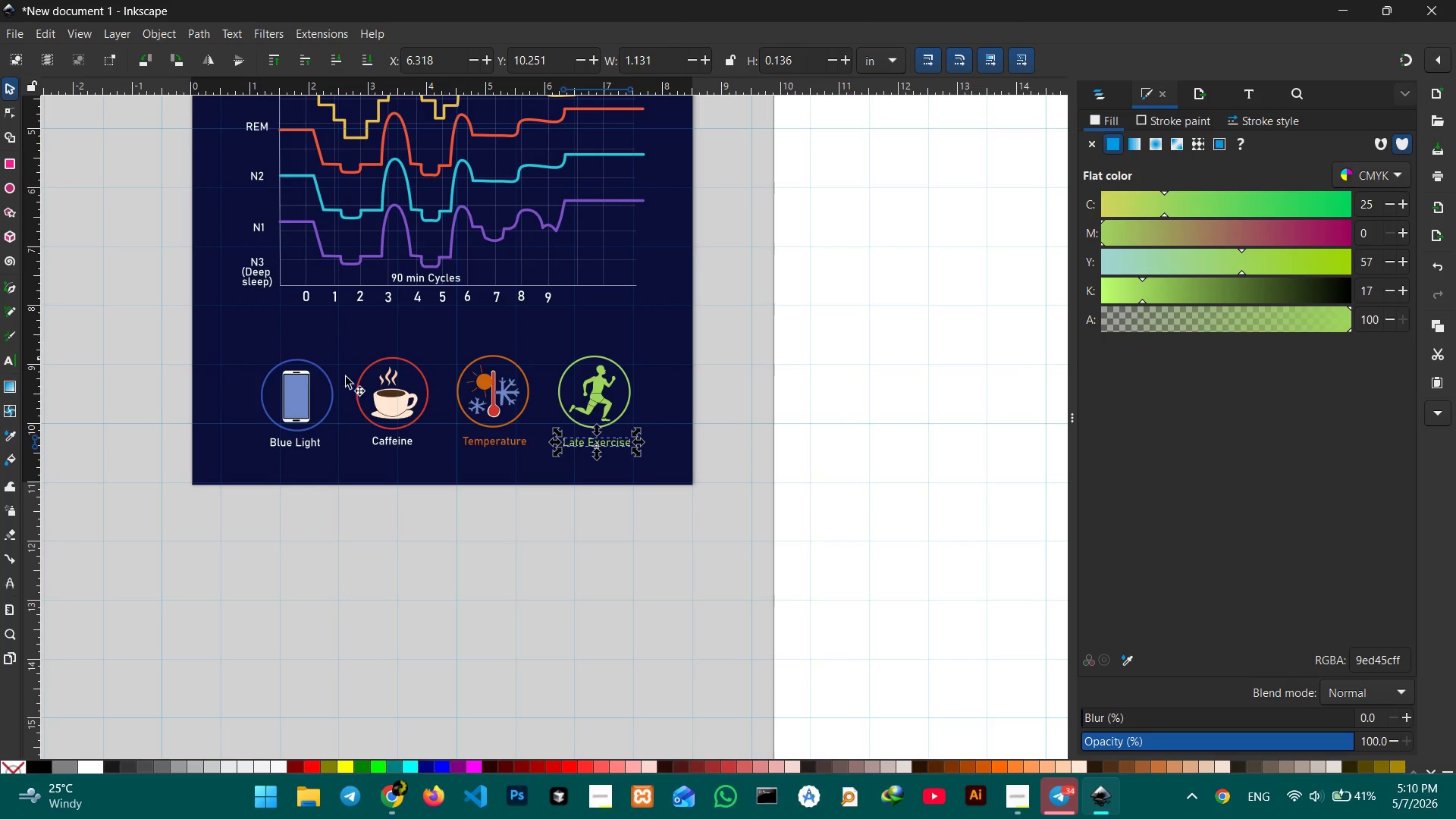 
left_click([395, 441])
 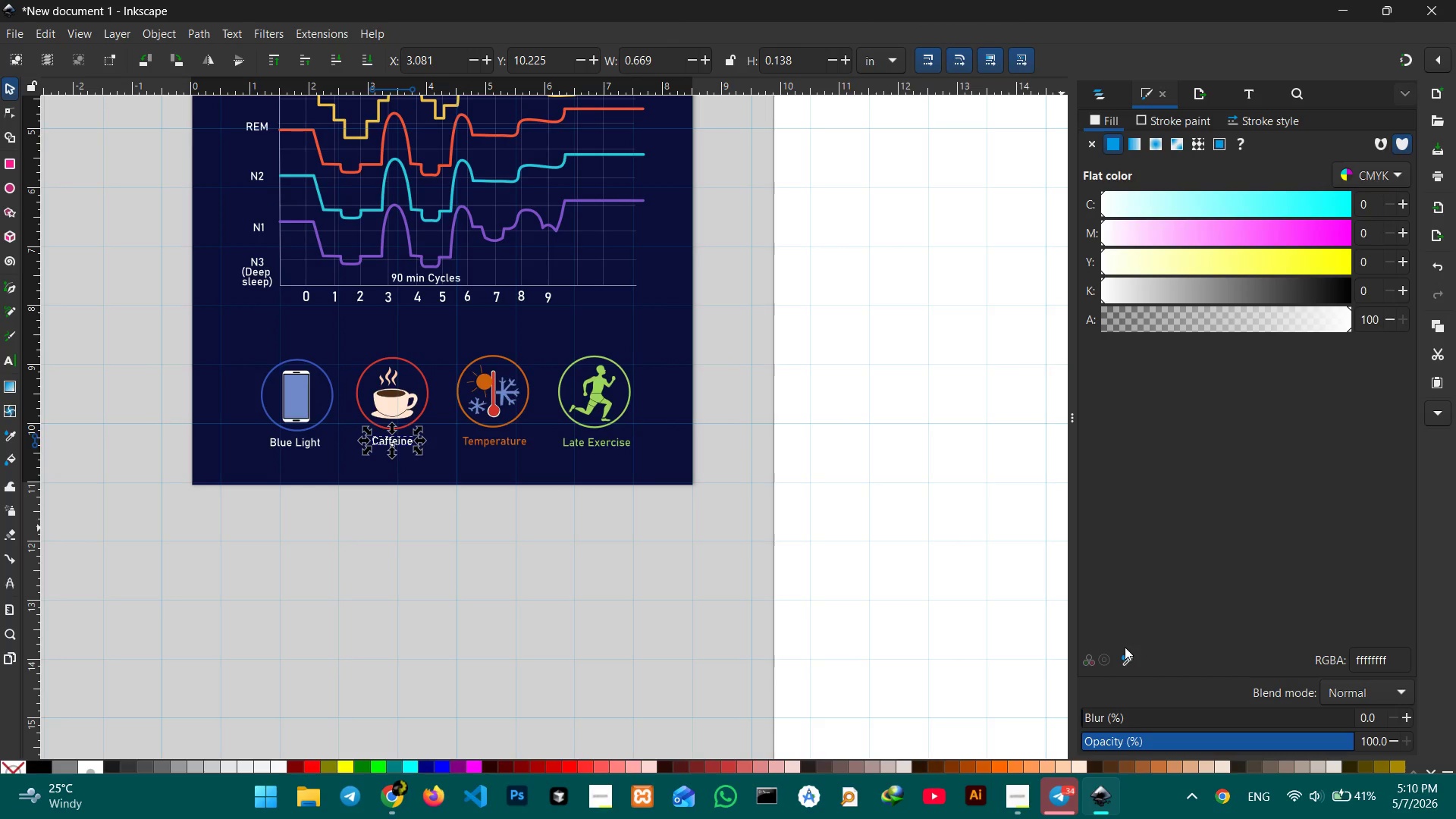 
left_click([1127, 653])
 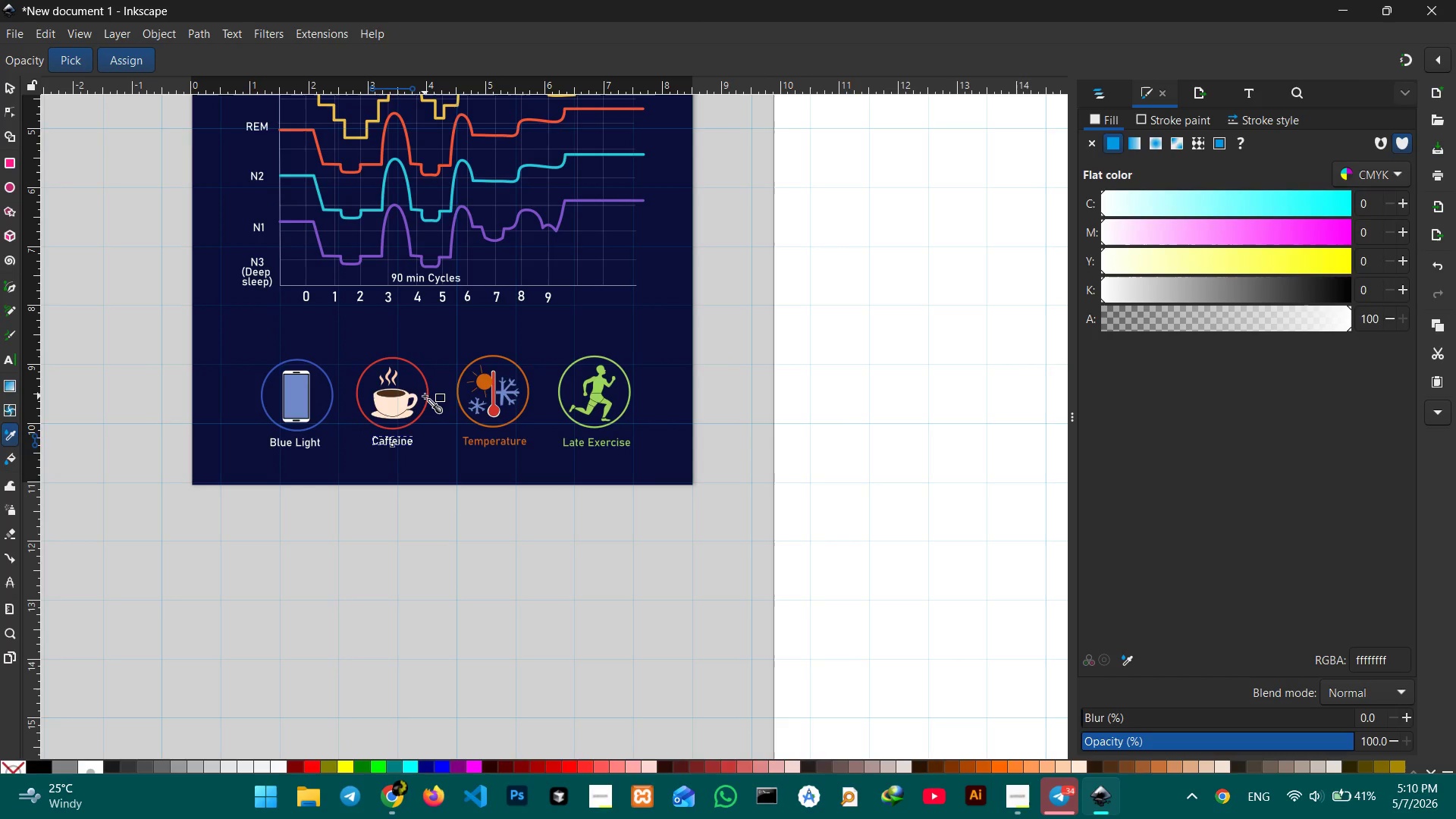 
left_click([428, 394])
 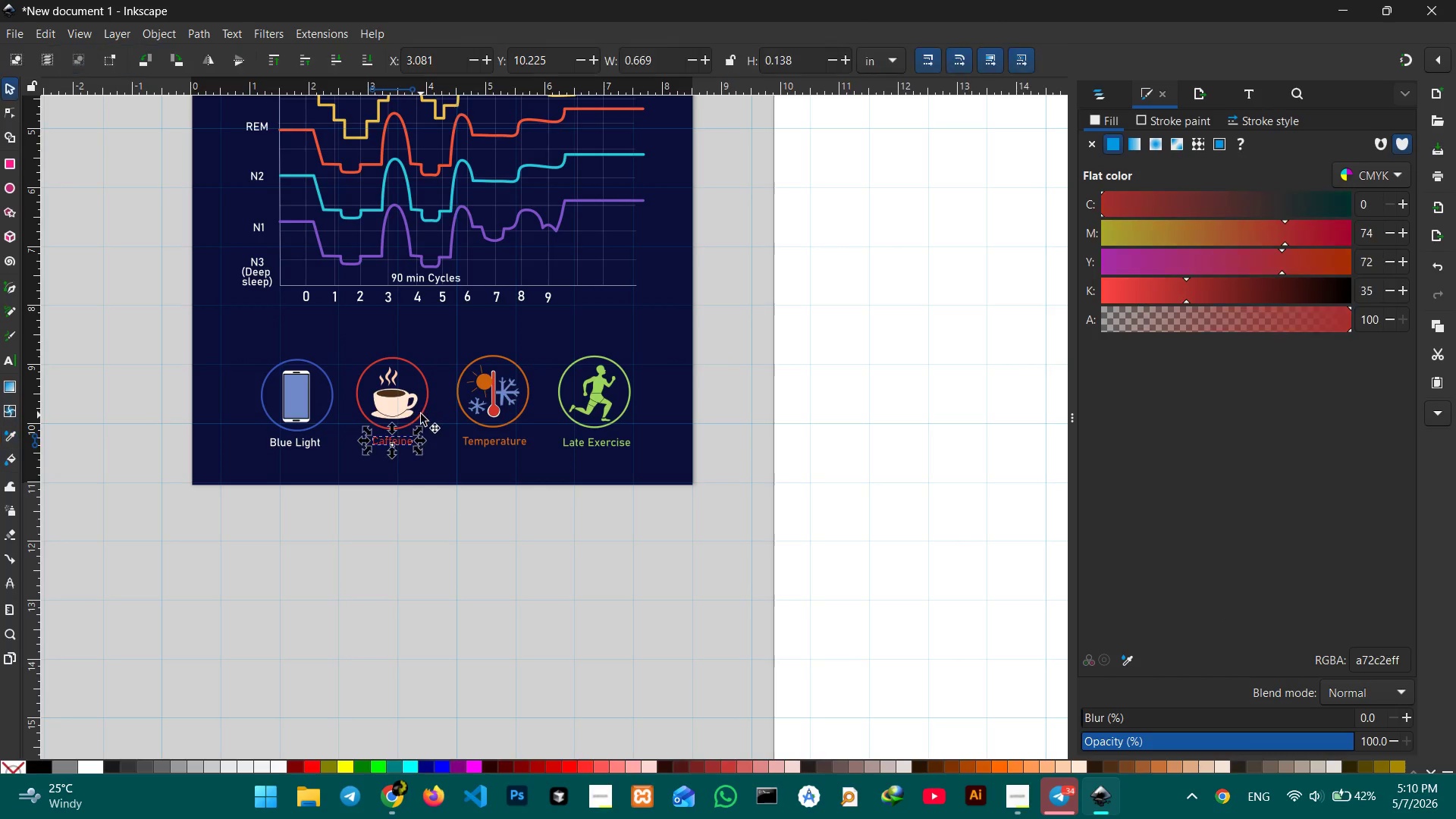 
wait(7.69)
 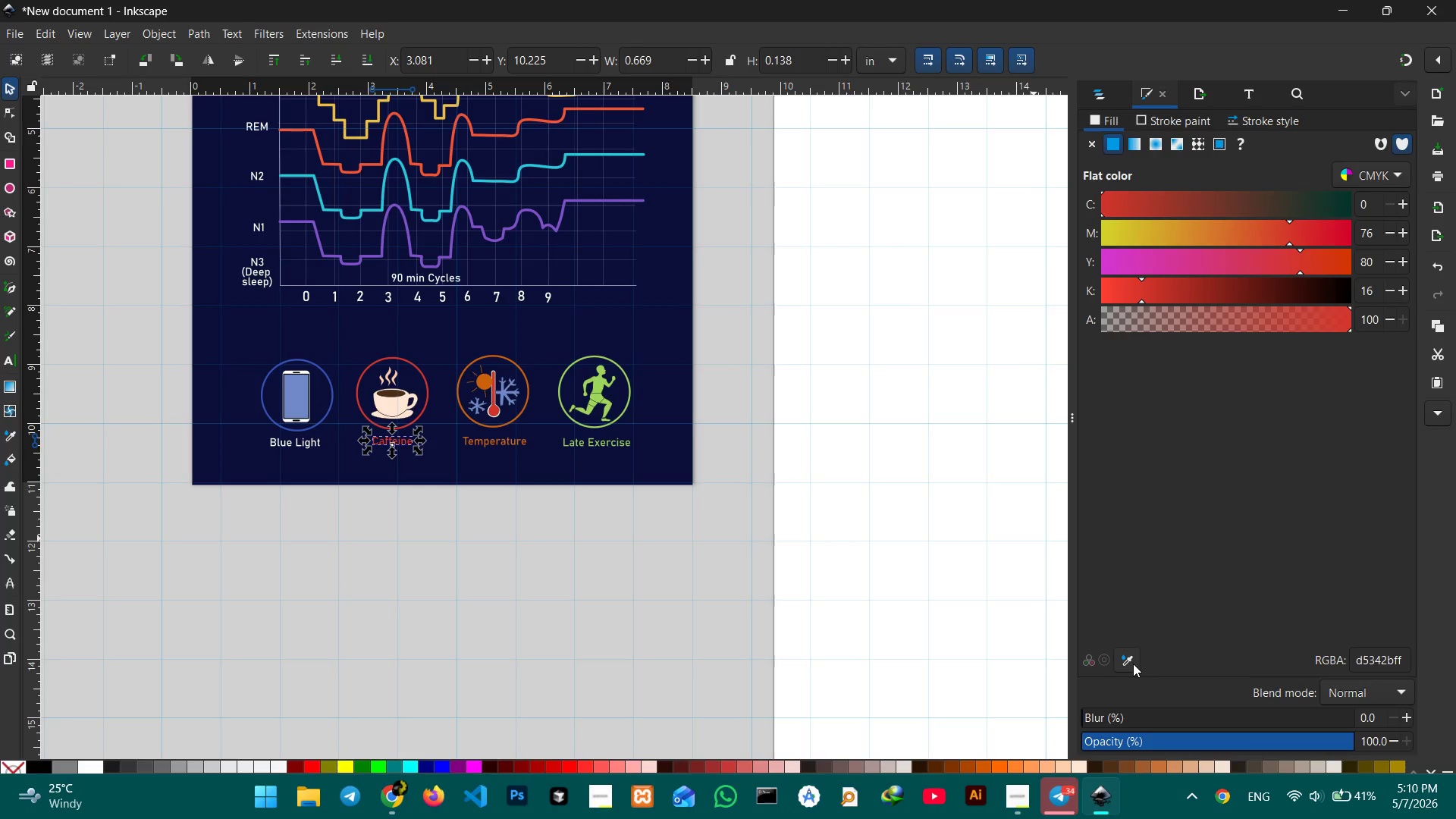 
left_click_drag(start_coordinate=[1186, 300], to_coordinate=[1154, 300])
 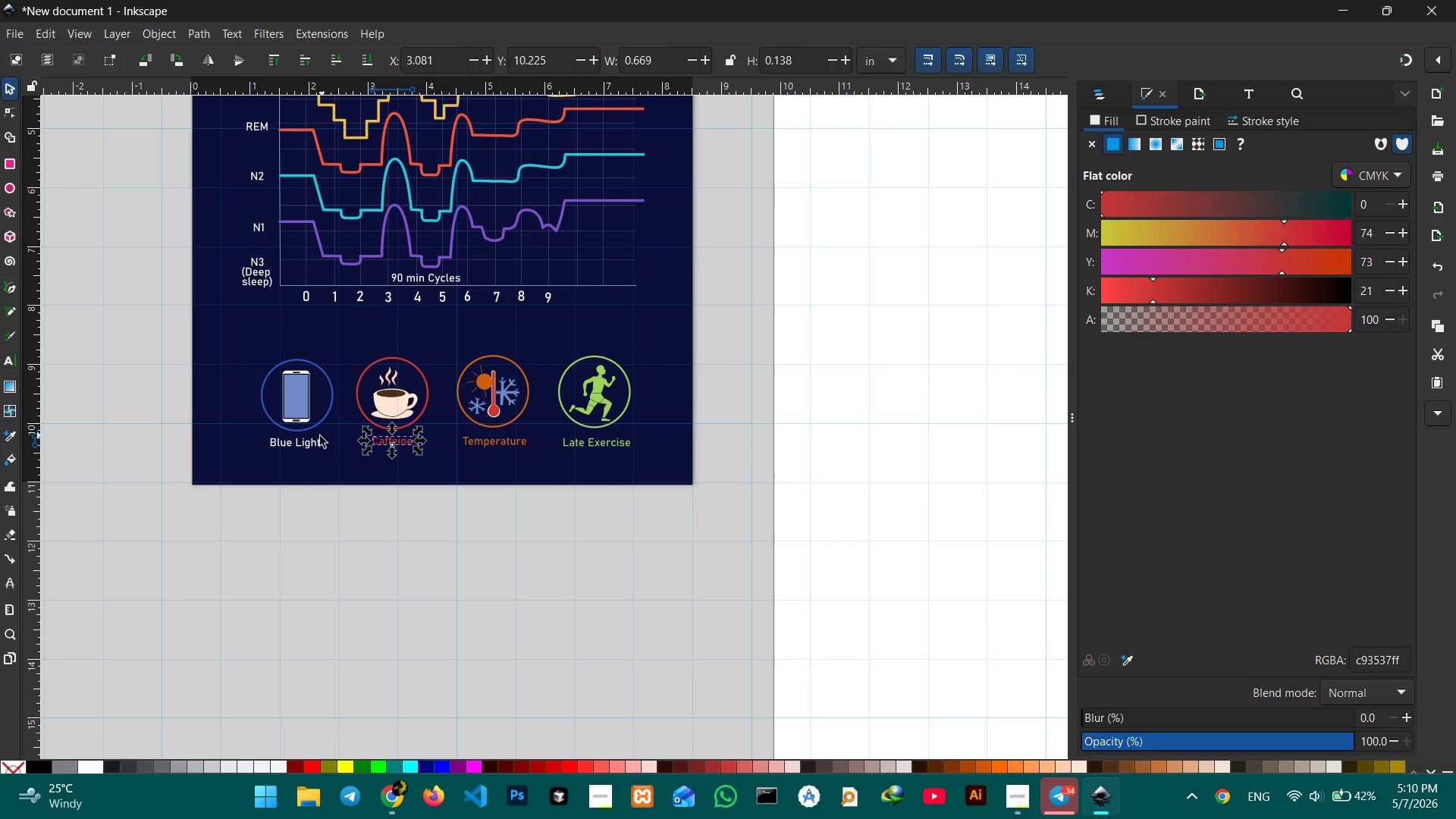 
left_click([315, 444])
 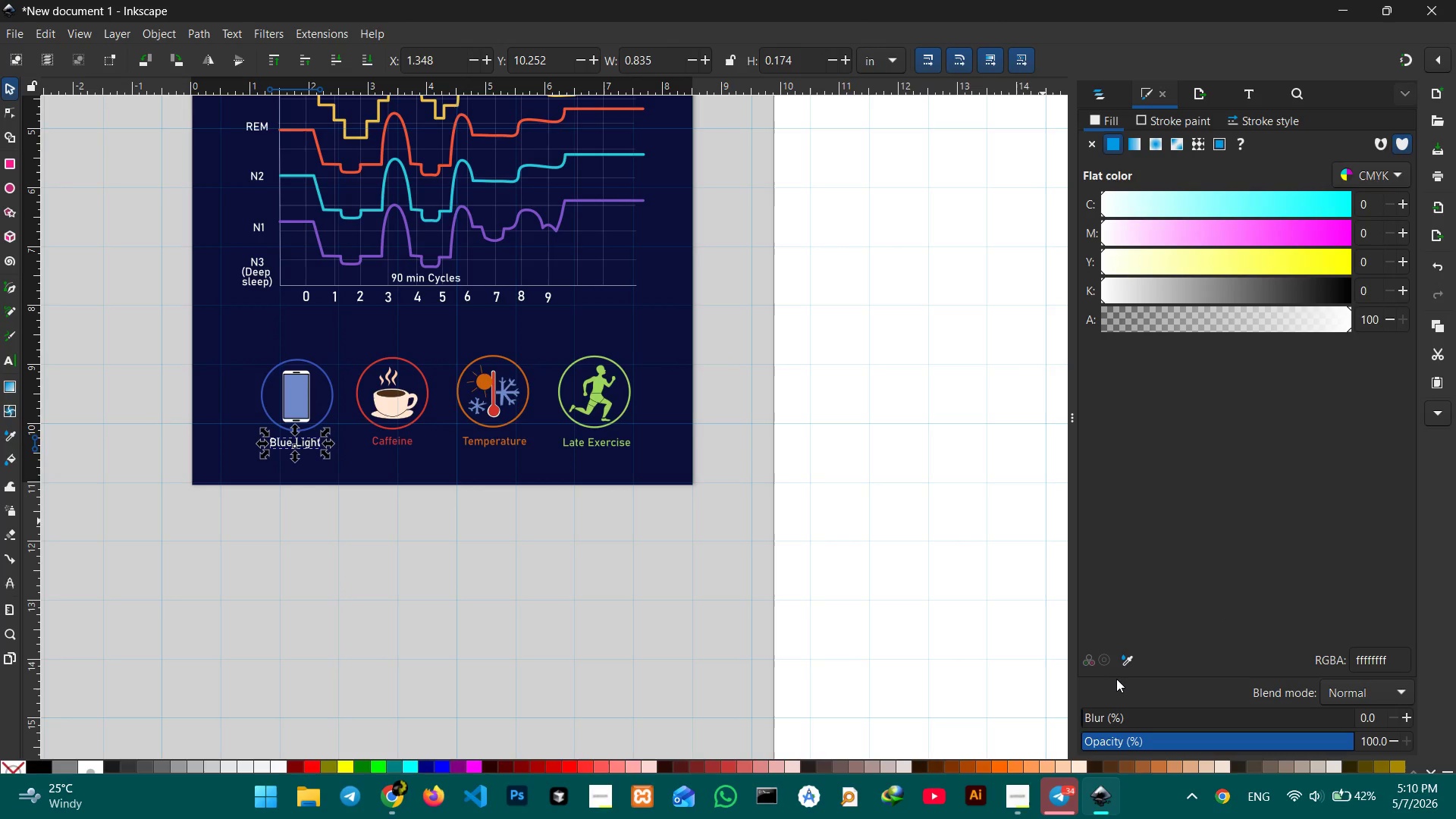 
left_click([1123, 657])
 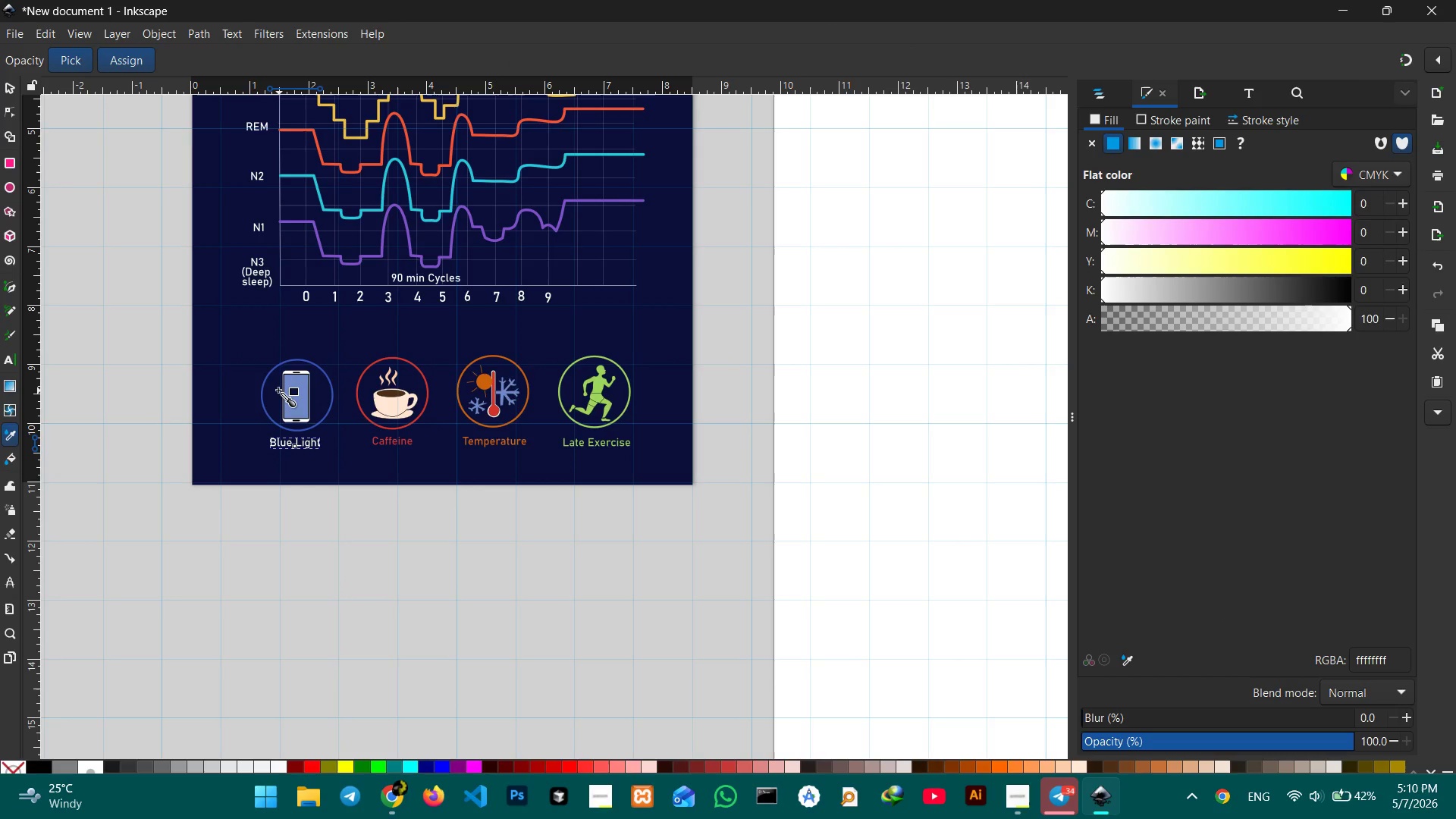 
left_click([293, 394])
 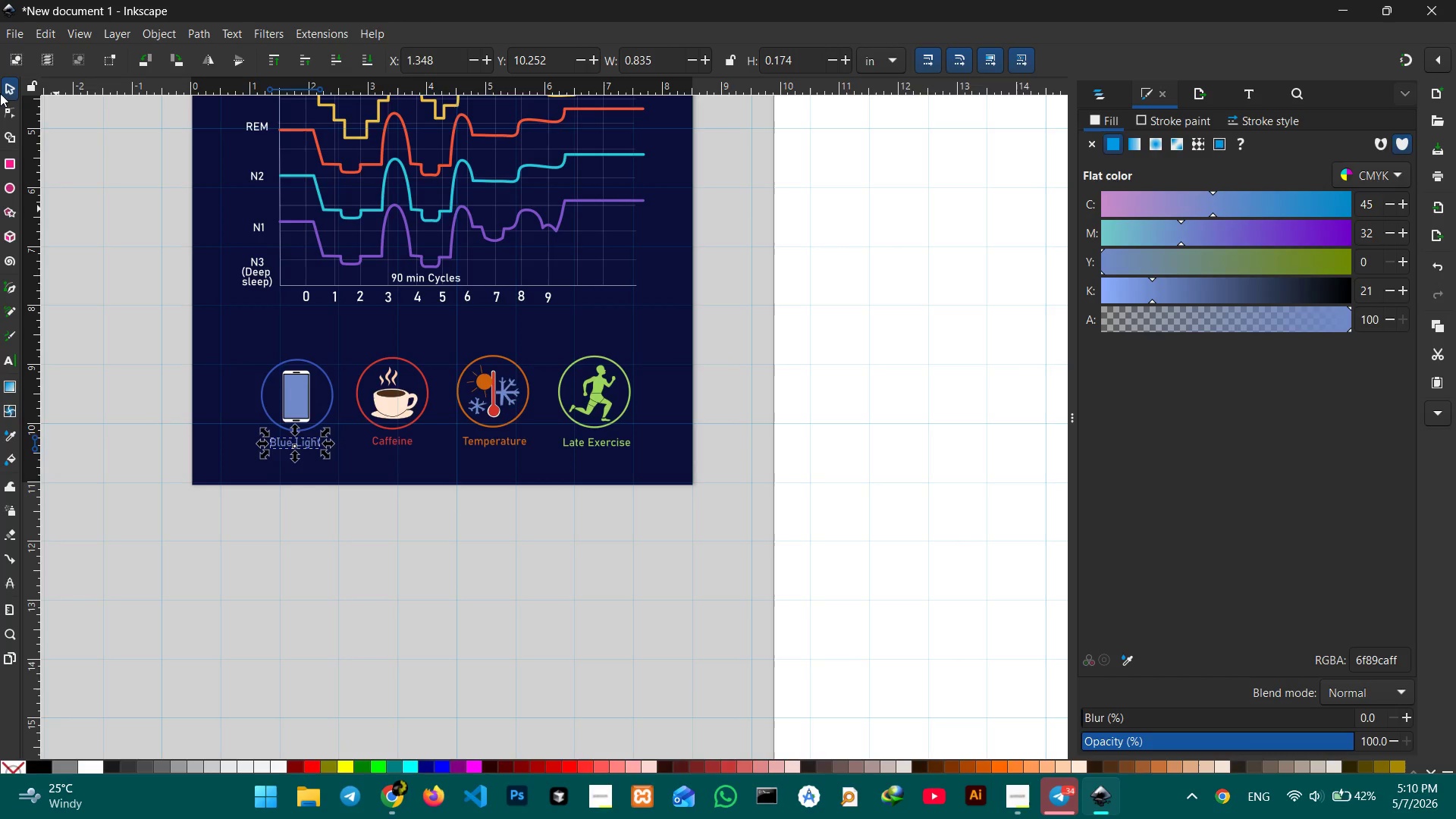 
left_click([2, 89])
 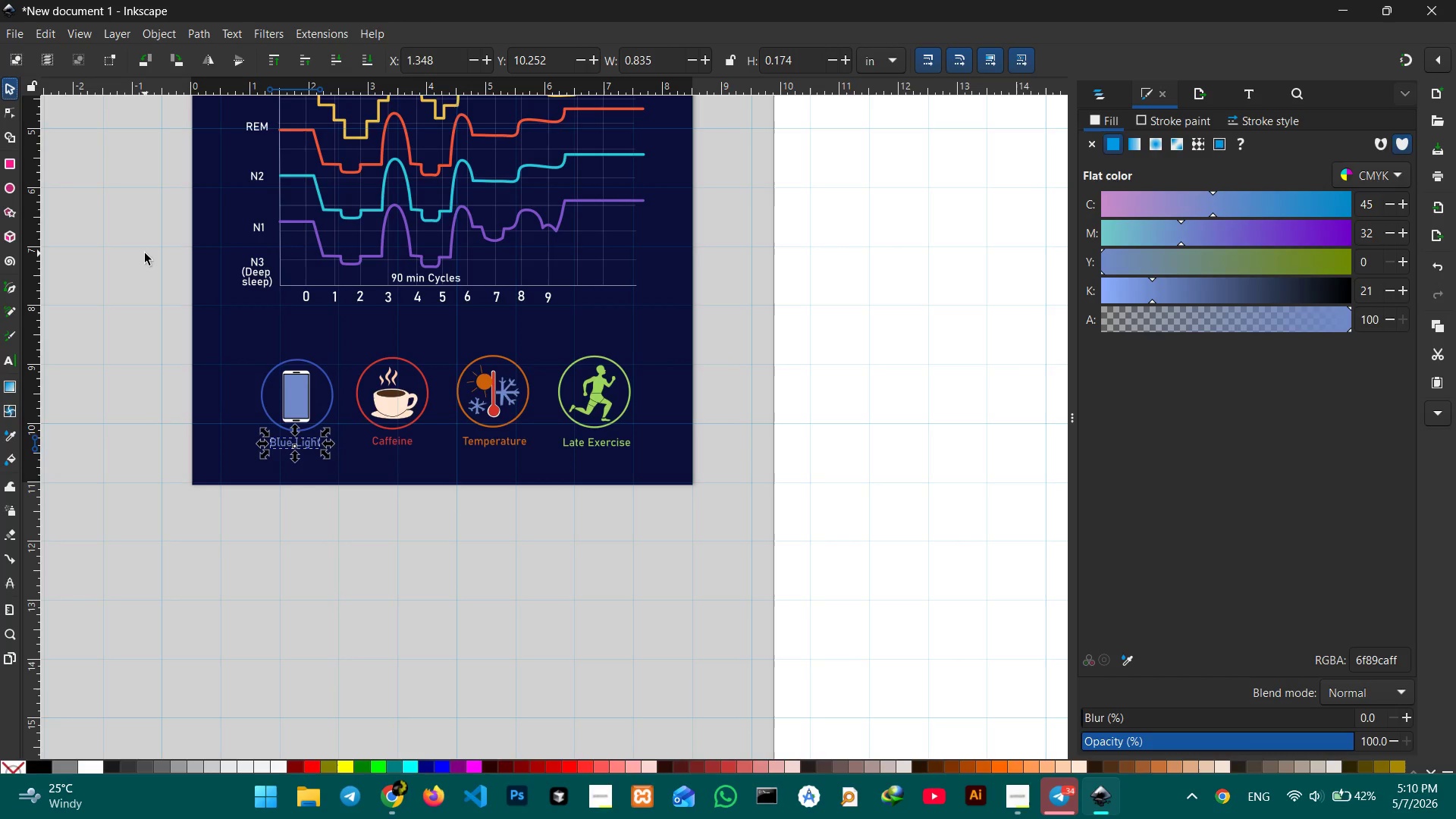 
double_click([141, 253])
 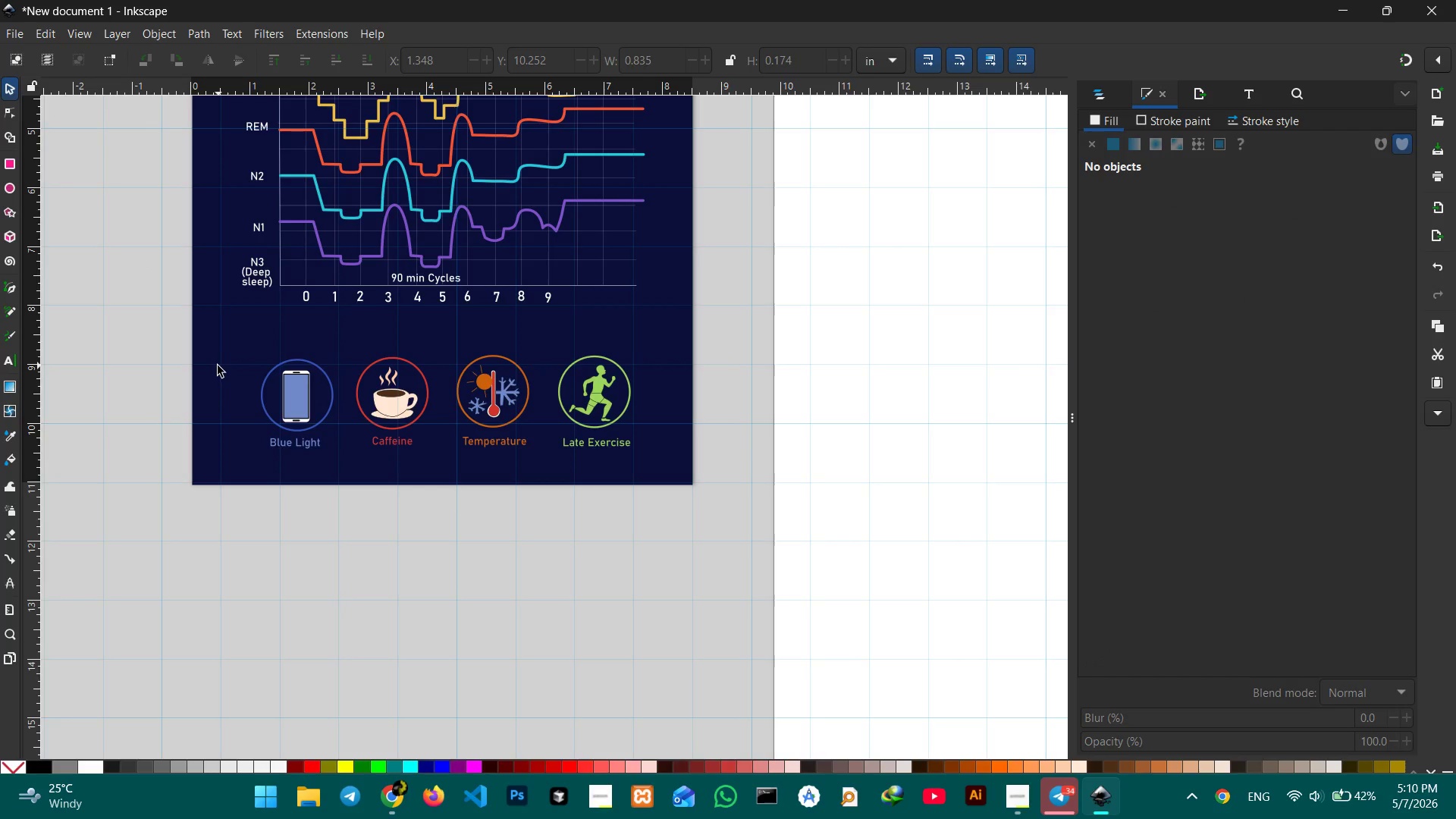 
left_click_drag(start_coordinate=[220, 357], to_coordinate=[319, 464])
 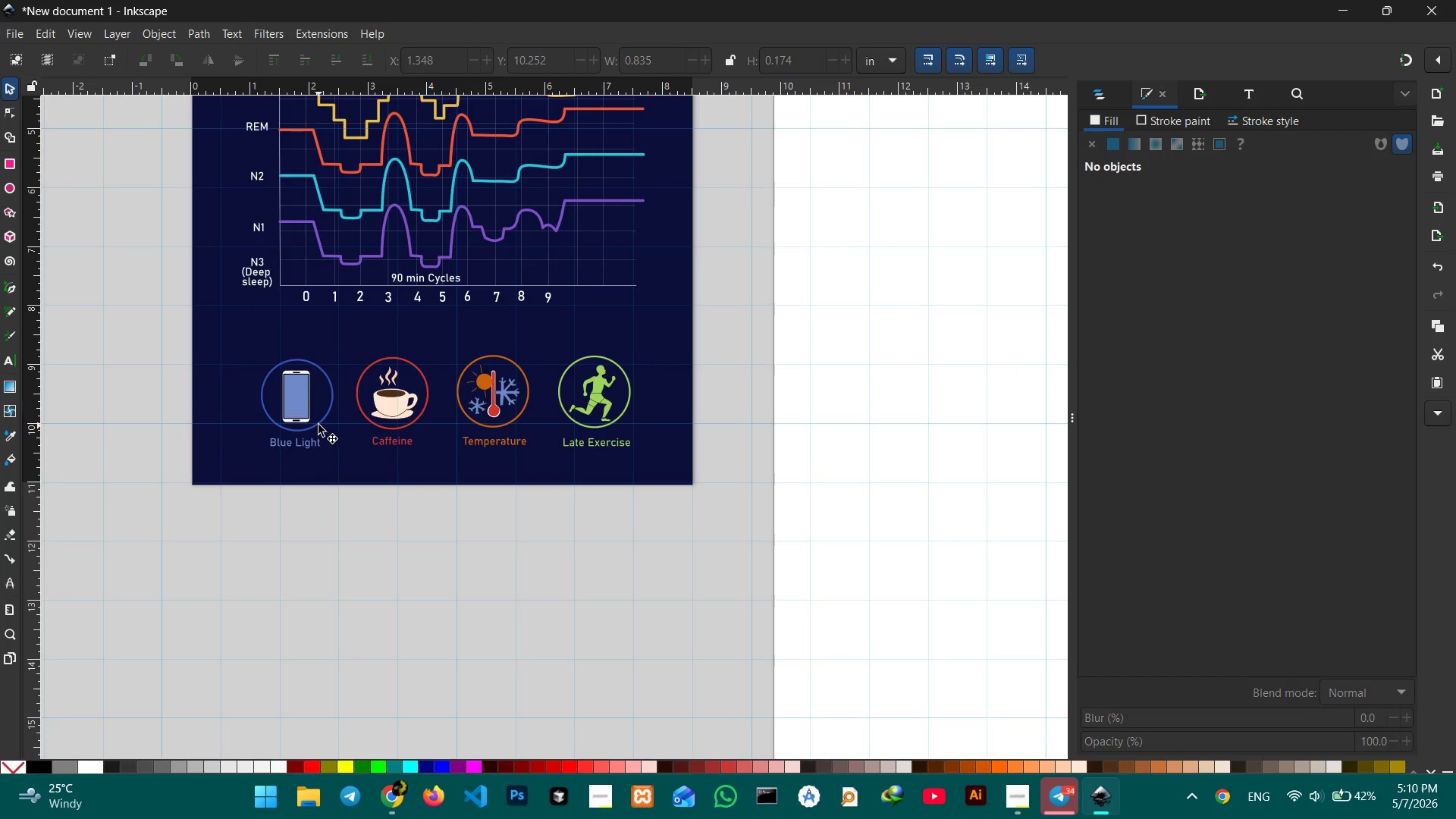 
left_click([315, 418])
 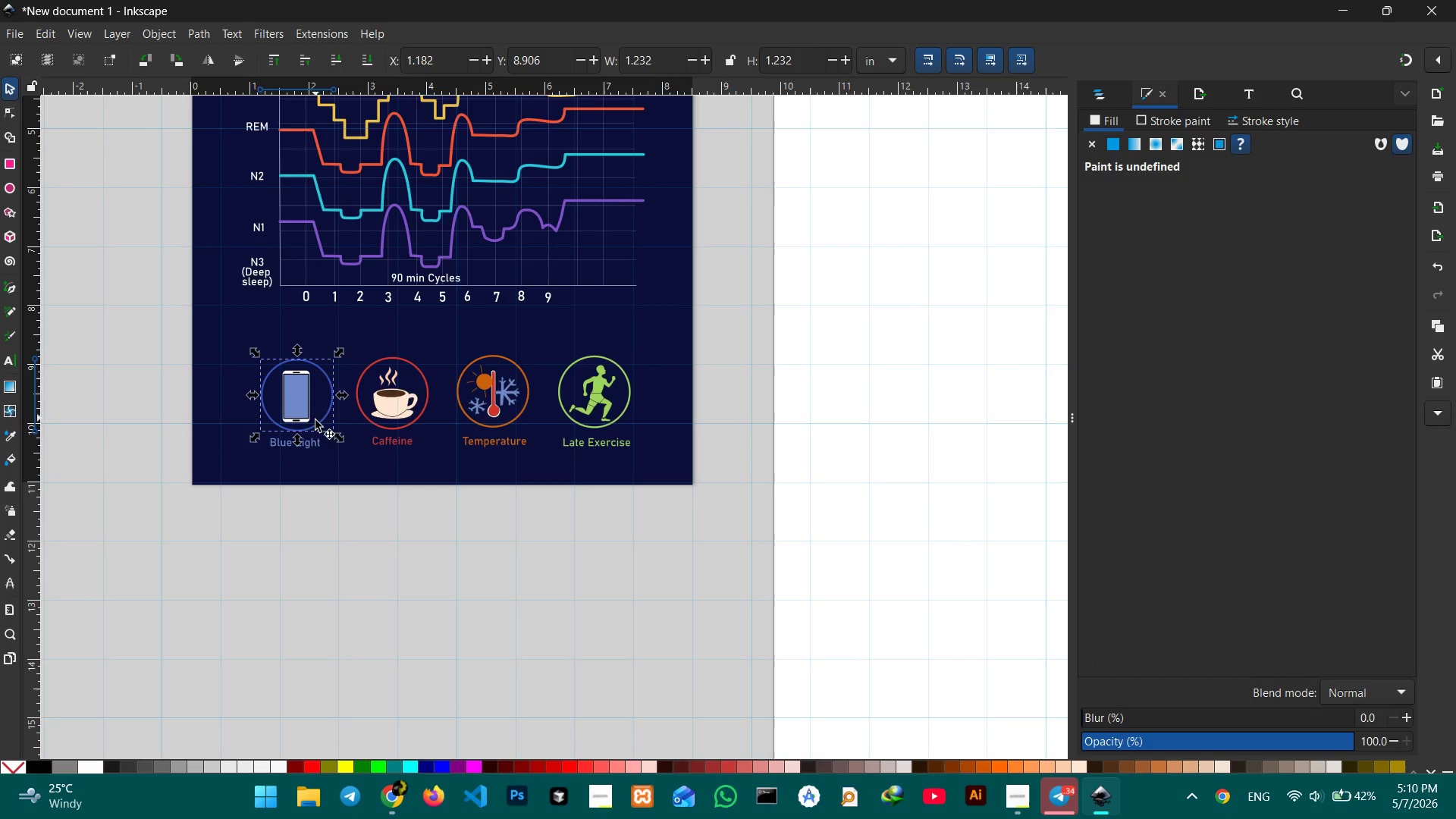 
left_click([496, 585])
 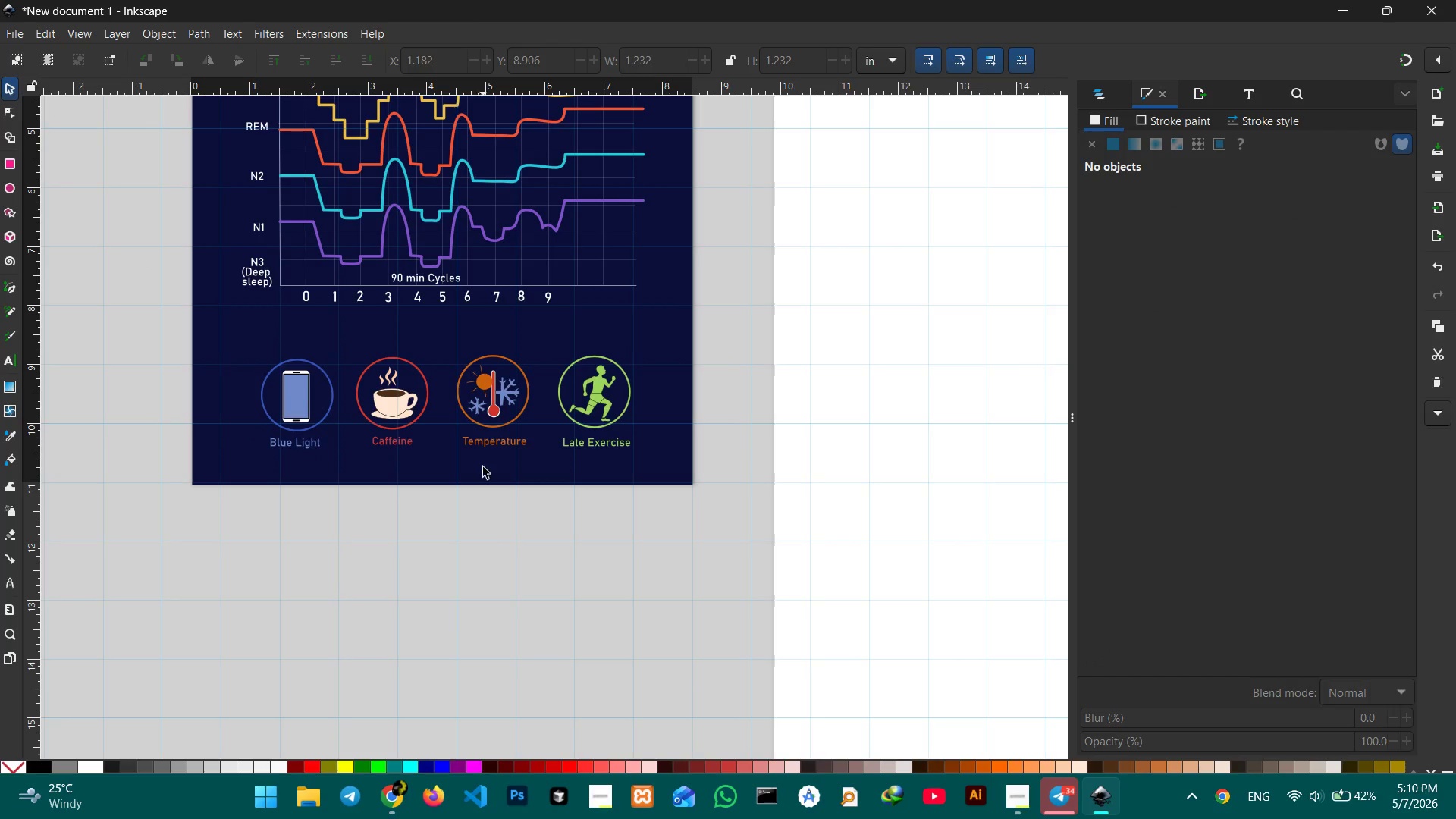 
scroll: coordinate [447, 297], scroll_direction: up, amount: 3.0
 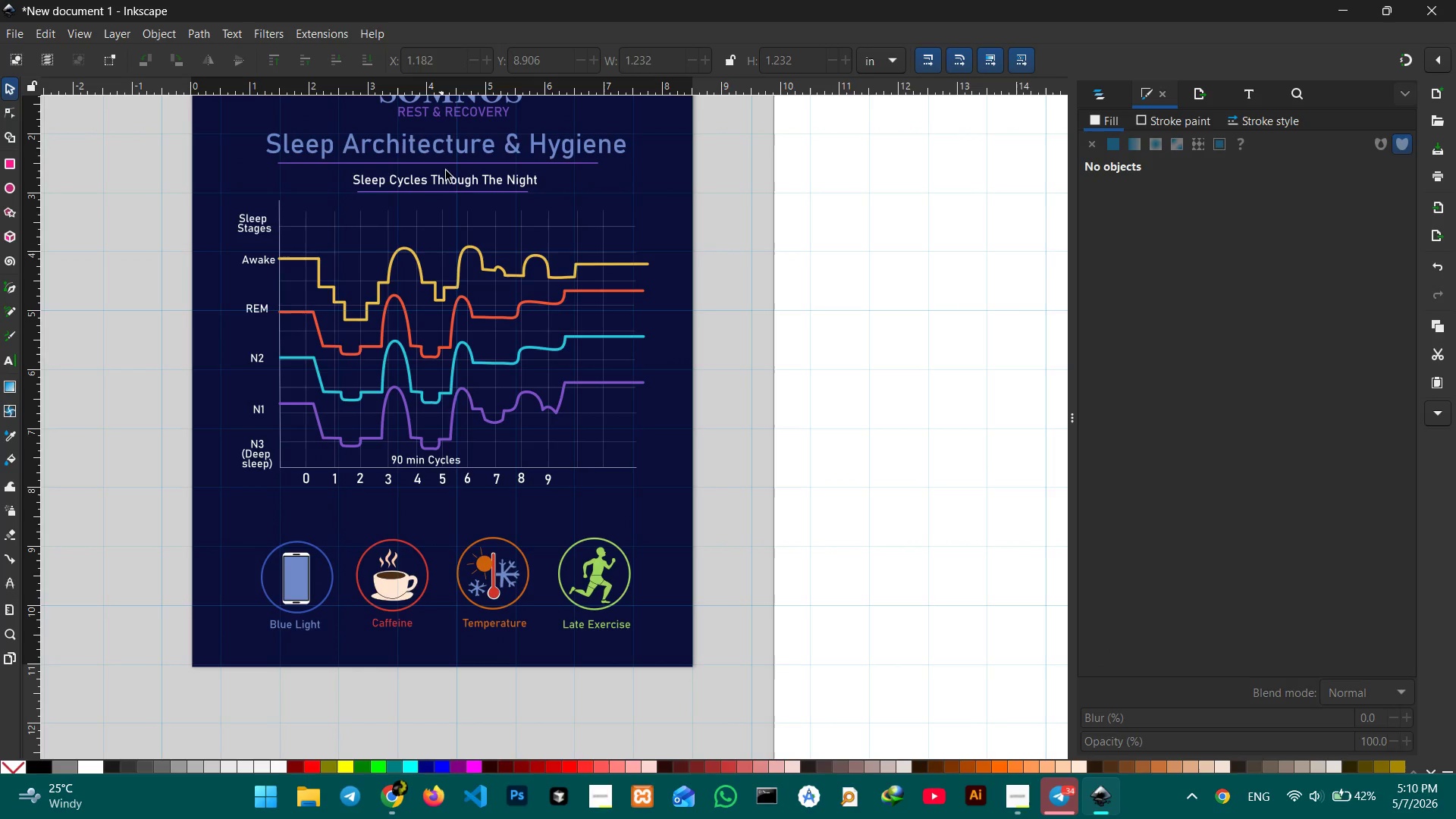 
left_click([446, 168])
 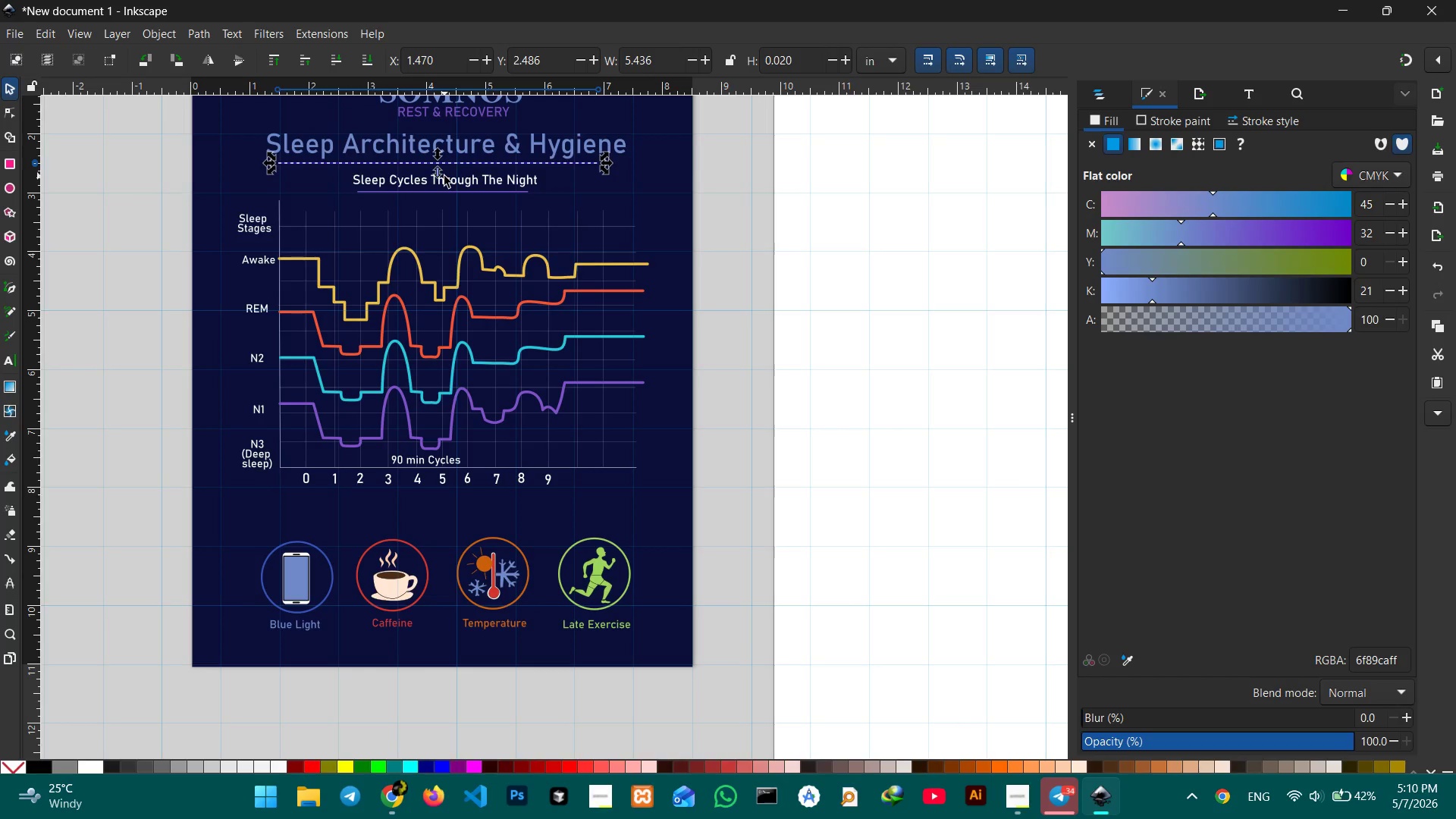 
double_click([444, 176])
 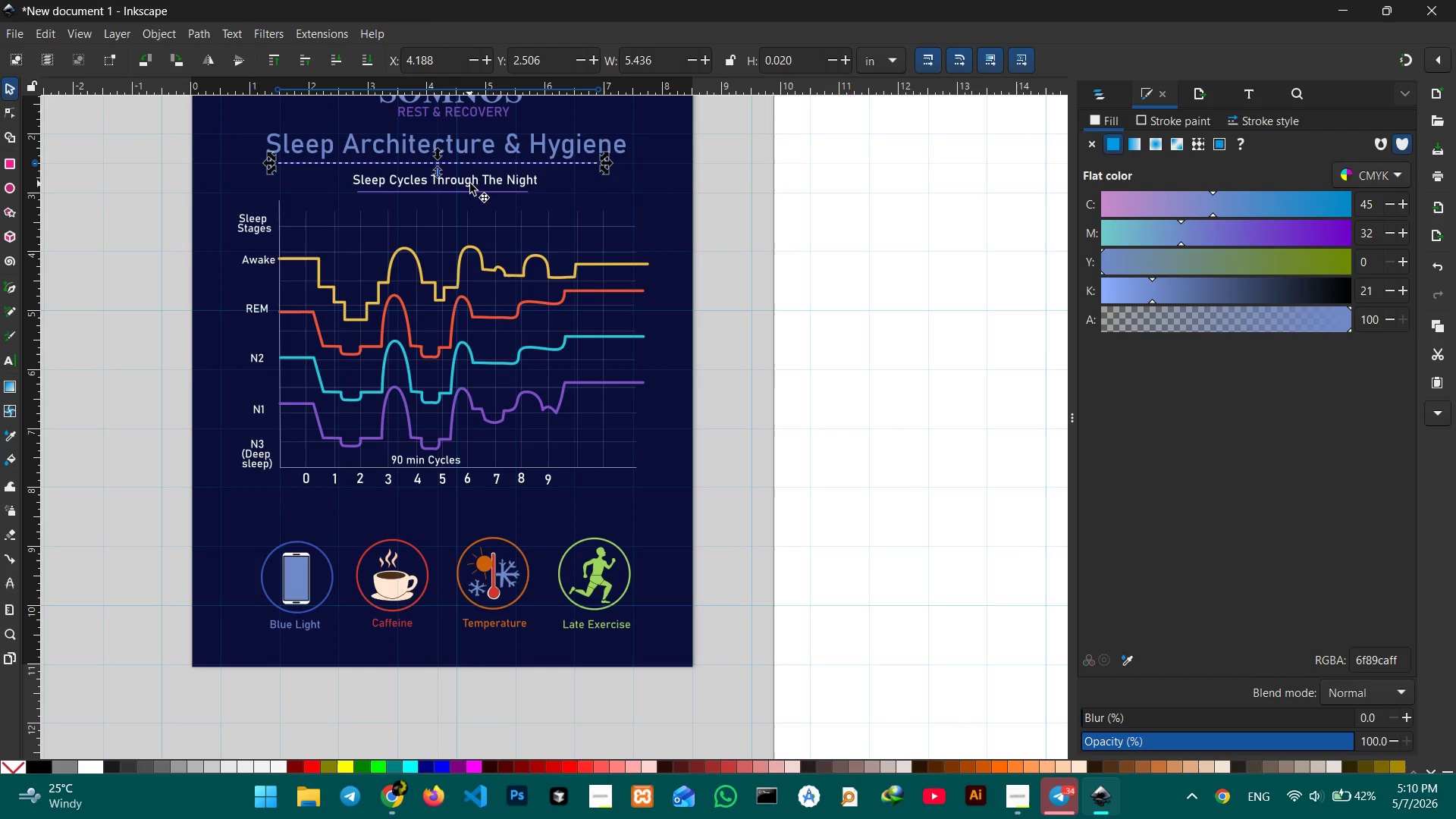 
triple_click([470, 184])
 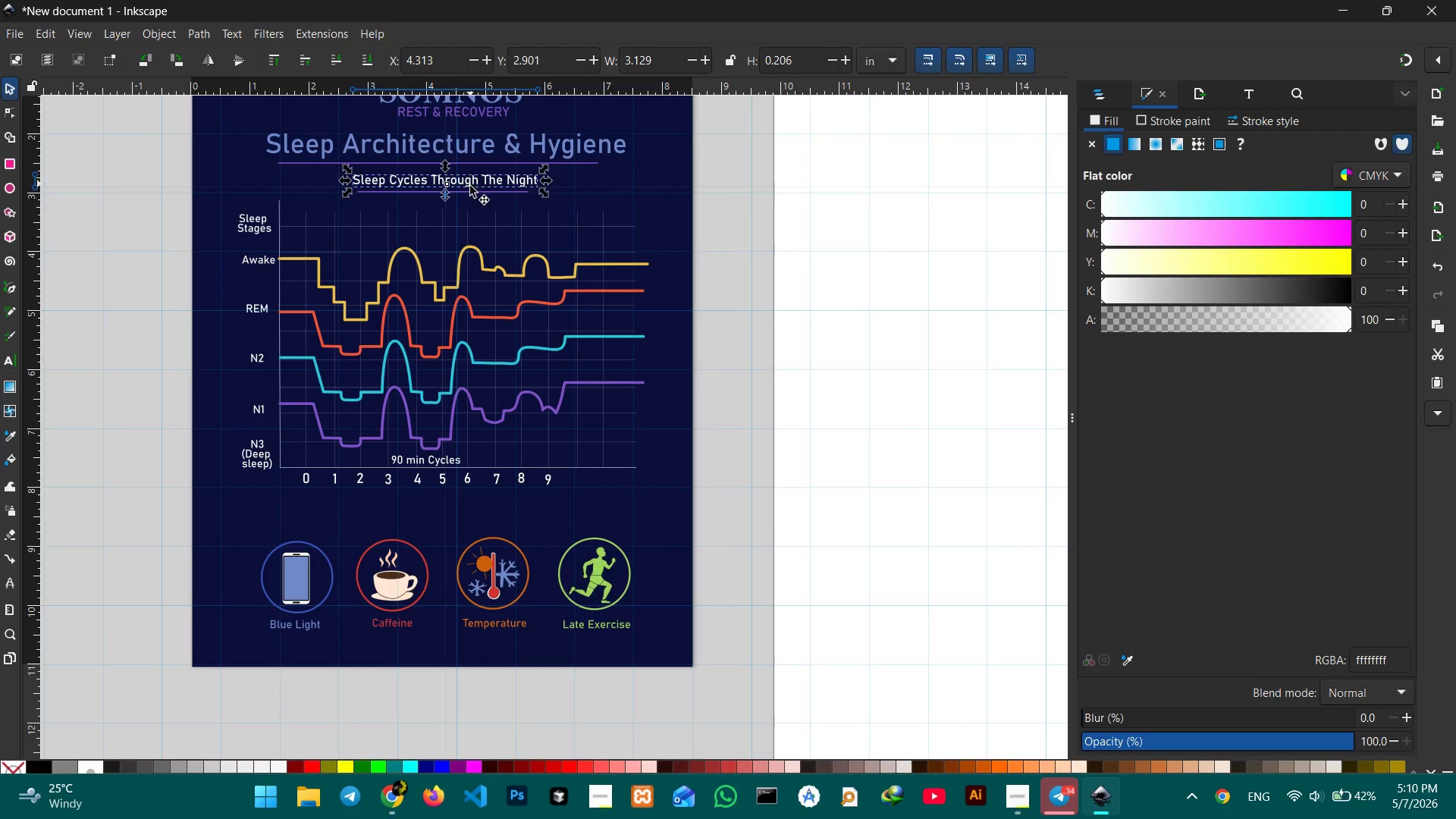 
hold_key(key=ShiftLeft, duration=1.03)
left_click([487, 195])
 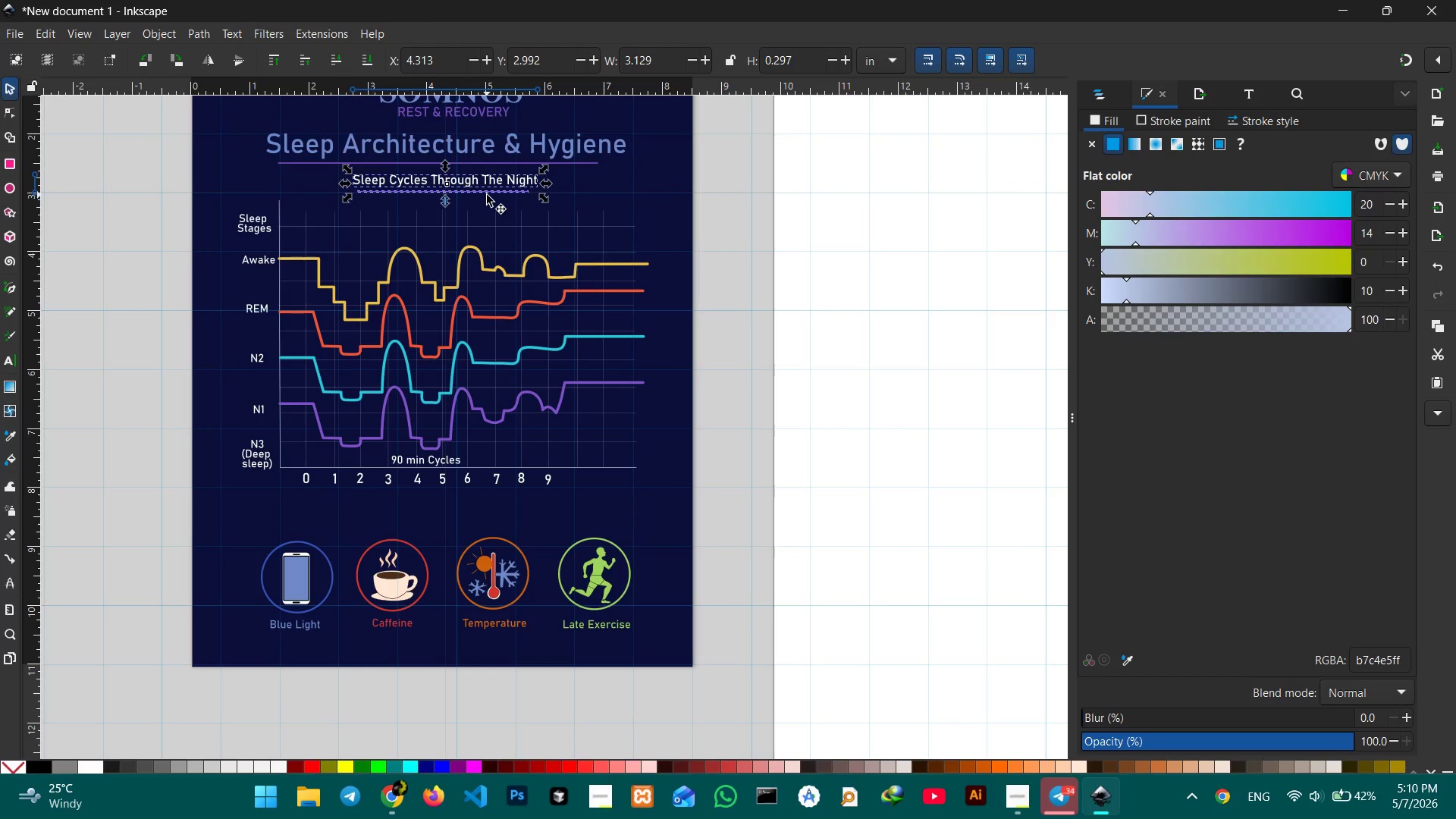 
key(Control+C)
 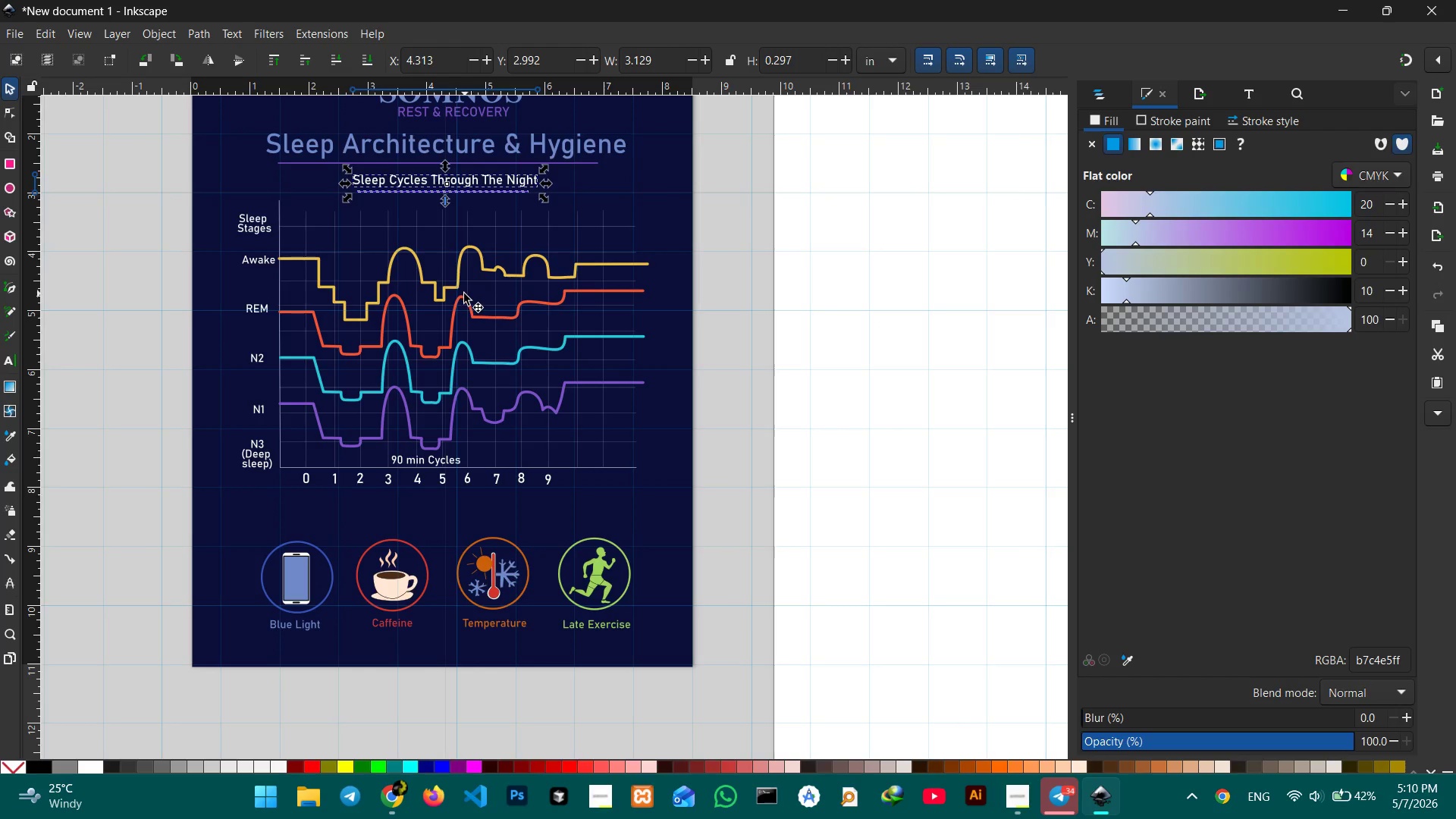 
scroll: coordinate [464, 293], scroll_direction: down, amount: 3.0
 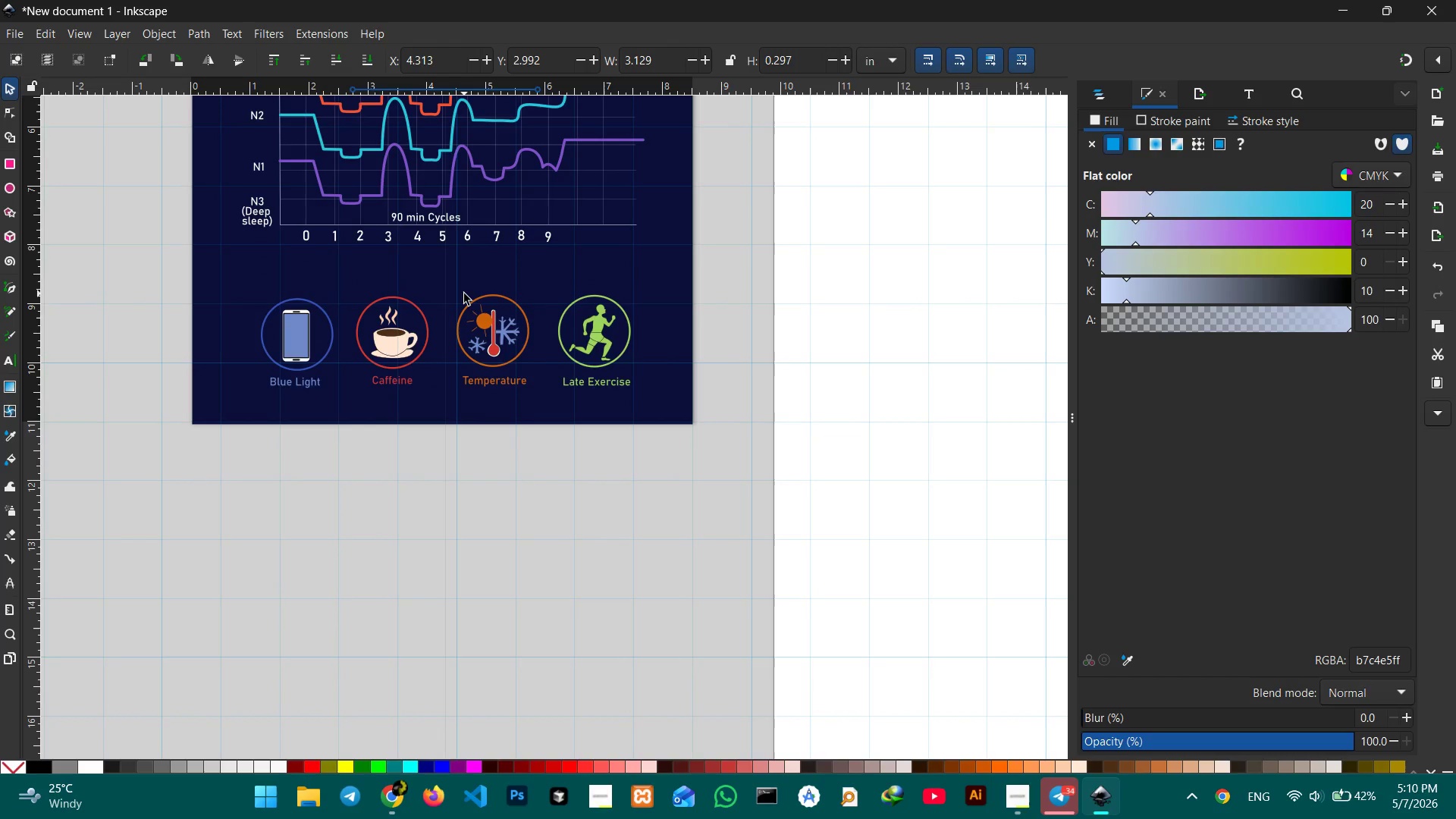 
key(Control+V)
 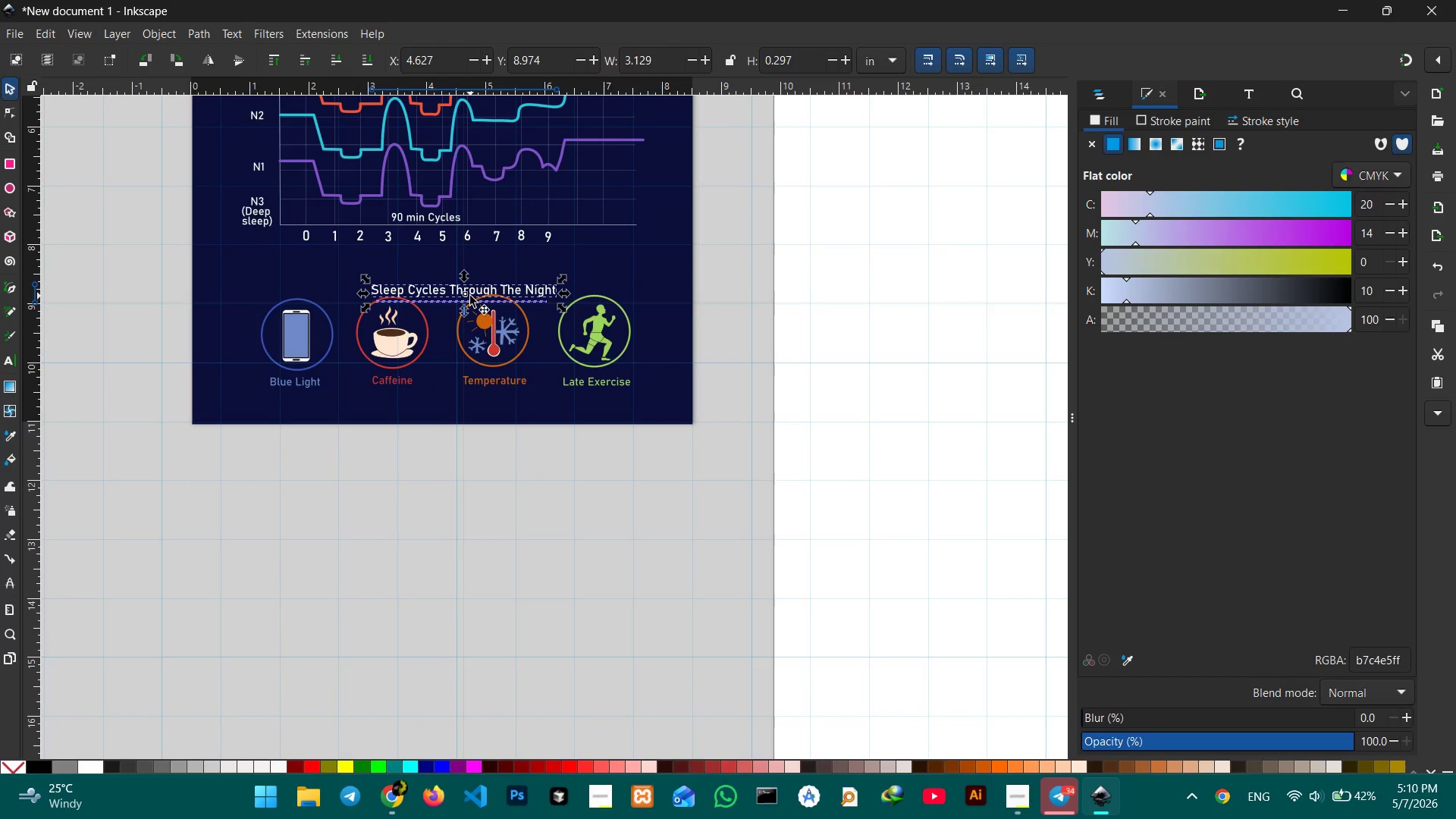 
left_click_drag(start_coordinate=[469, 294], to_coordinate=[441, 272])
 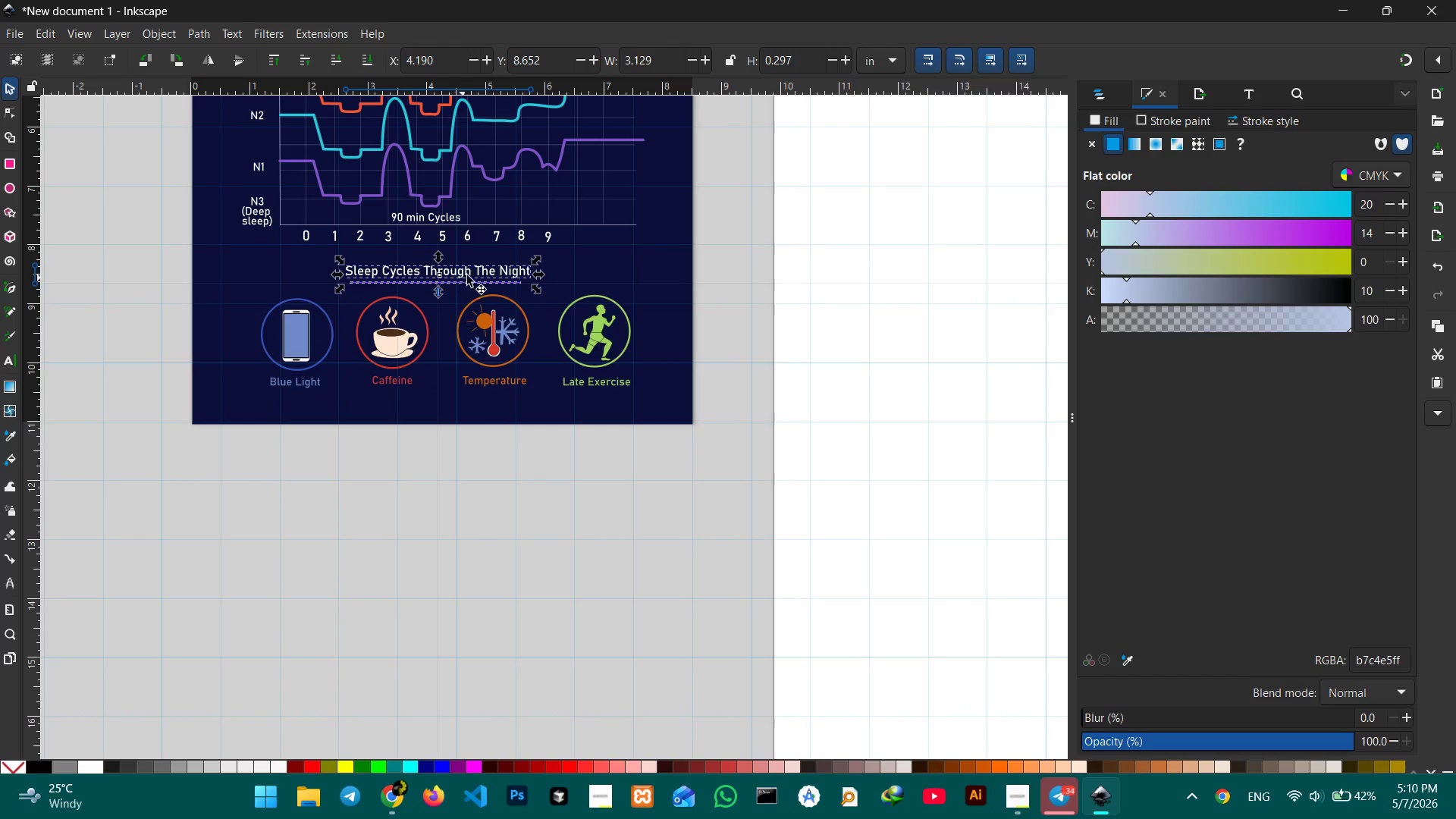 
left_click([469, 274])
 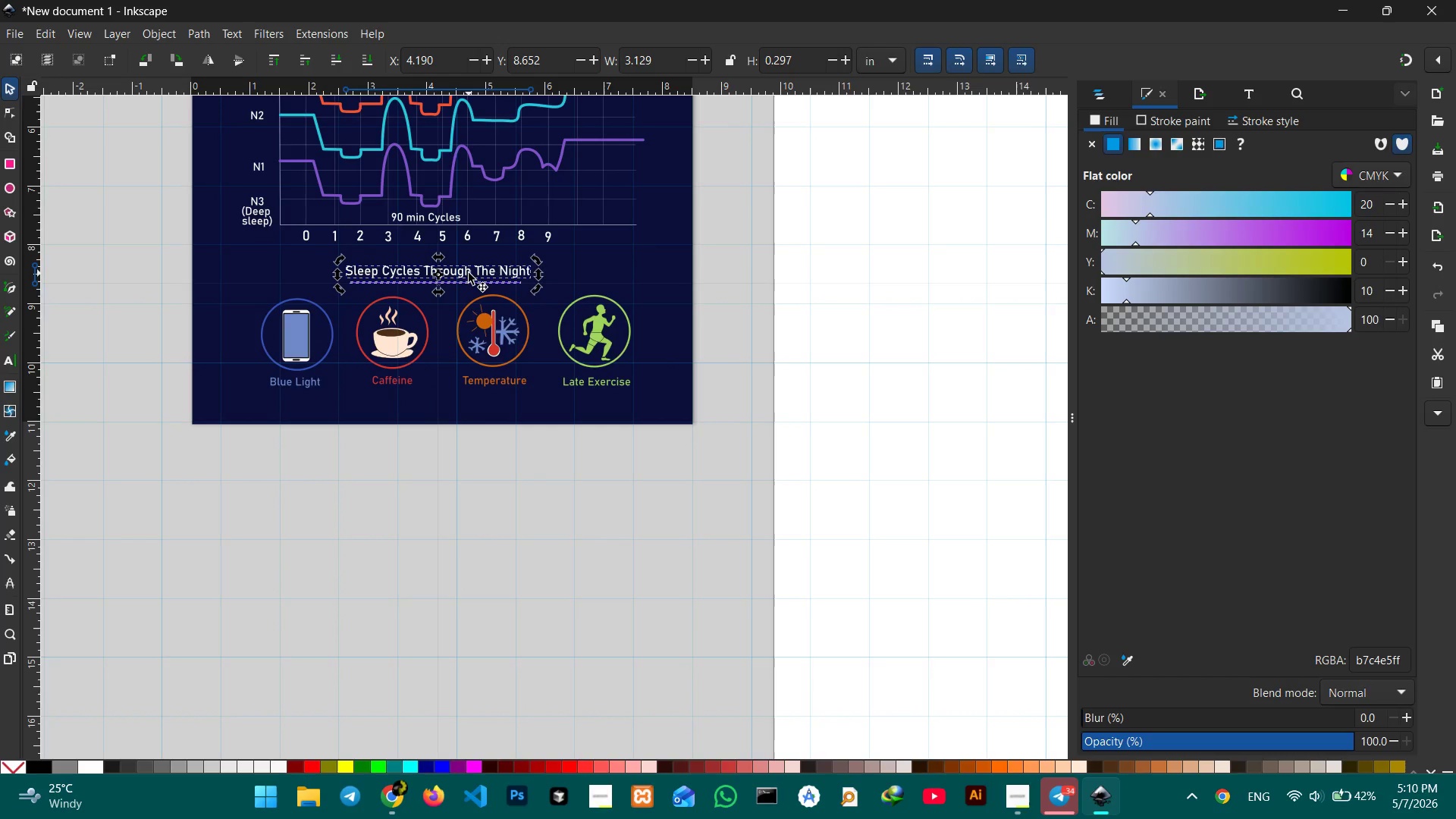 
double_click([469, 273])
 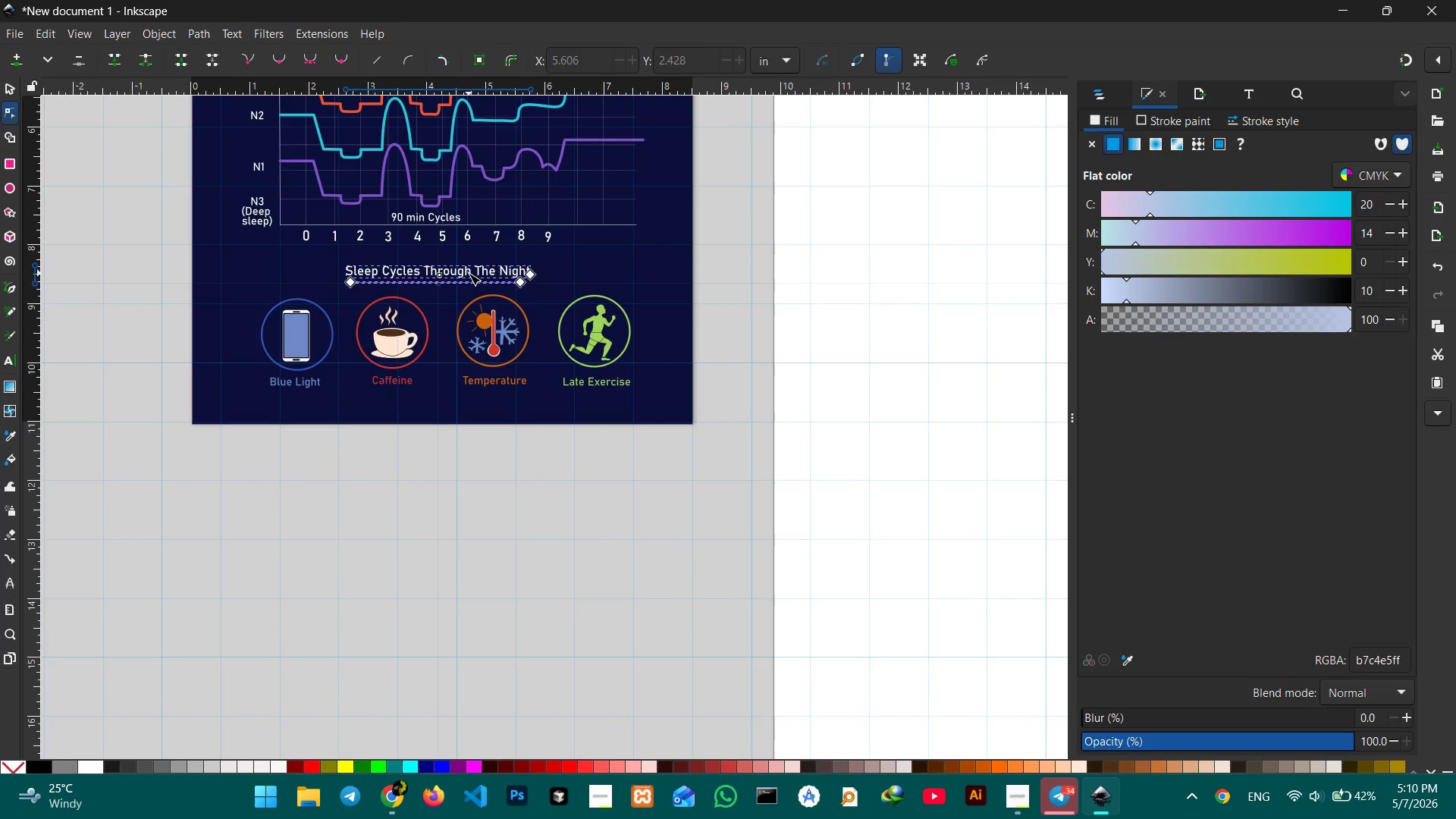 
triple_click([469, 273])
 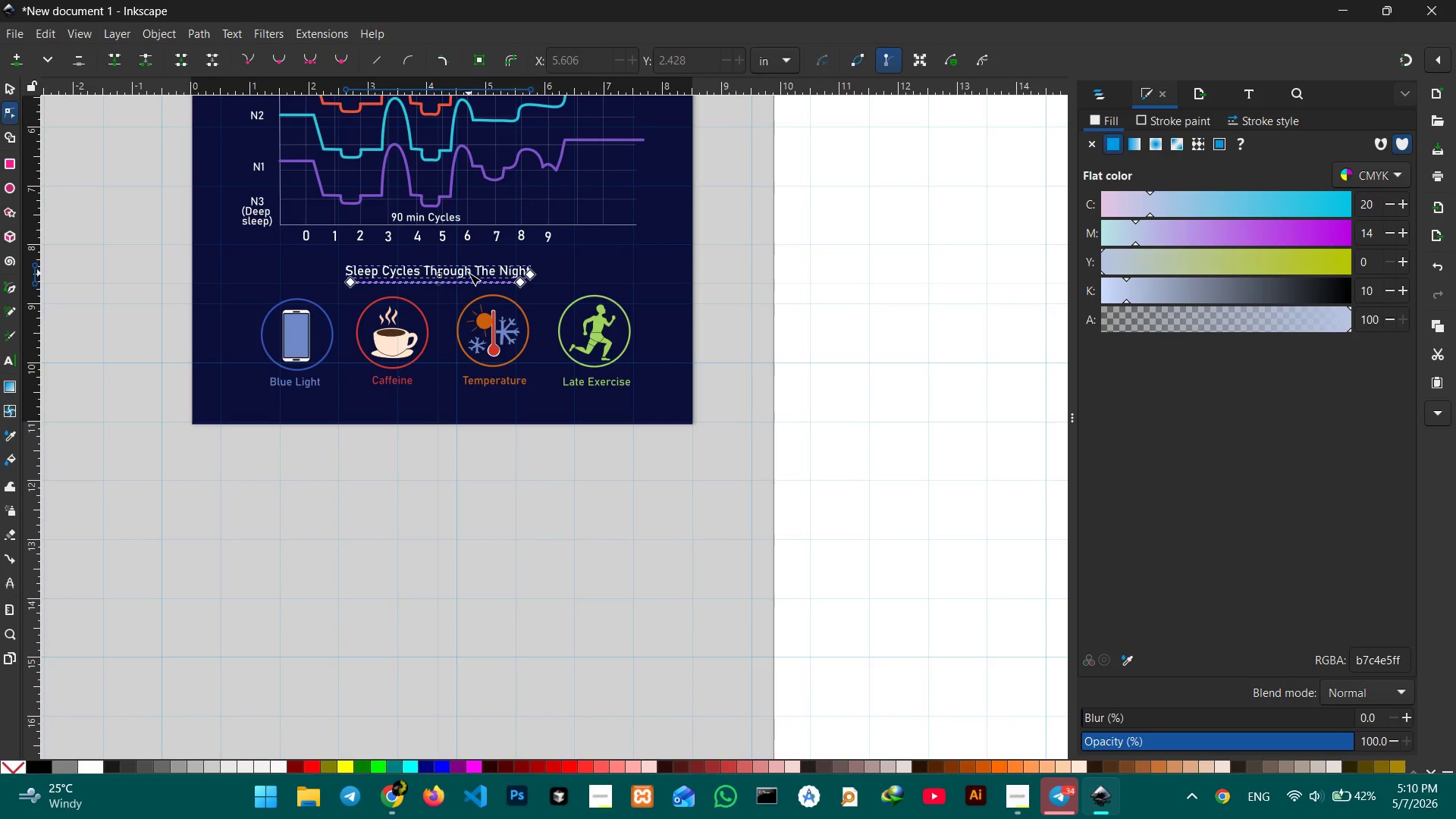 
triple_click([469, 273])
 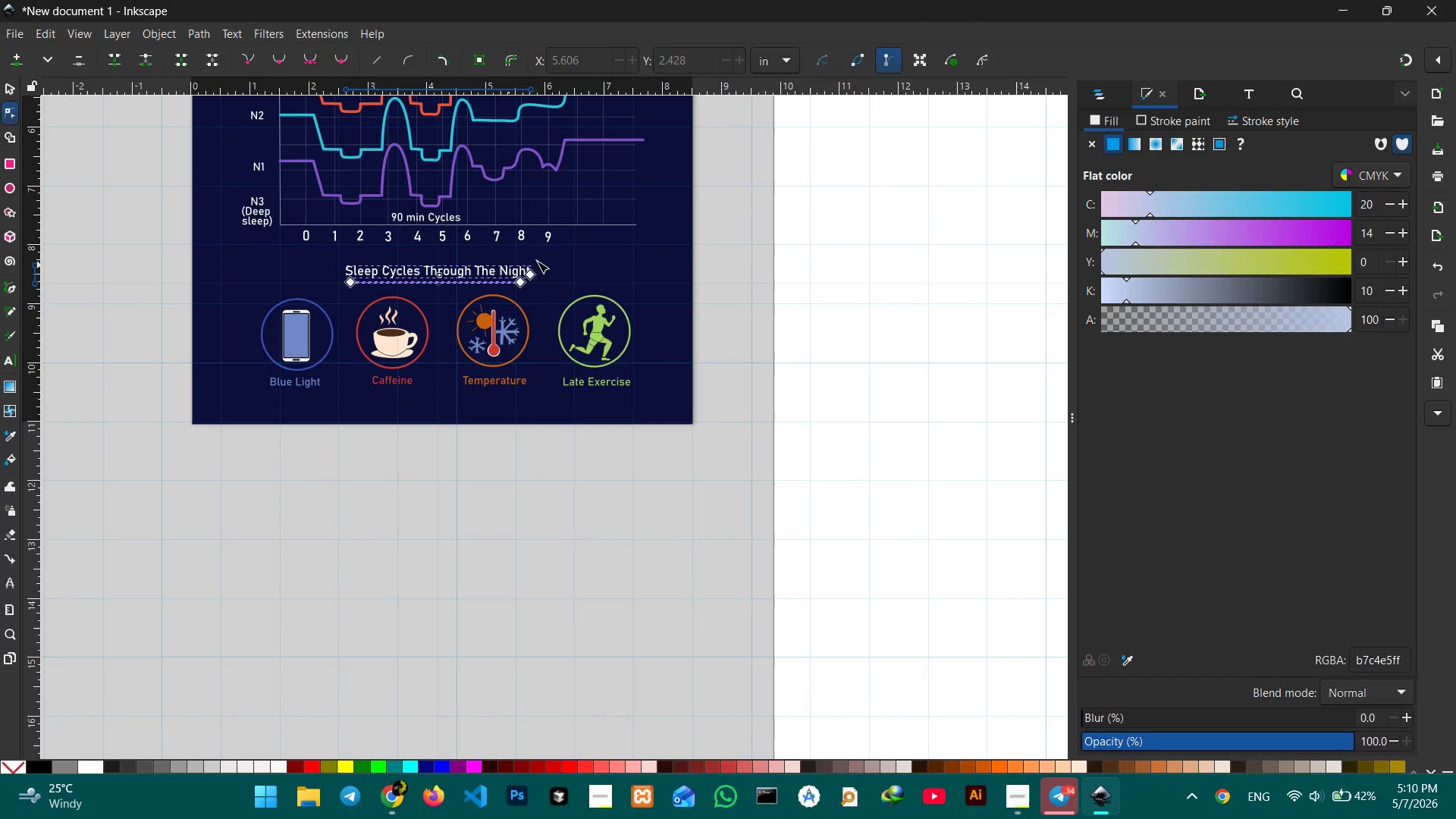 
left_click([621, 250])
 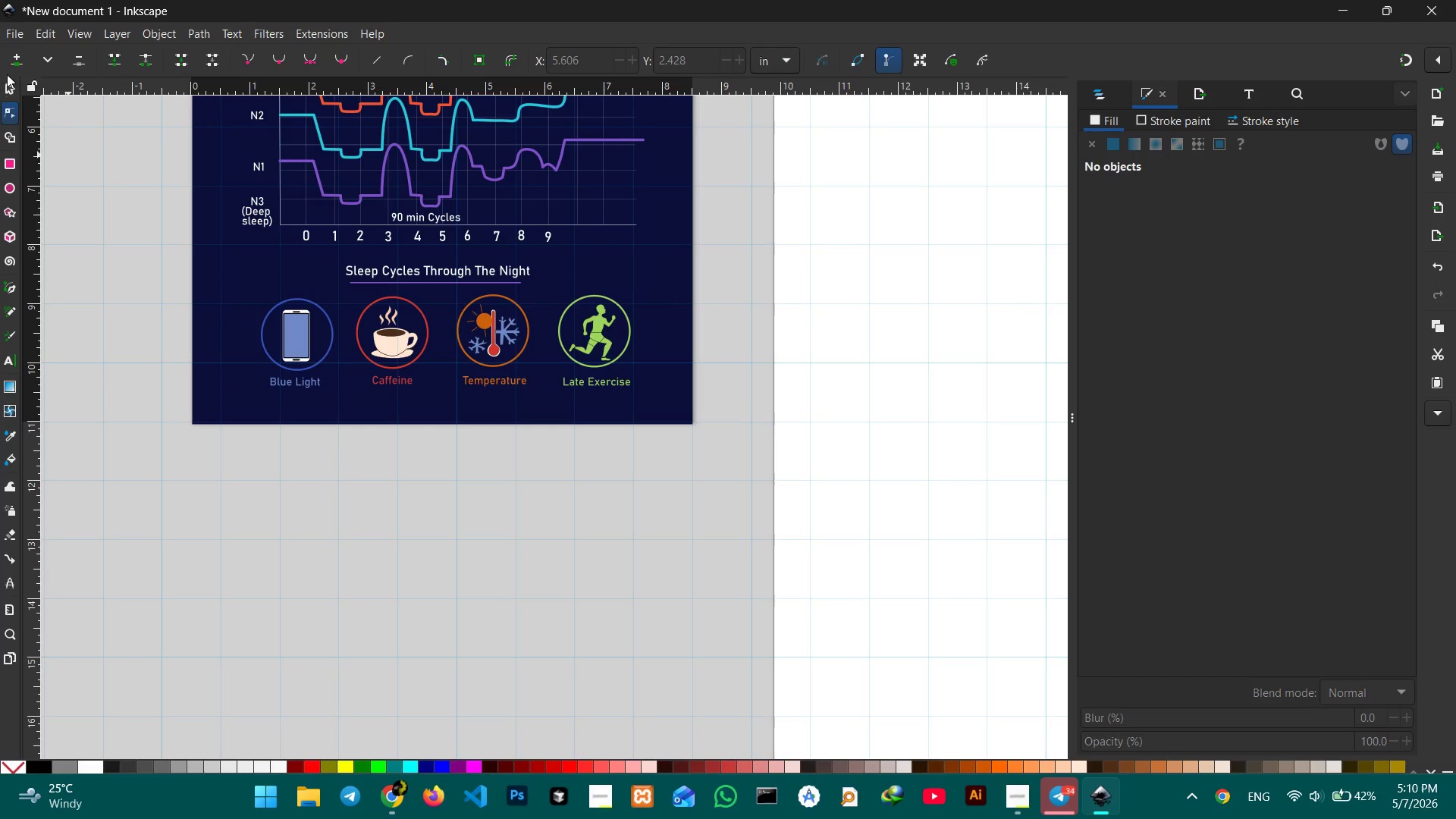 
left_click([0, 86])
 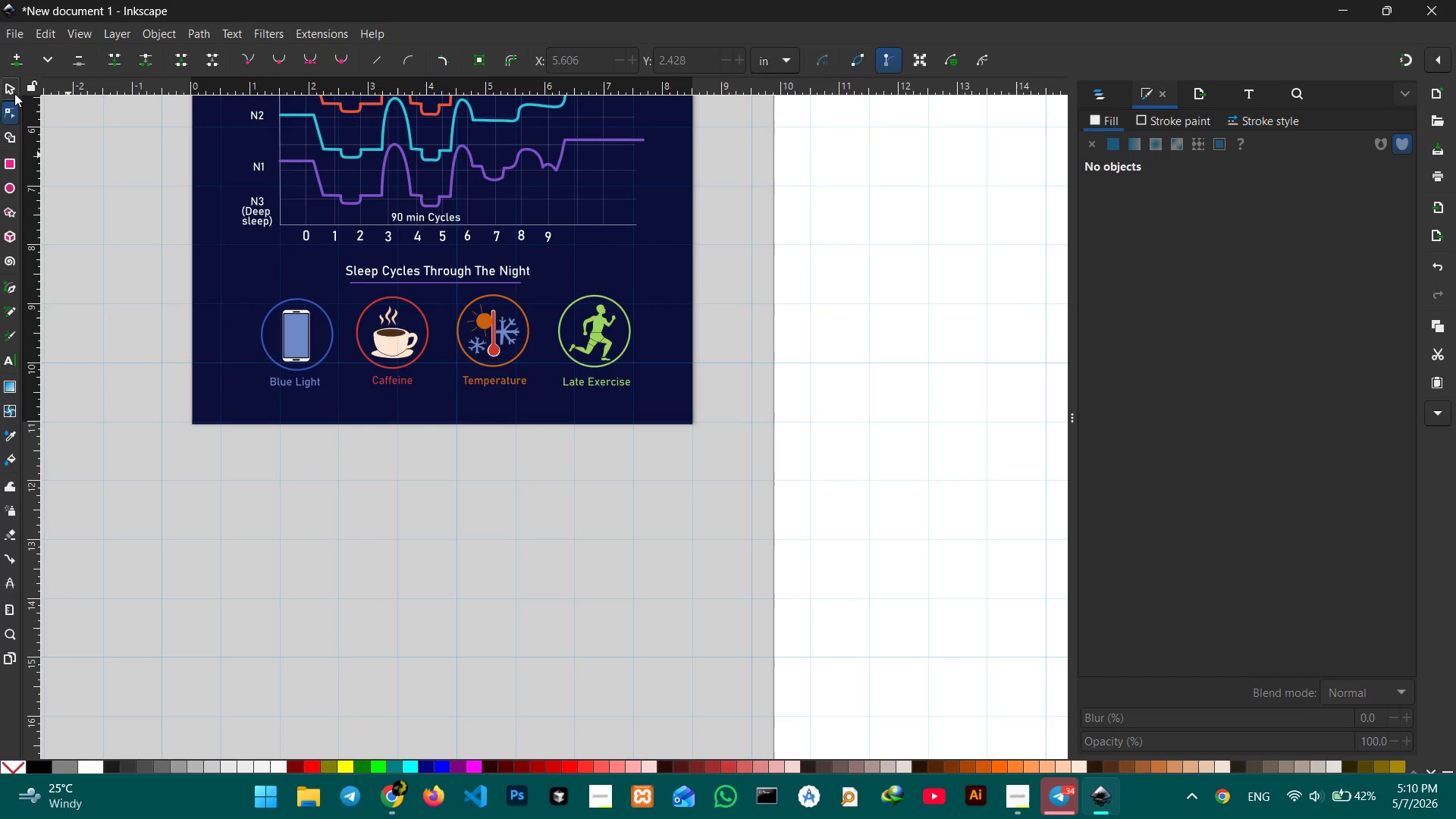 
left_click([14, 93])
 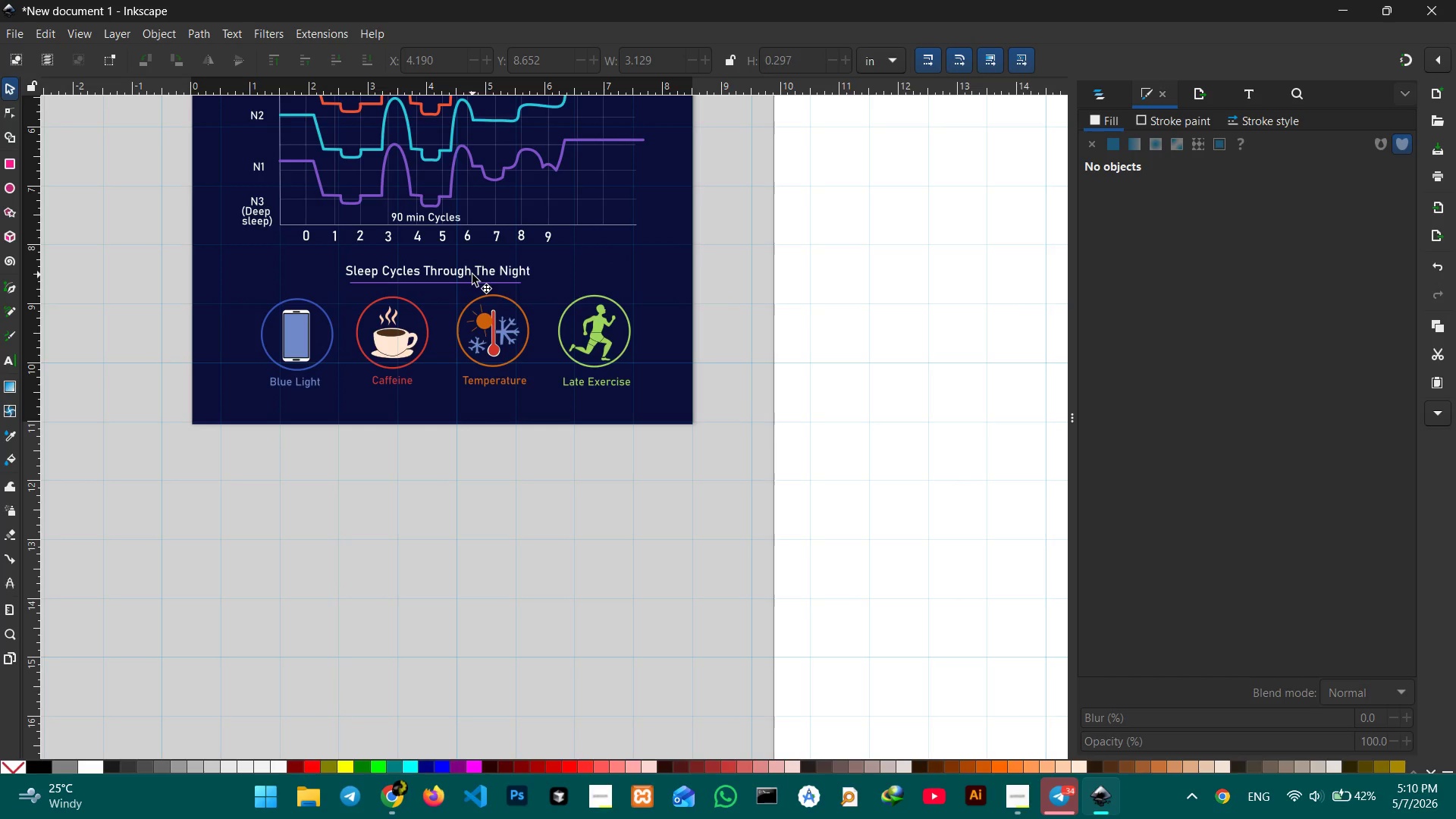 
double_click([472, 275])
 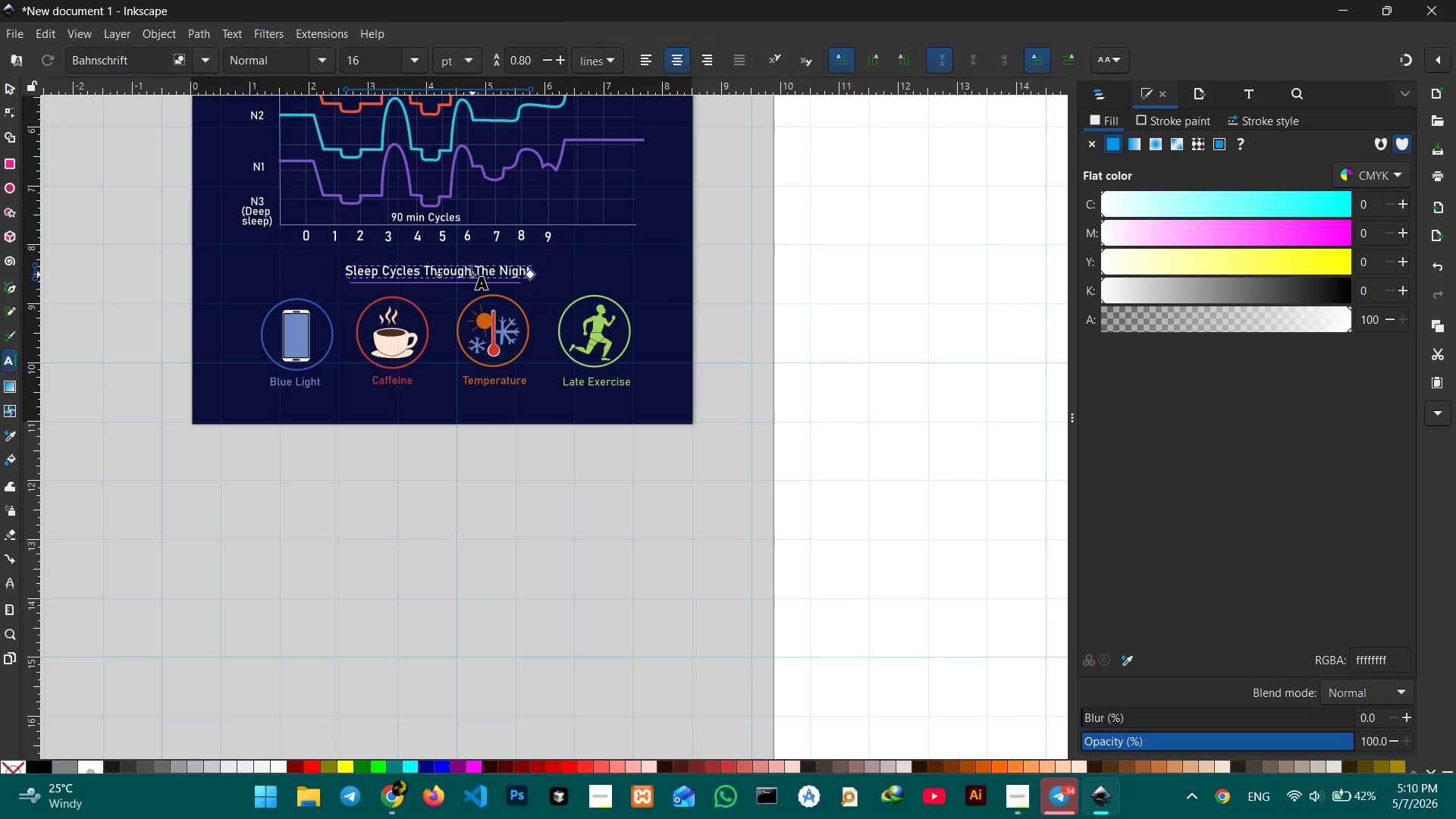 
triple_click([472, 275])
 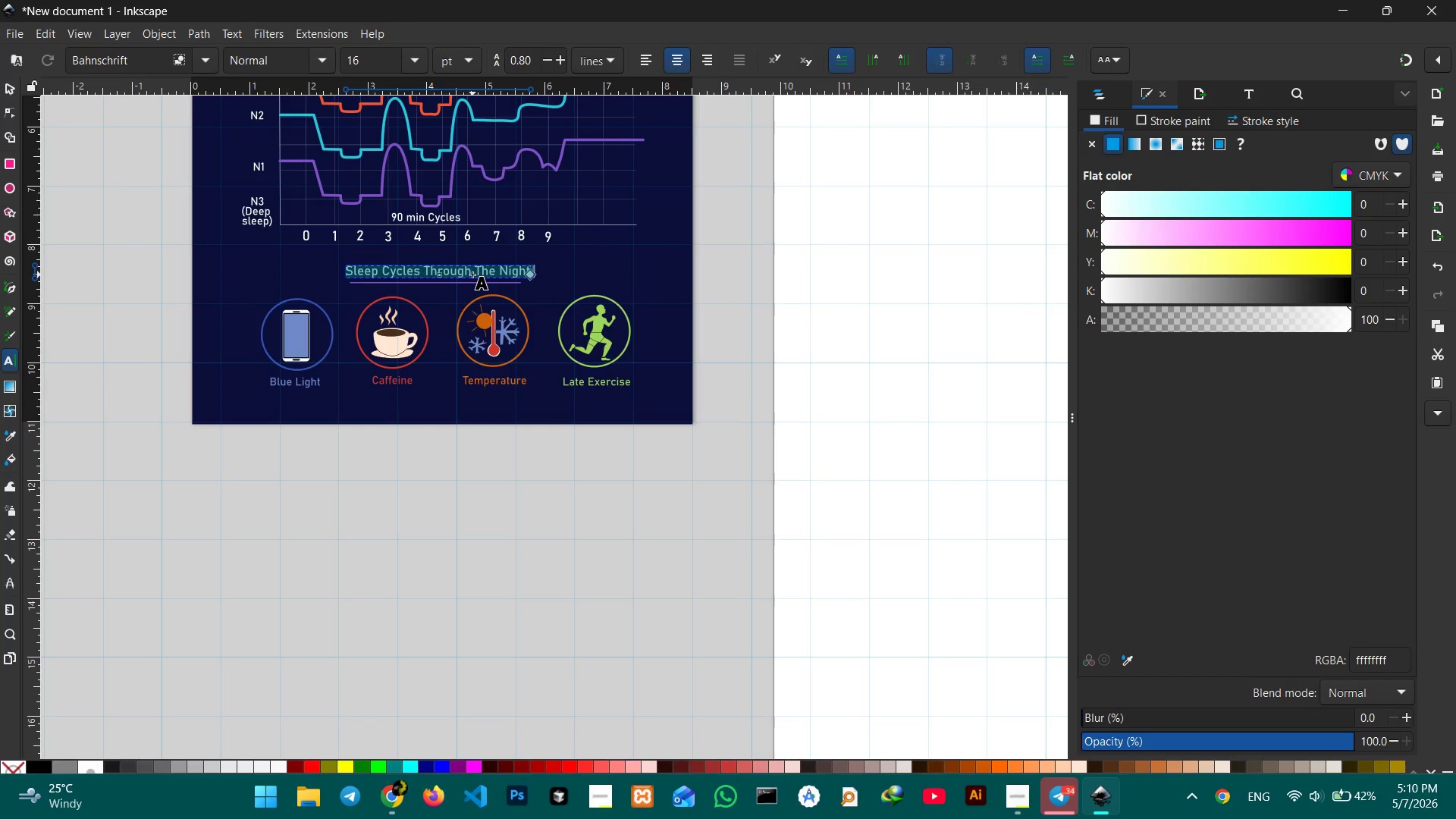 
type(Impact Factor )
key(Backspace)
type(s On Sleep)
 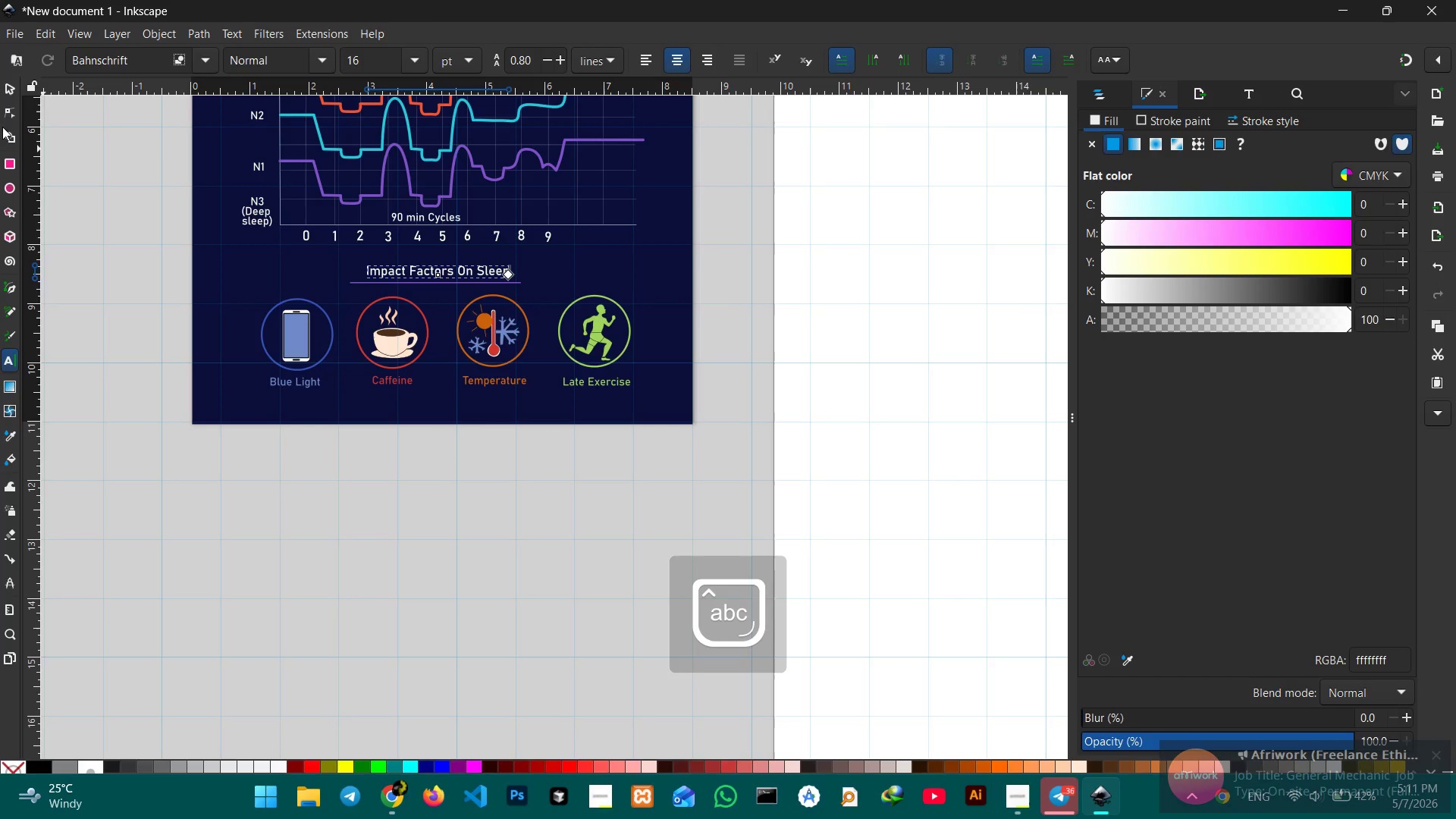 
left_click([11, 91])
 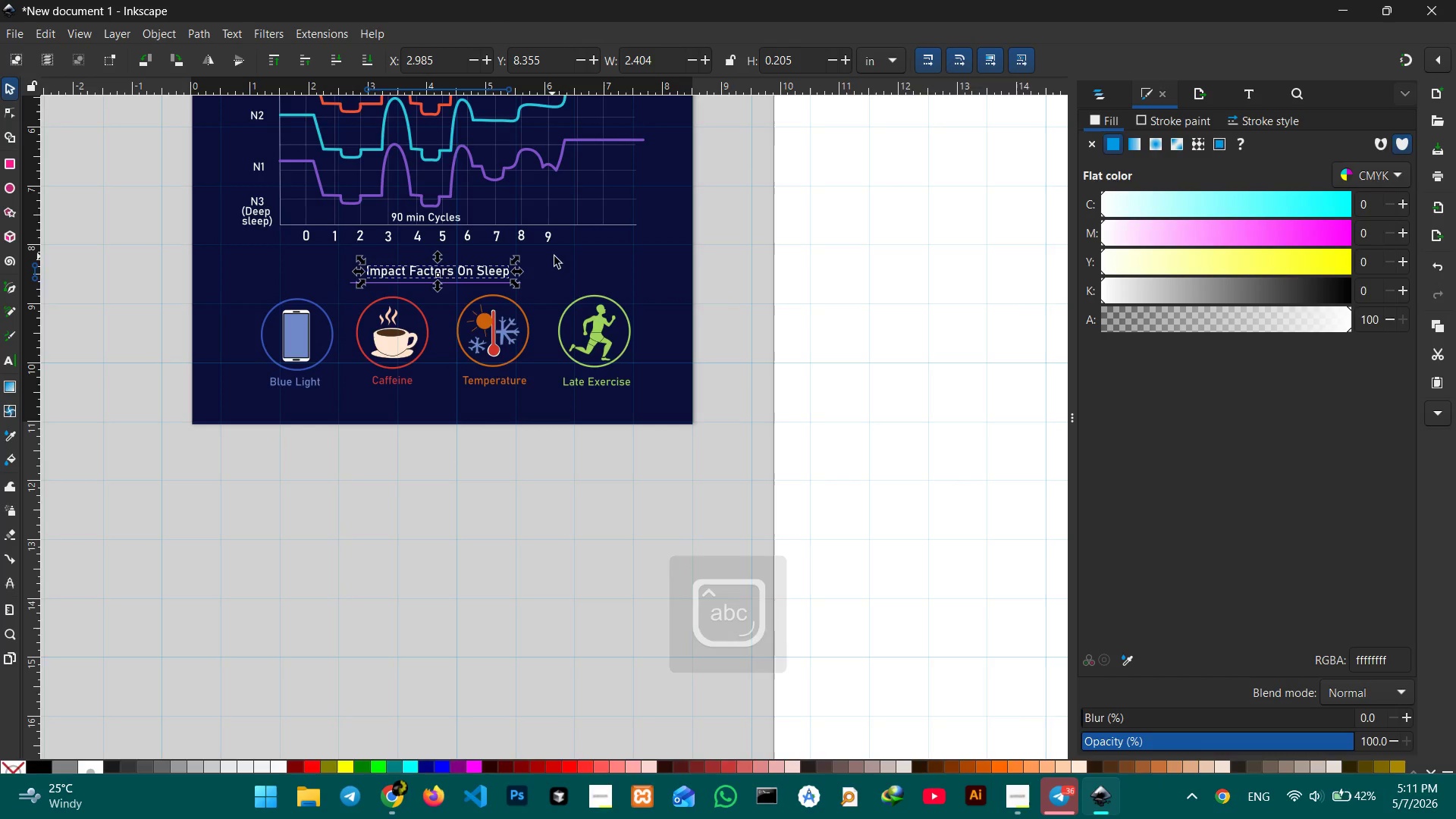 
left_click([645, 262])
 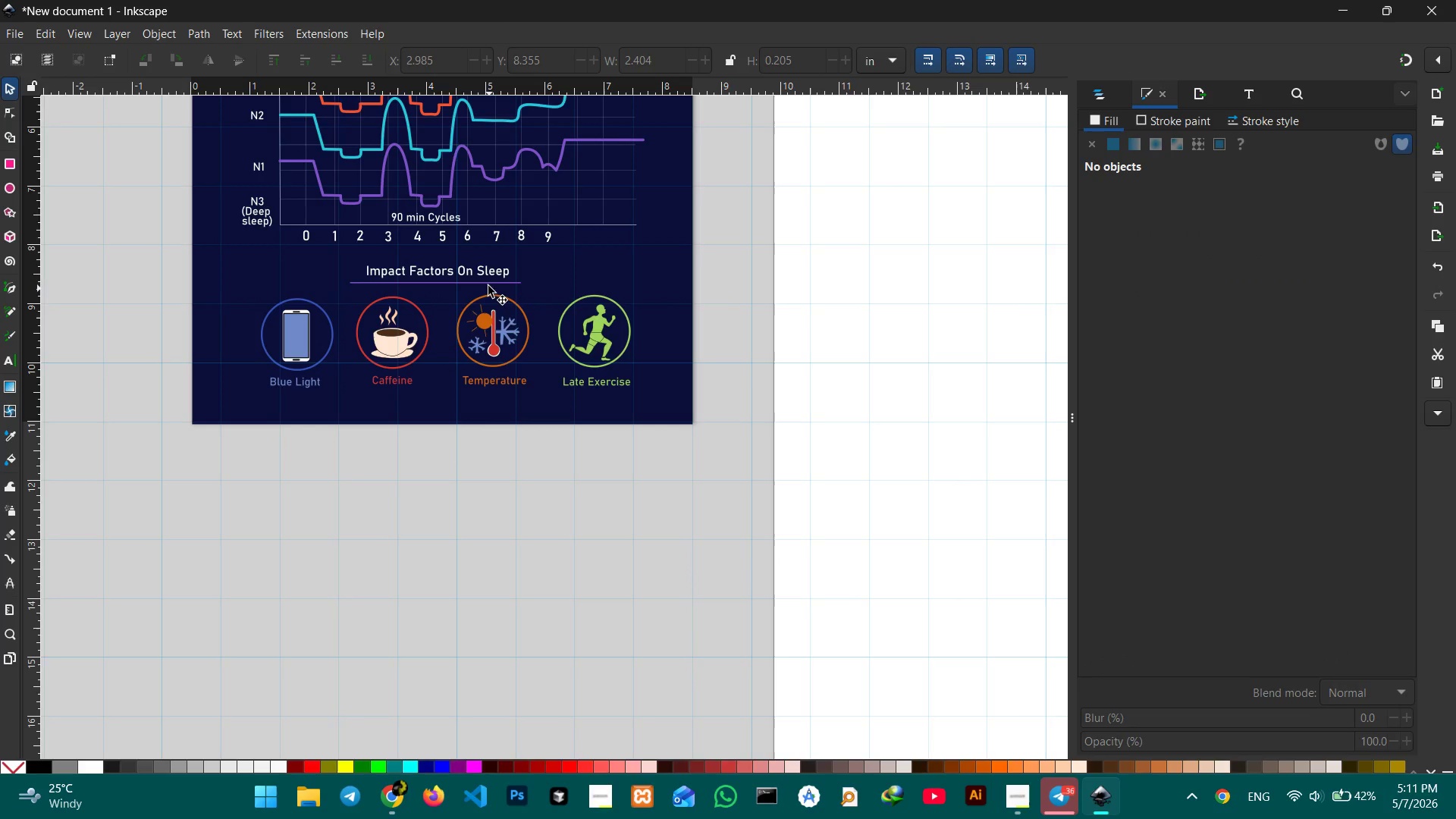 
left_click([488, 284])
 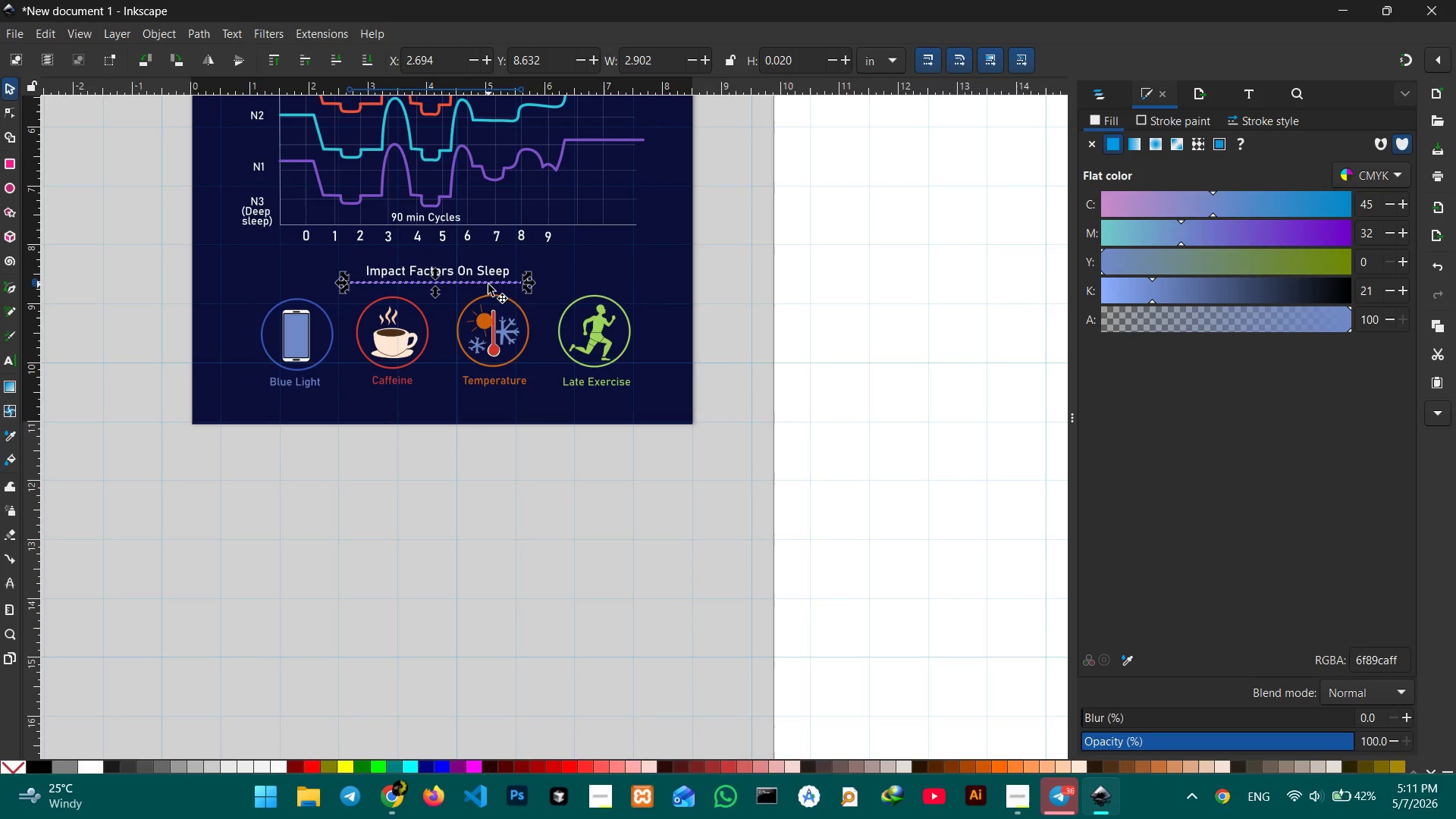 
key(Control+ControlLeft)
 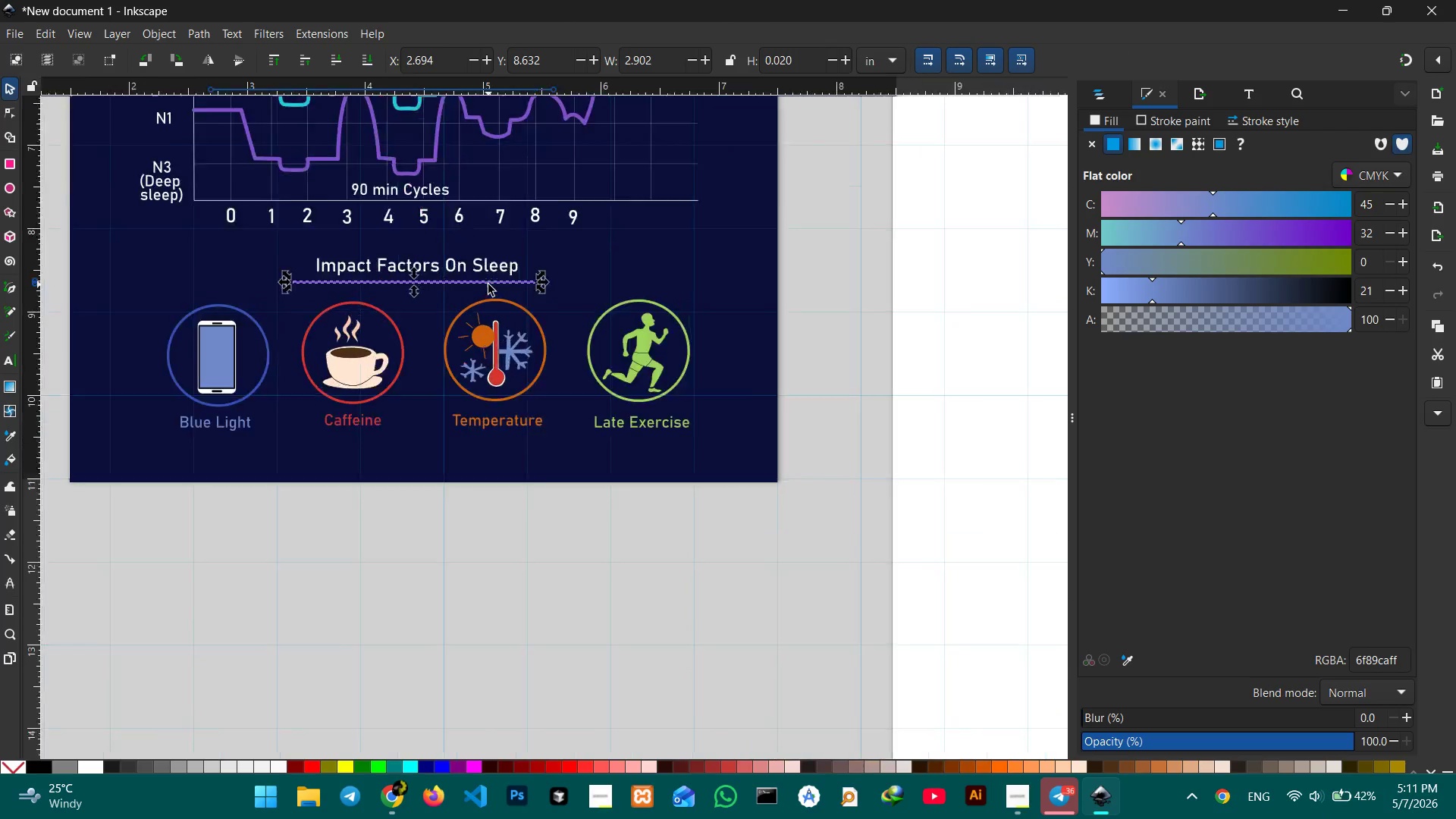 
scroll: coordinate [488, 284], scroll_direction: up, amount: 1.0
 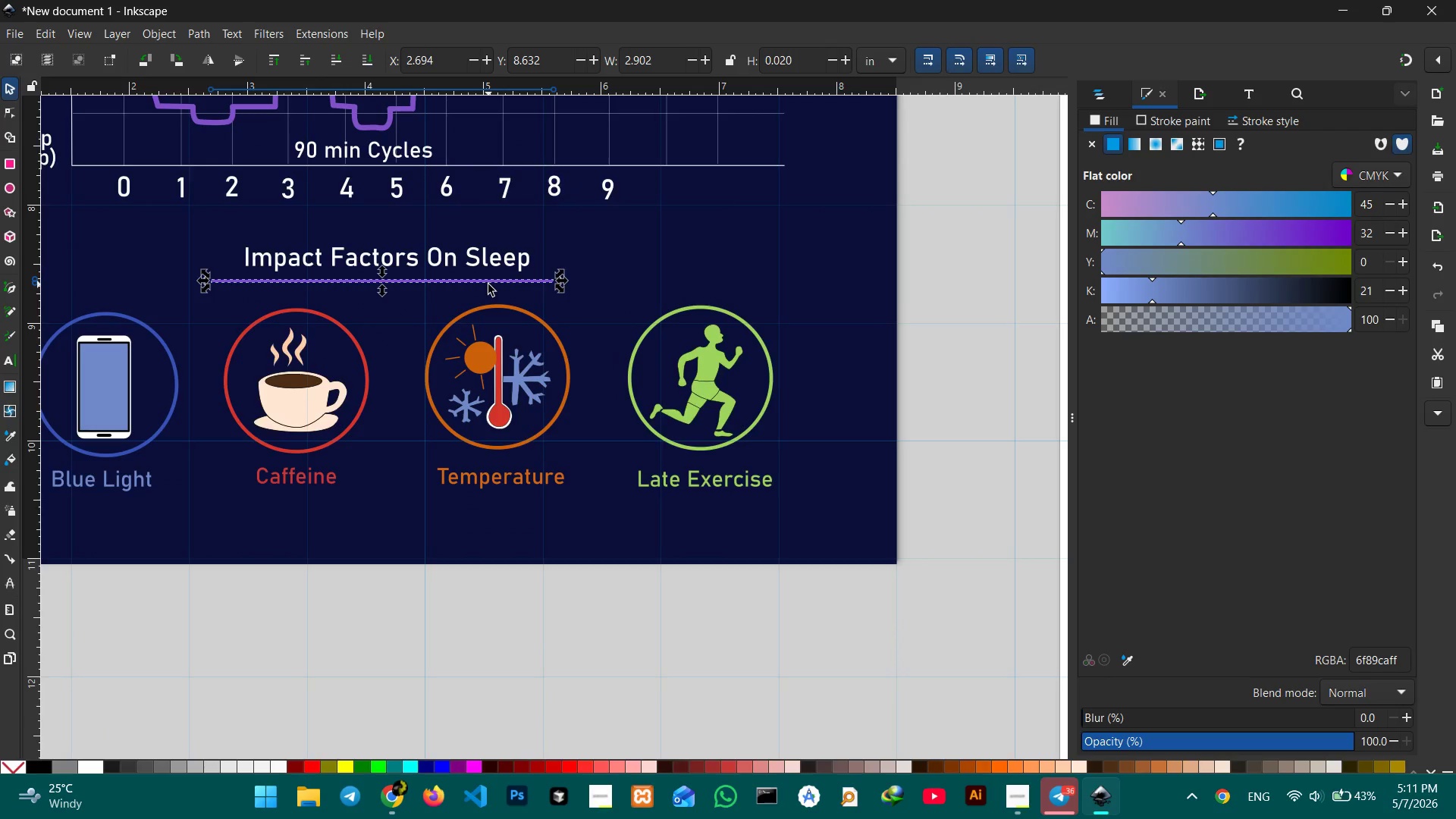 
hold_key(key=ControlLeft, duration=1.03)
 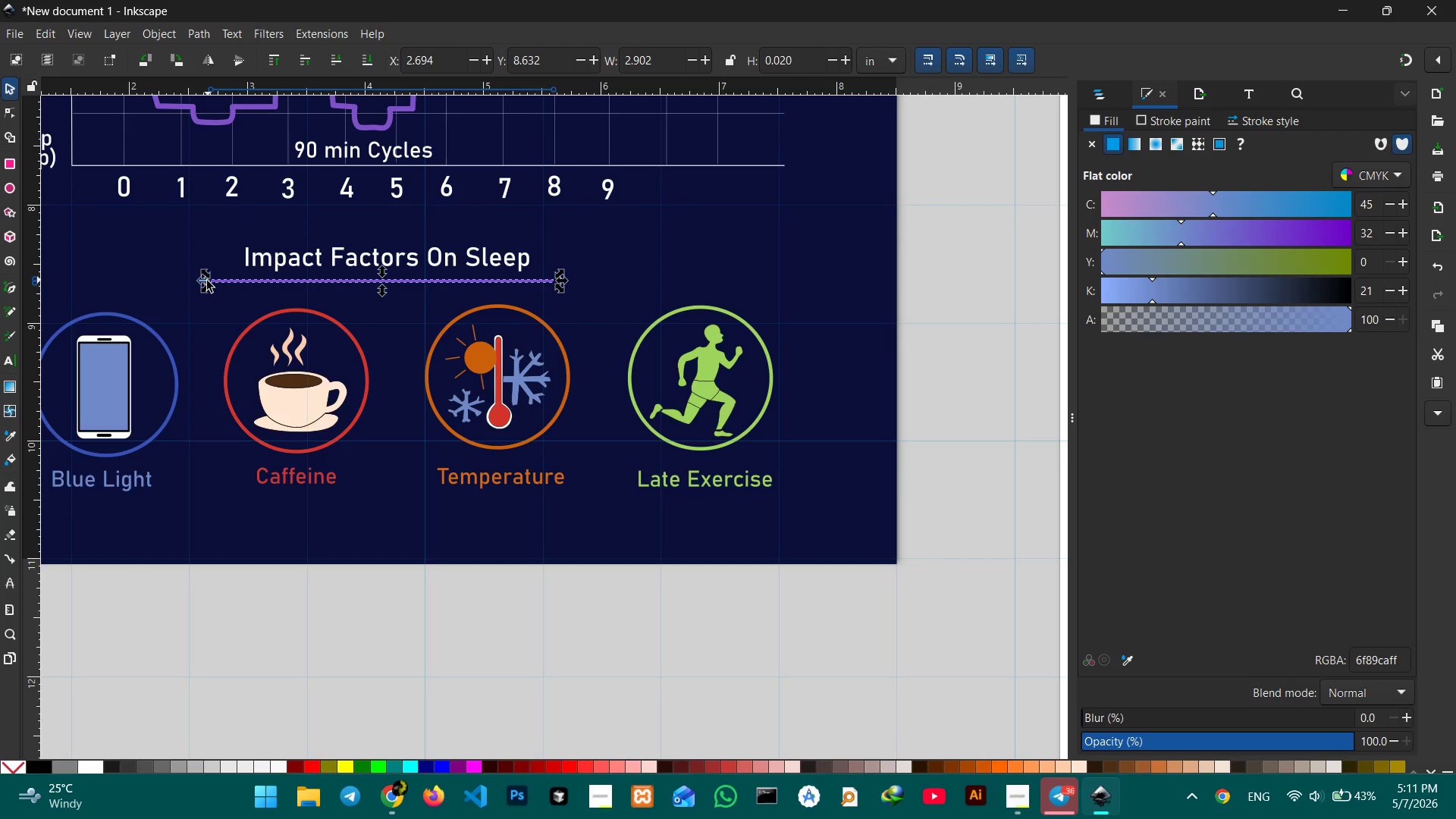 
left_click_drag(start_coordinate=[206, 282], to_coordinate=[253, 275])
 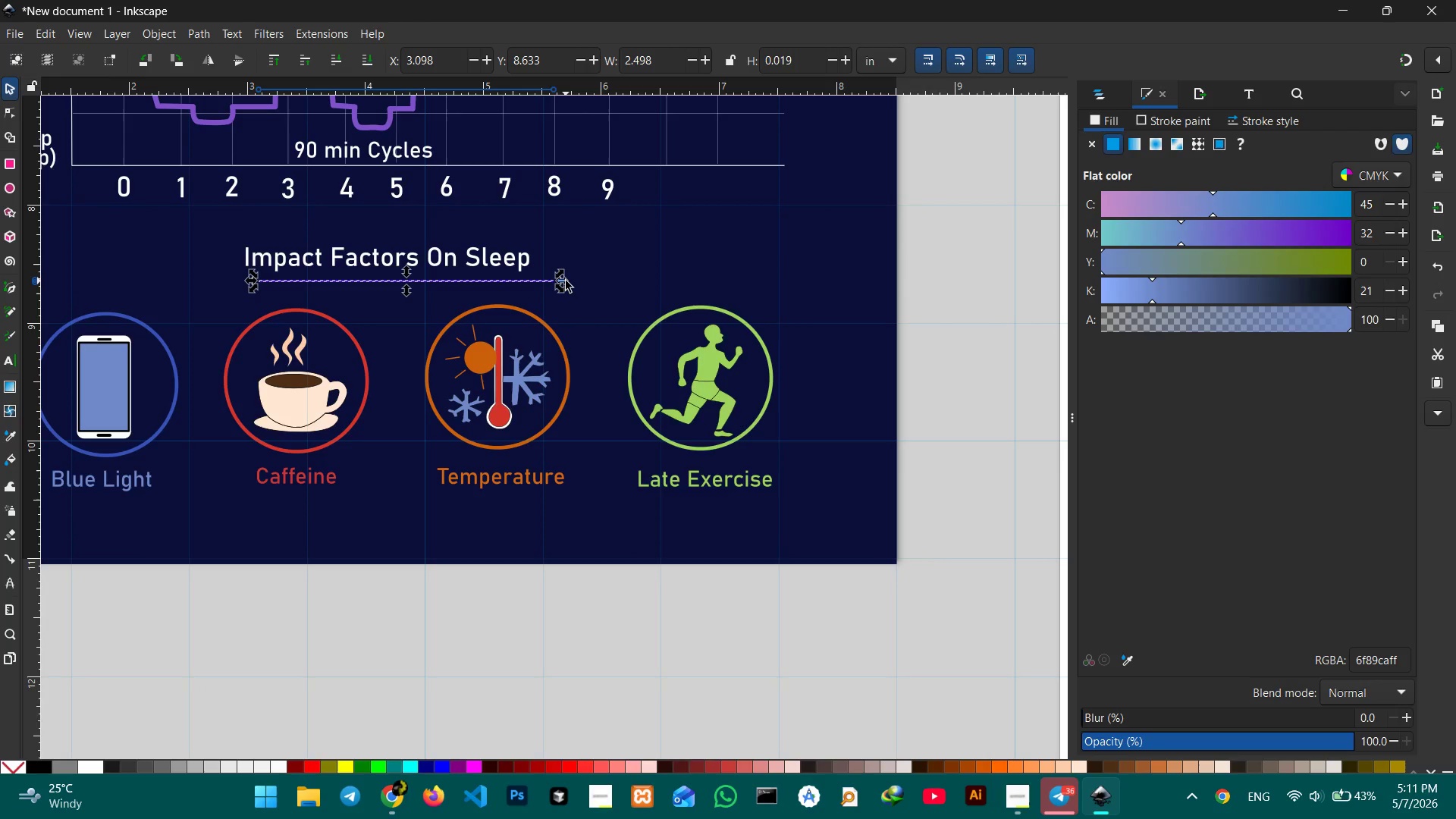 
left_click_drag(start_coordinate=[566, 281], to_coordinate=[534, 274])
 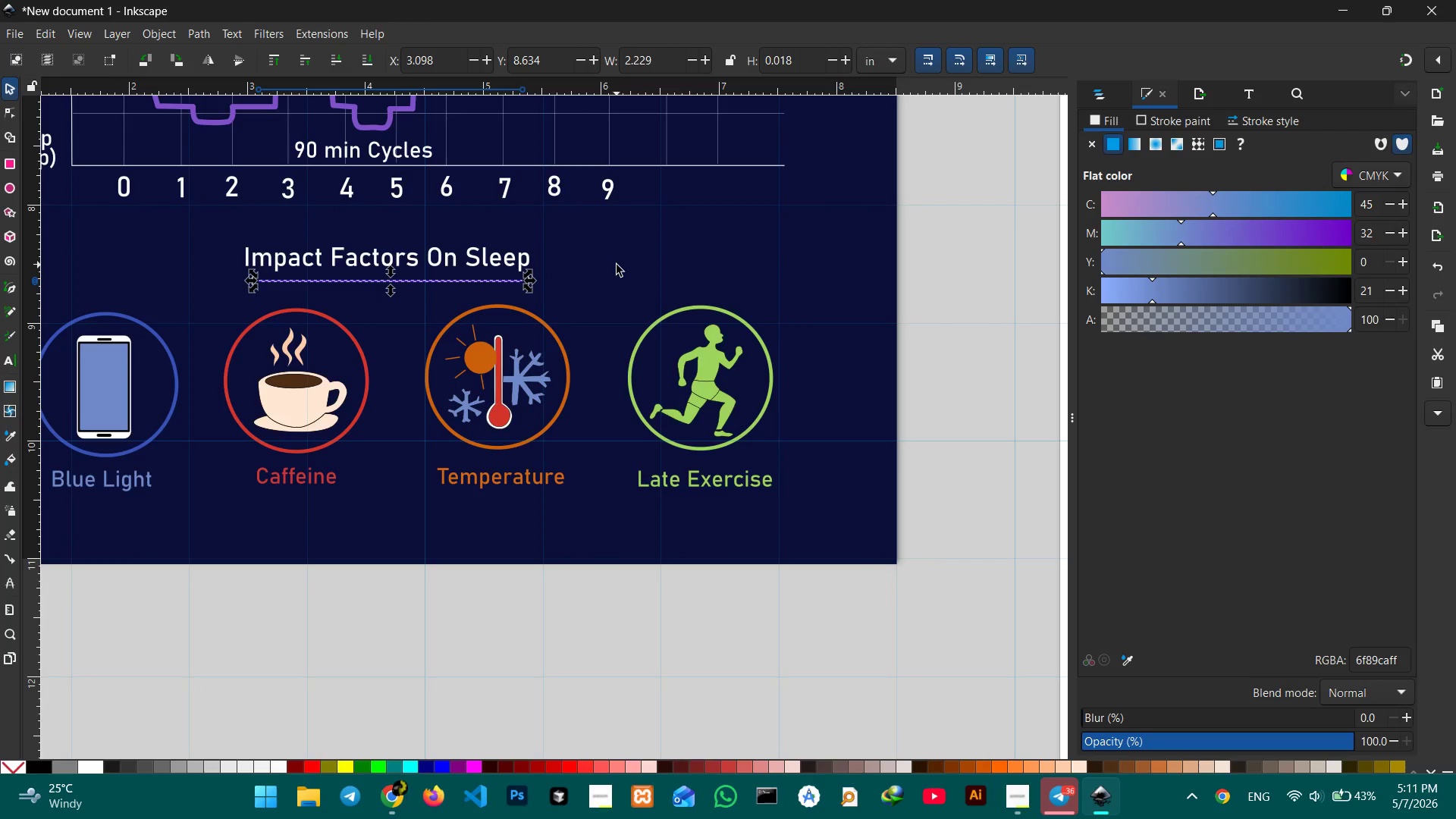 
left_click([617, 265])
 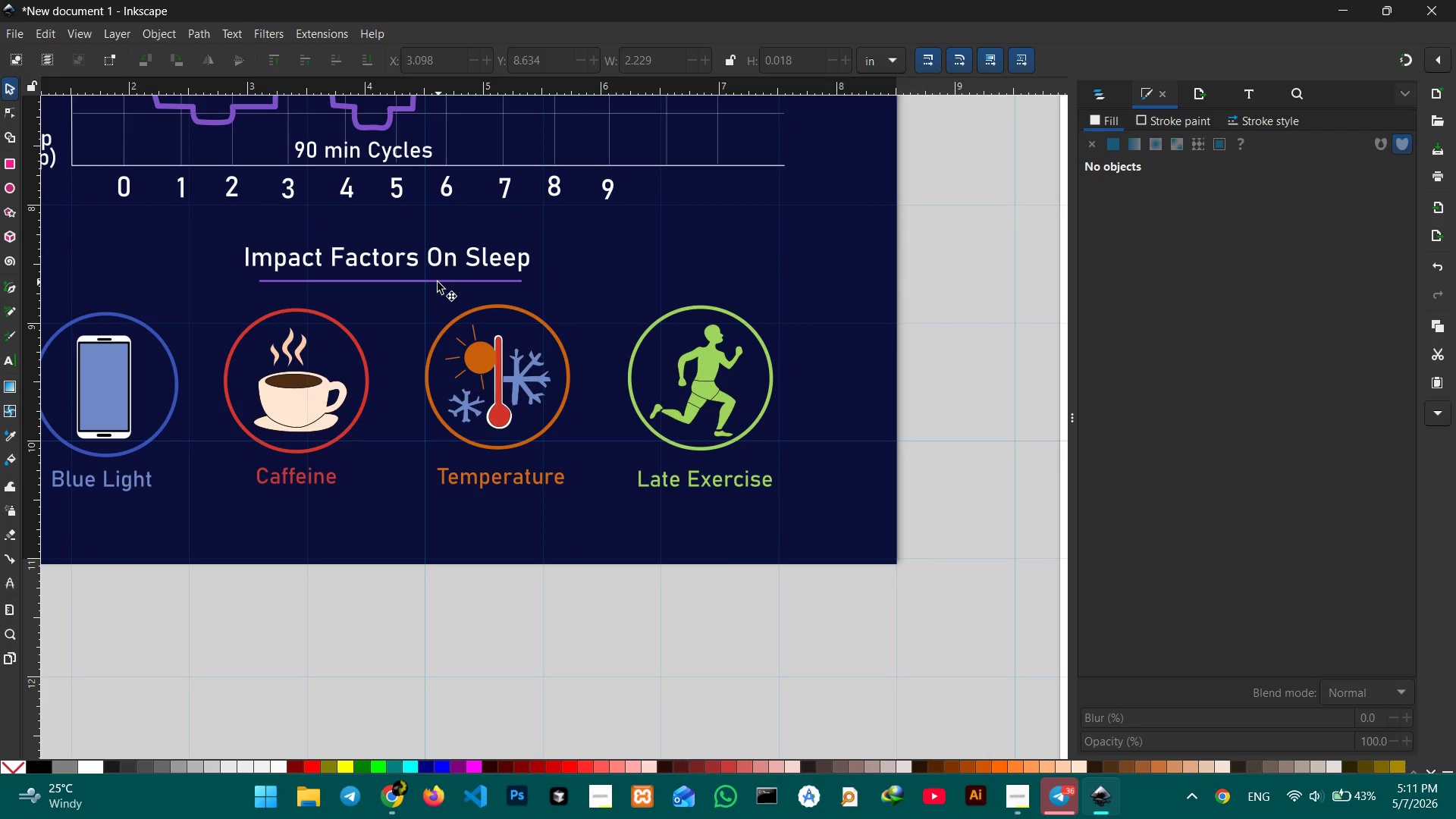 
left_click_drag(start_coordinate=[436, 282], to_coordinate=[434, 277])
 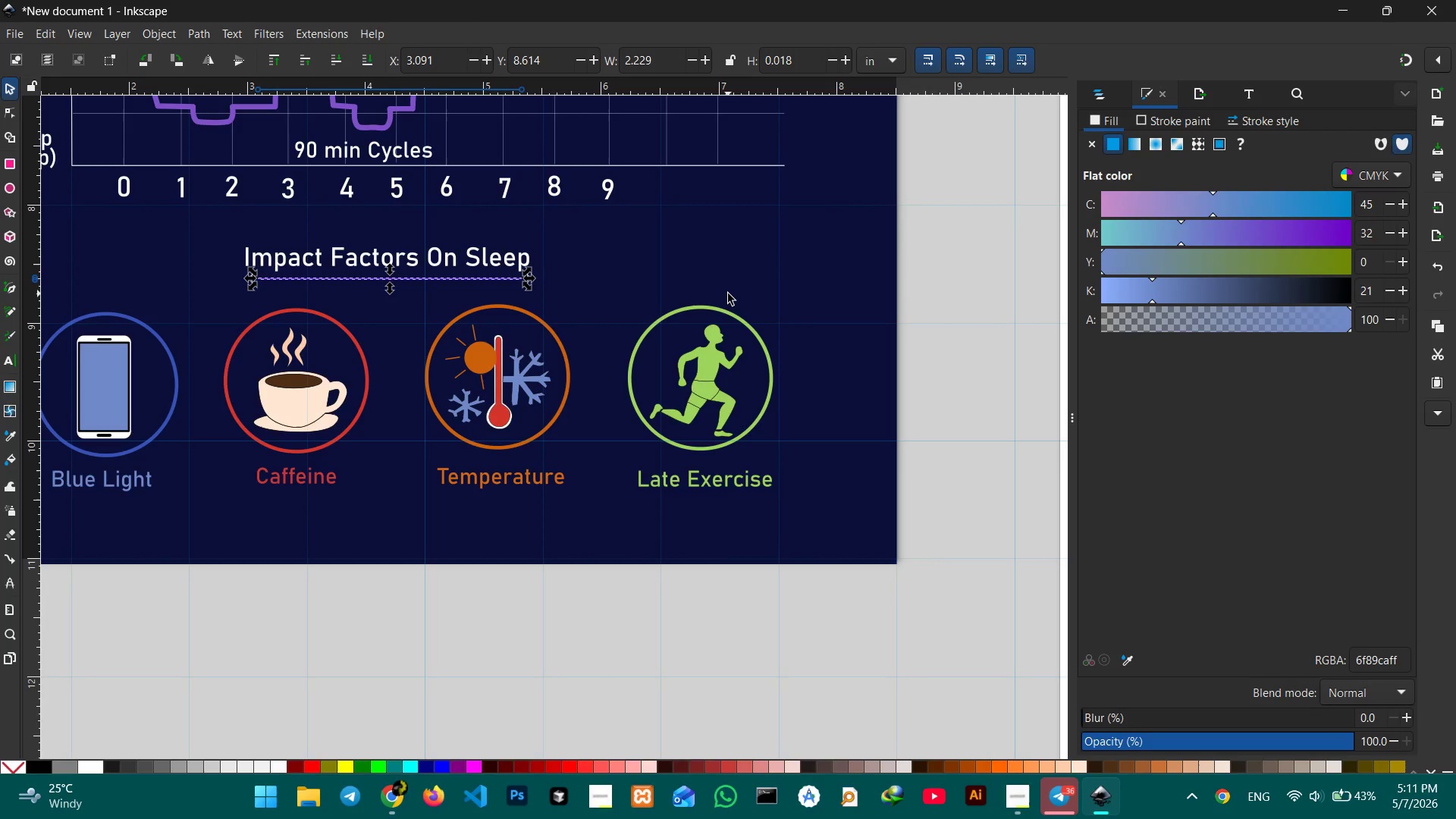 
left_click([728, 293])
 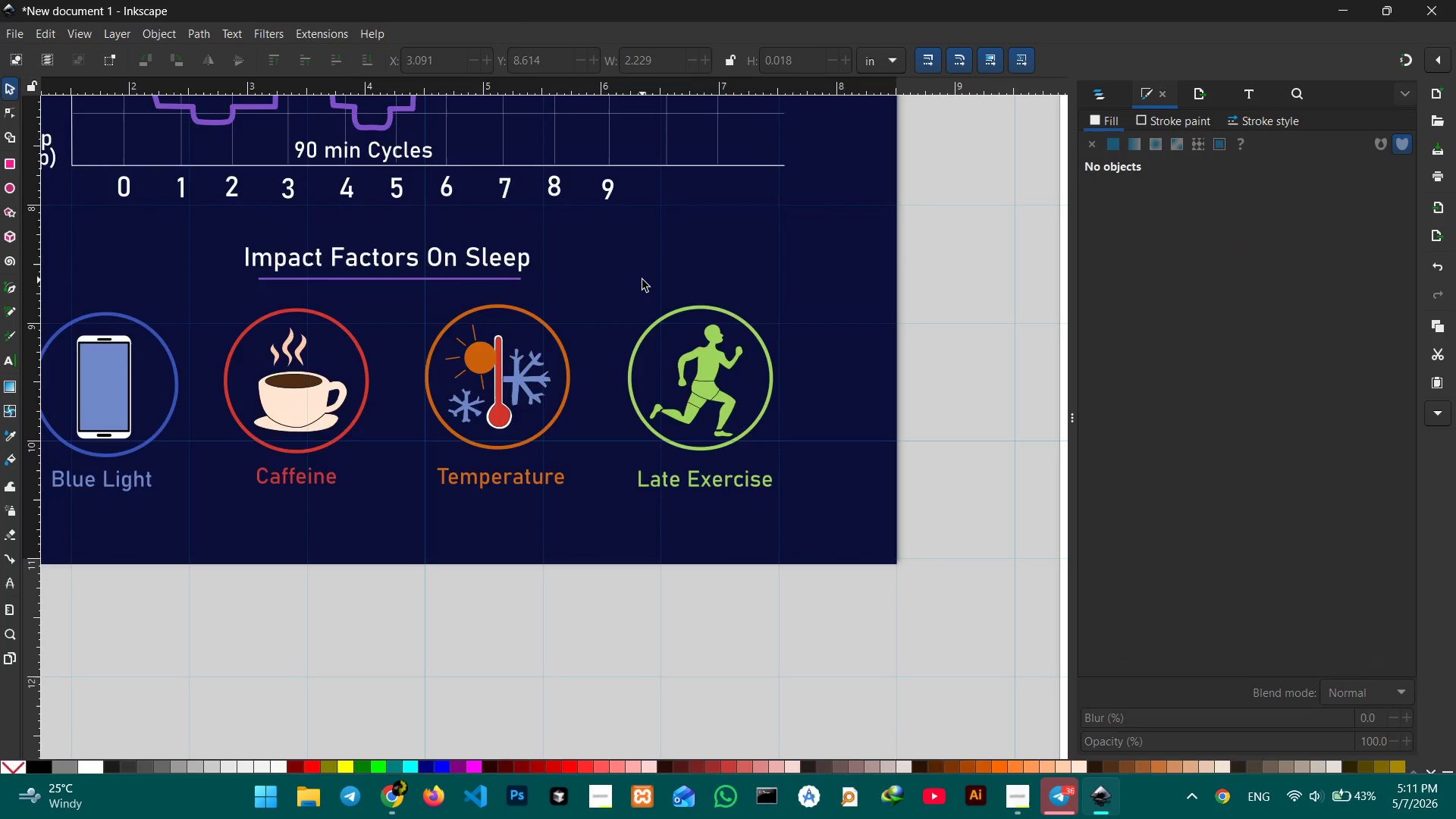 
hold_key(key=ControlLeft, duration=0.42)
scroll: coordinate [642, 280], scroll_direction: down, amount: 3.0
 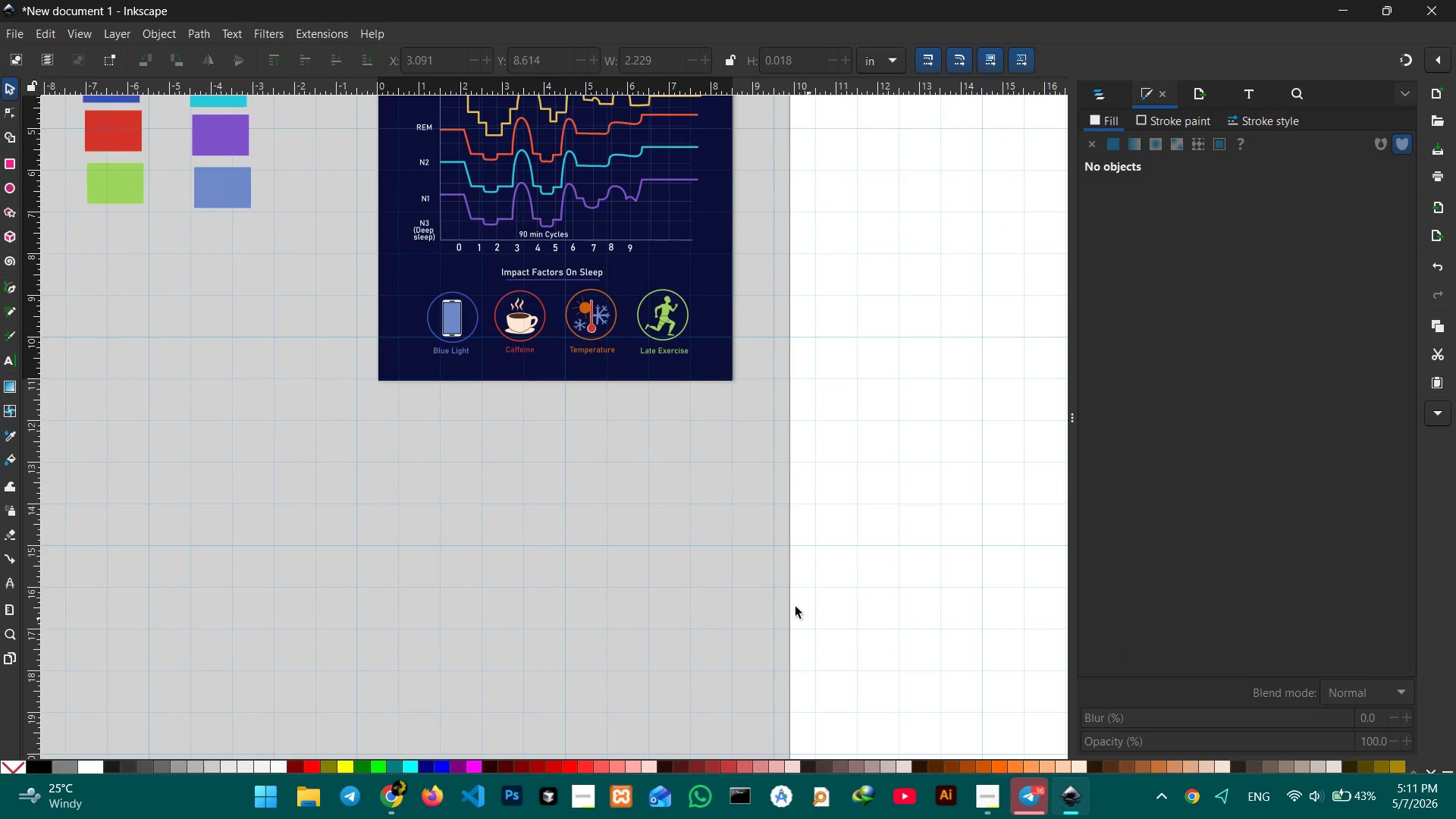 
key(Control+ControlLeft)
 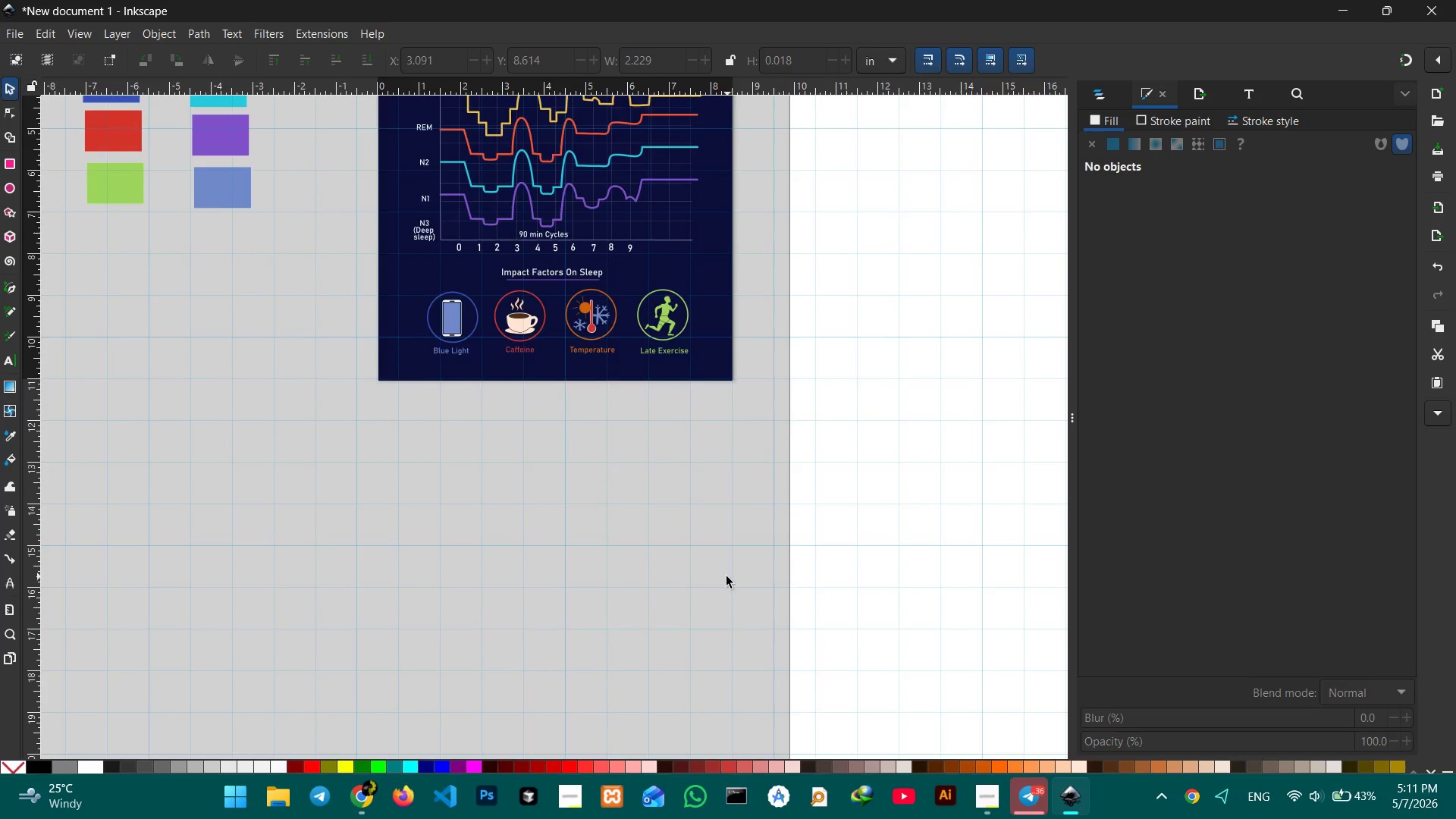 
scroll: coordinate [726, 576], scroll_direction: down, amount: 1.0
 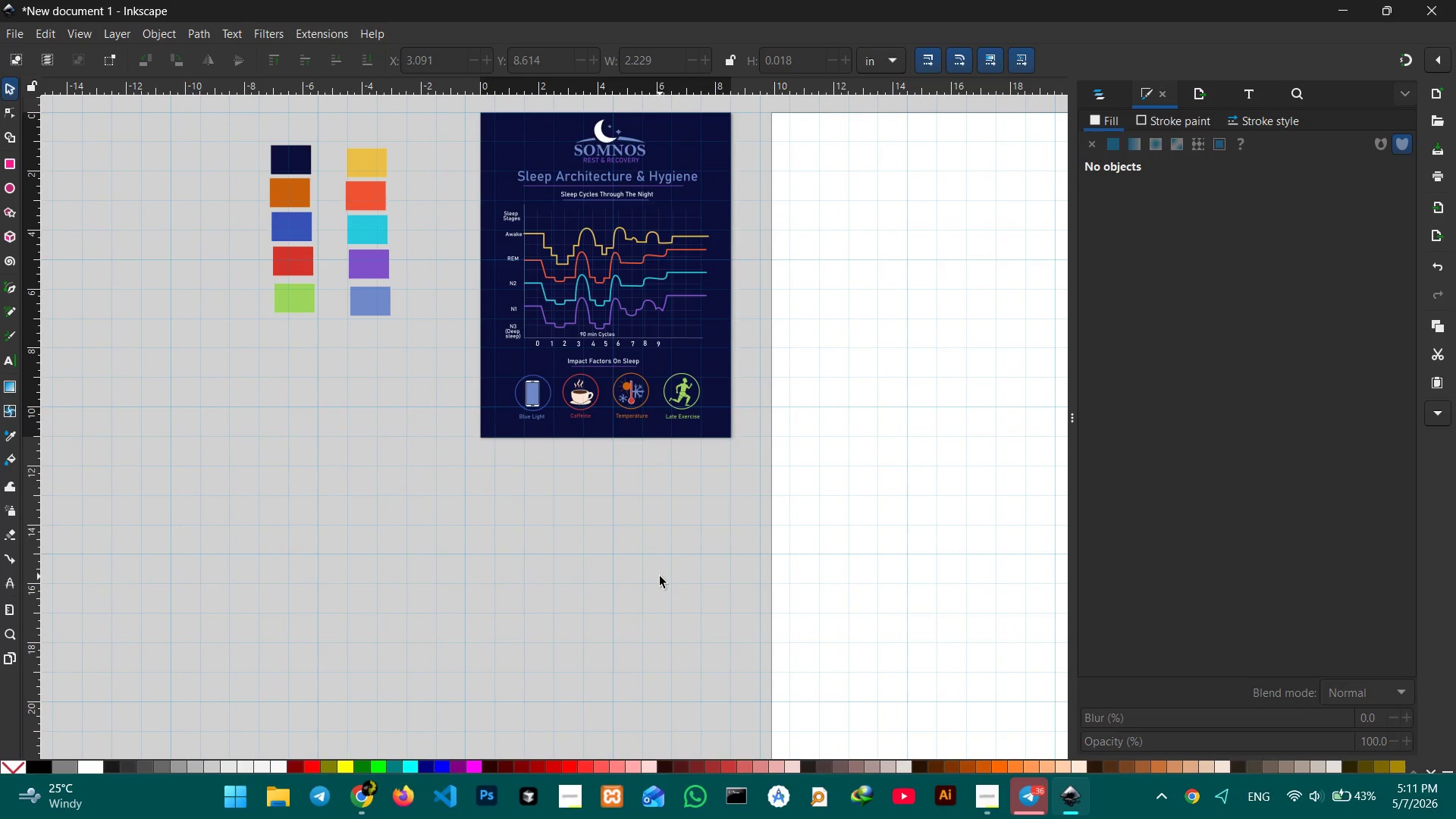 
scroll: coordinate [652, 577], scroll_direction: up, amount: 2.0
 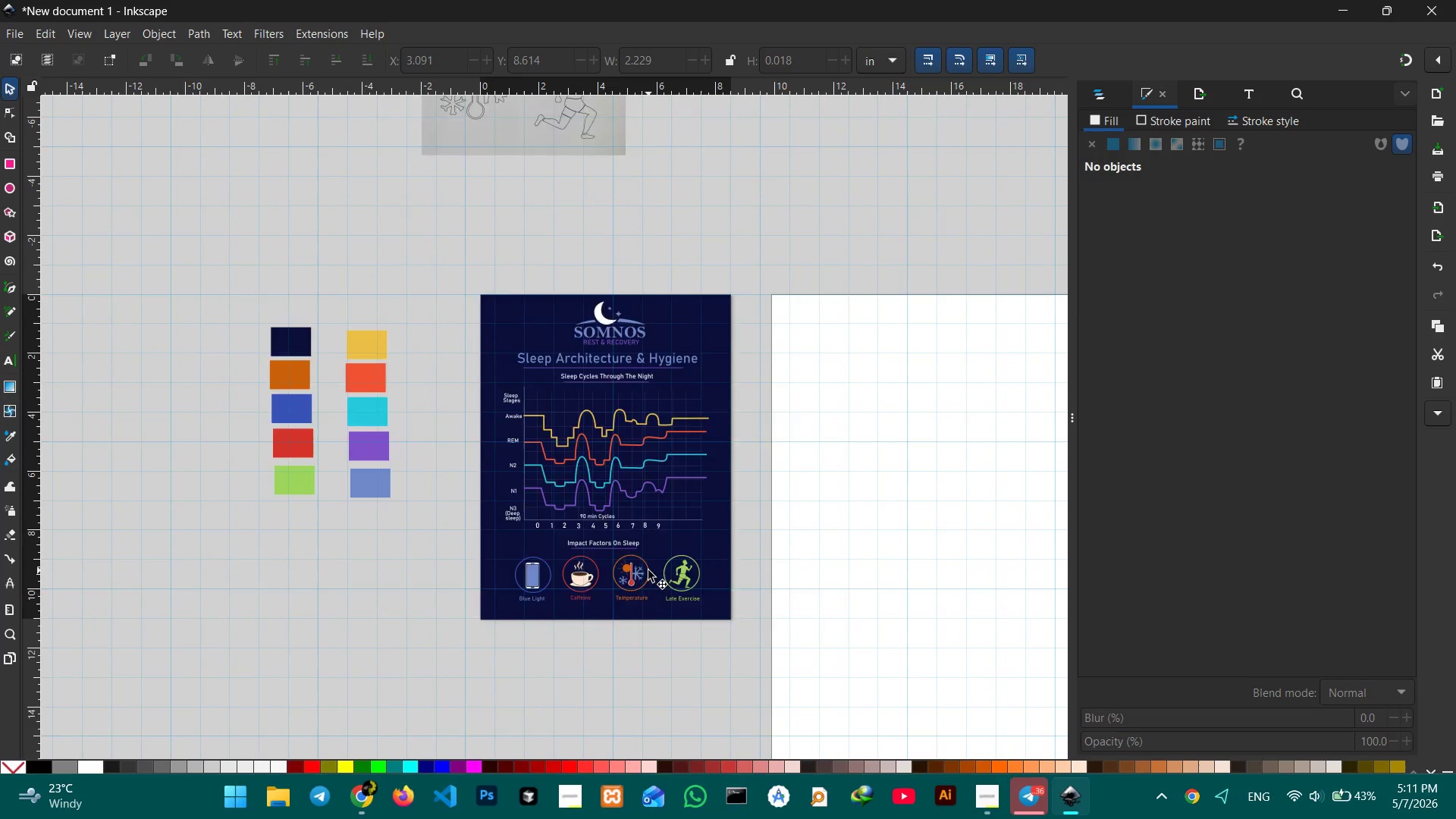 
scroll: coordinate [648, 570], scroll_direction: none, amount: 0.0
 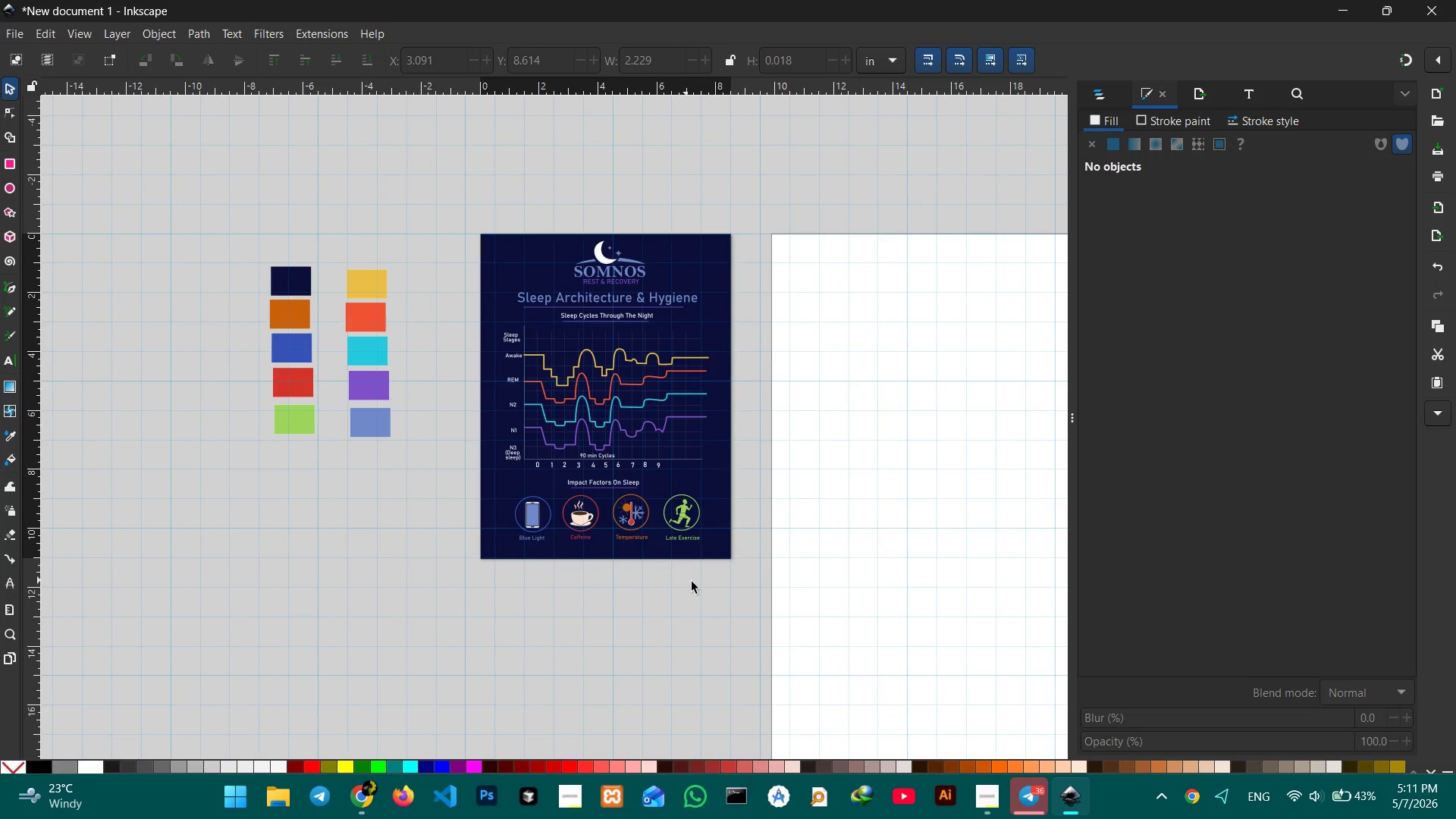 
hold_key(key=Space, duration=1.39)
 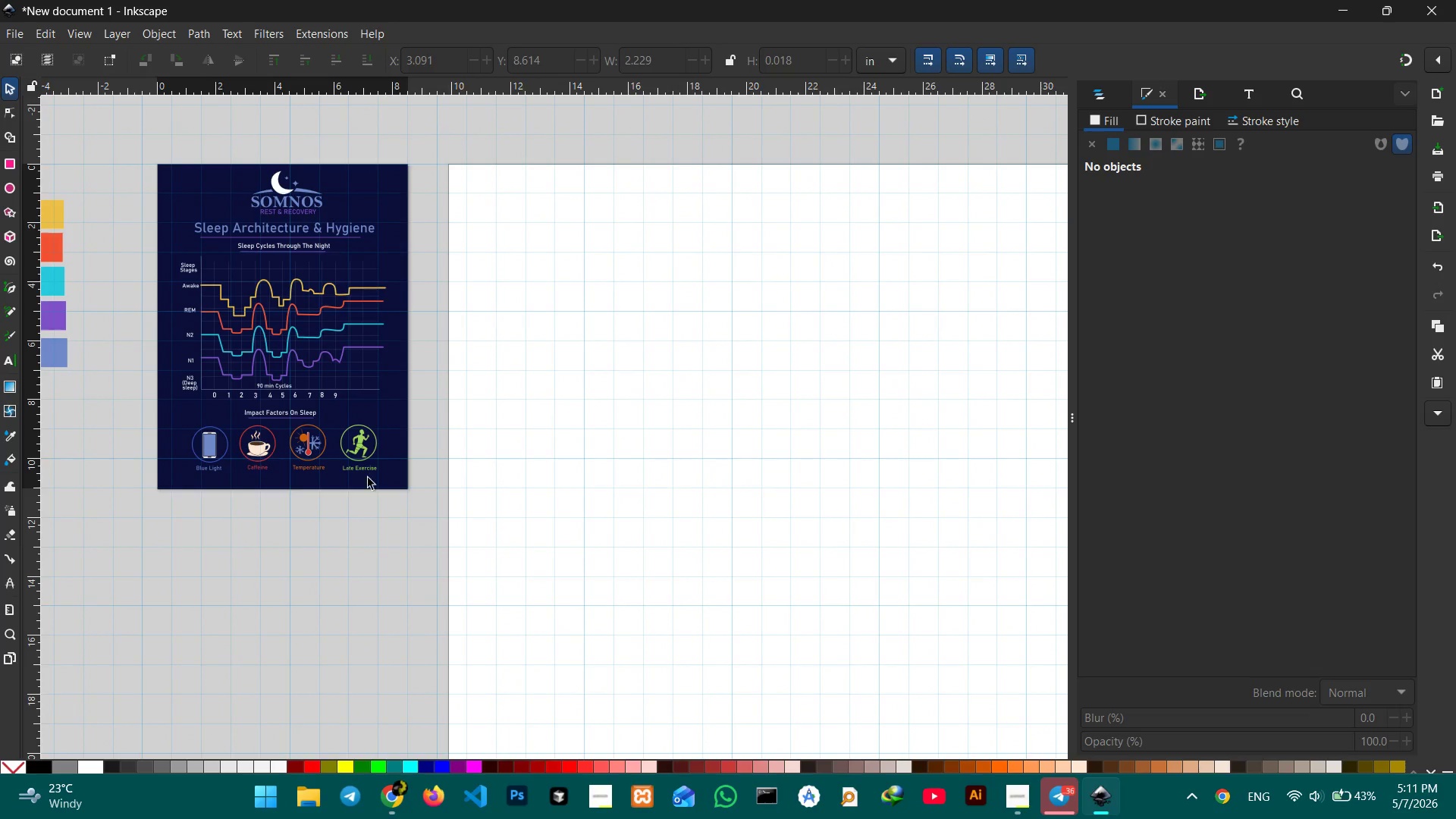 
left_click_drag(start_coordinate=[696, 590], to_coordinate=[369, 533])
 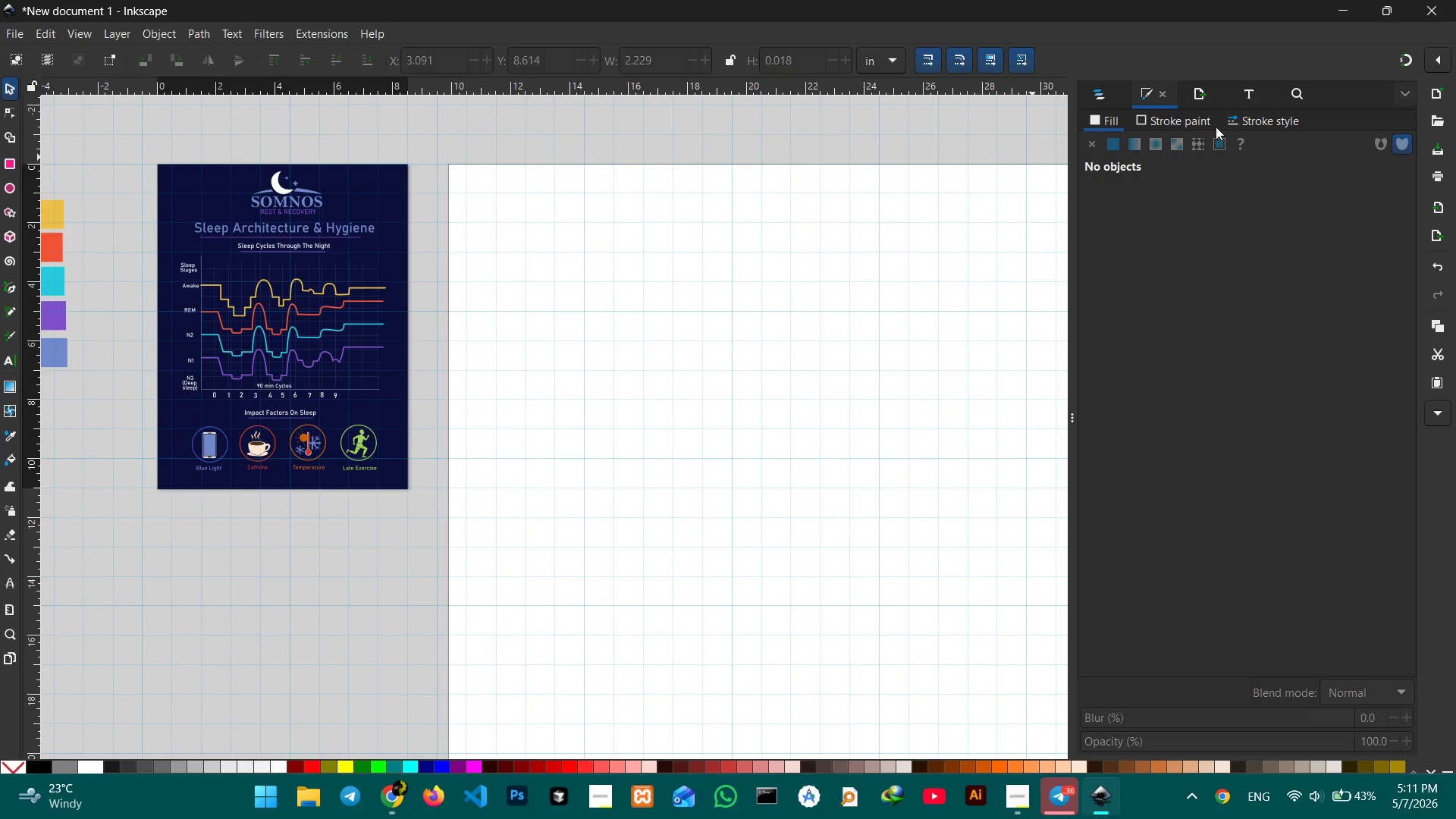 
left_click([1097, 94])
 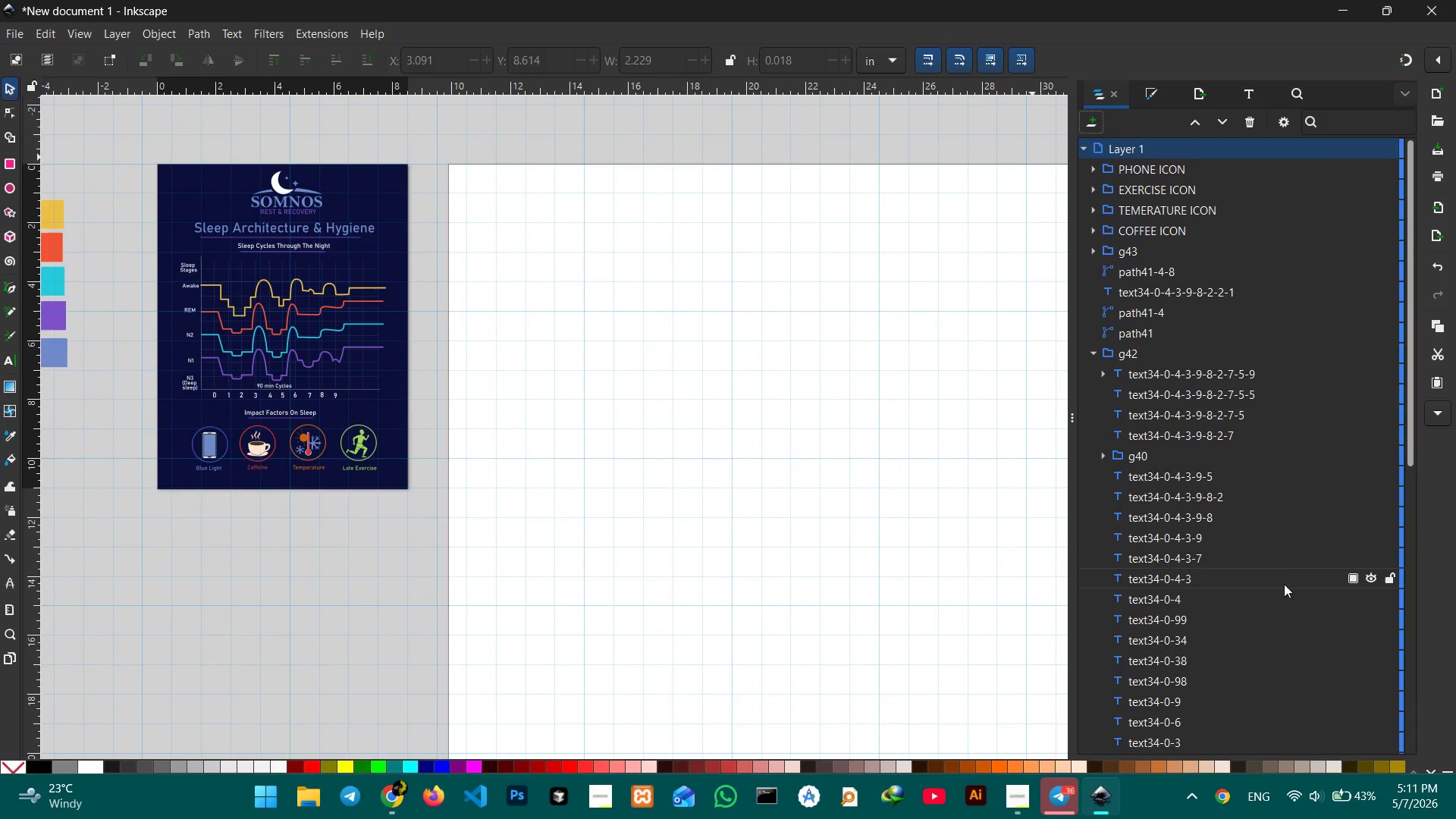 
scroll: coordinate [1282, 587], scroll_direction: down, amount: 11.0
 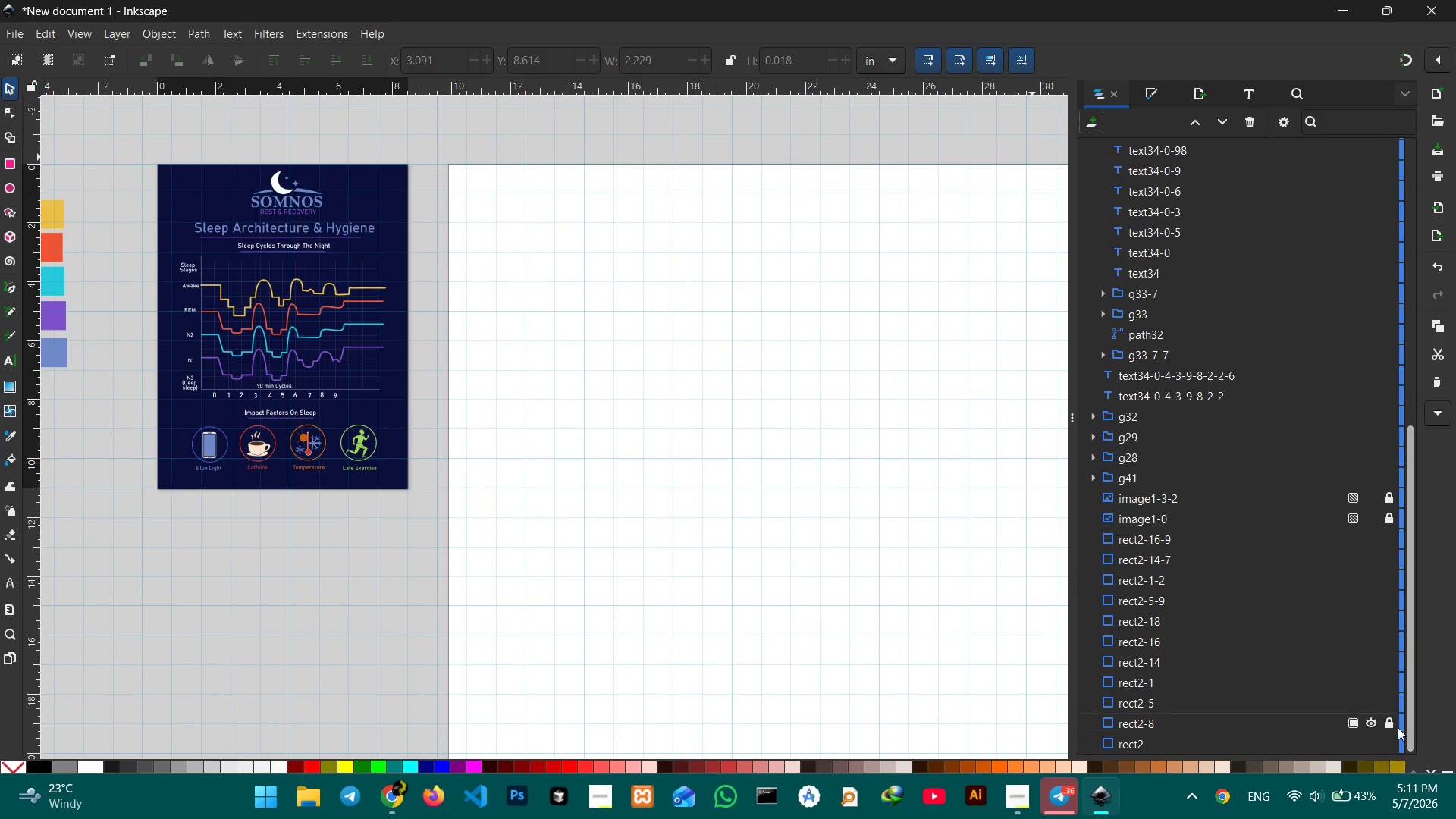 
left_click([1391, 725])
 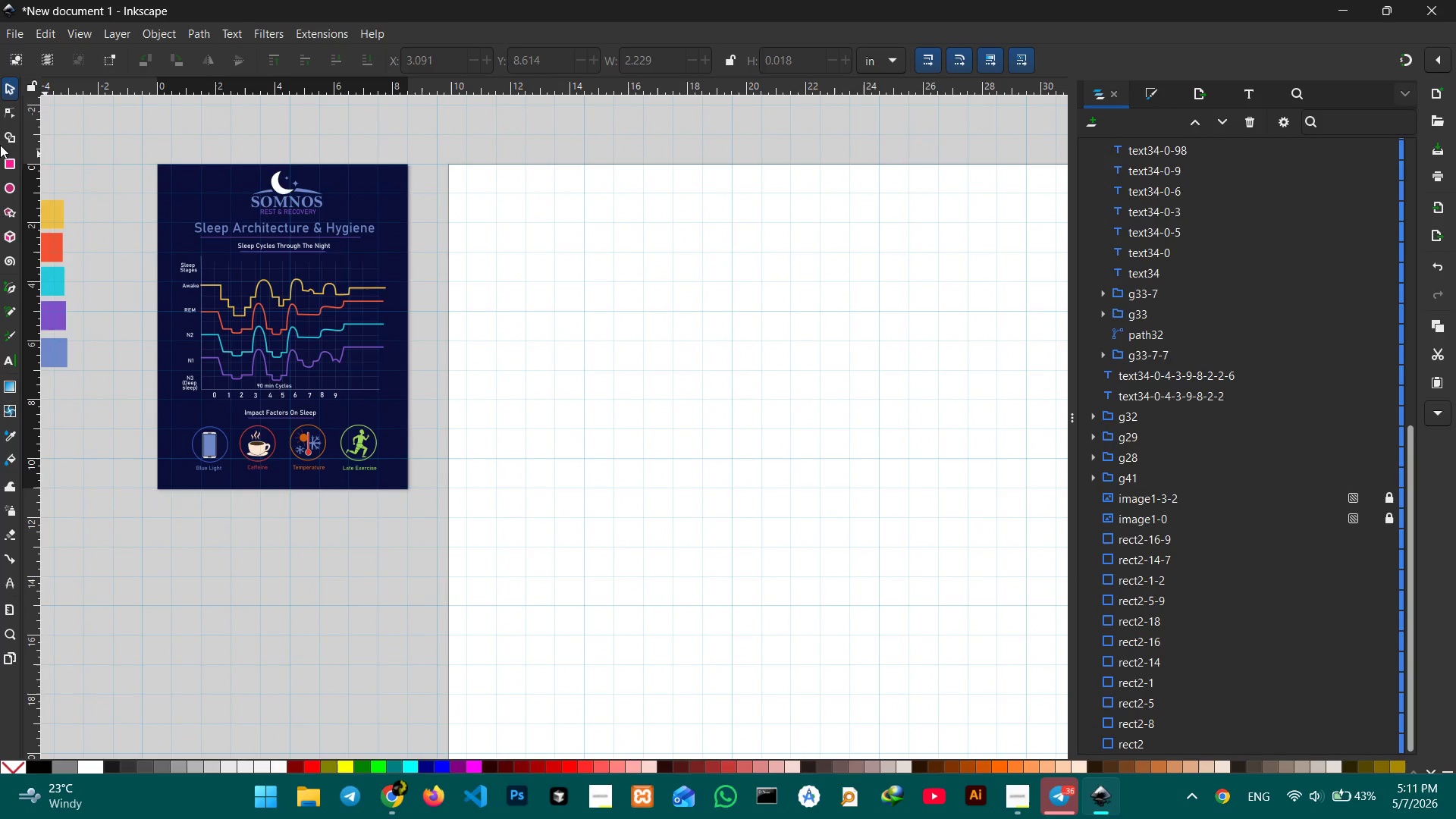 
left_click_drag(start_coordinate=[141, 141], to_coordinate=[410, 525])
 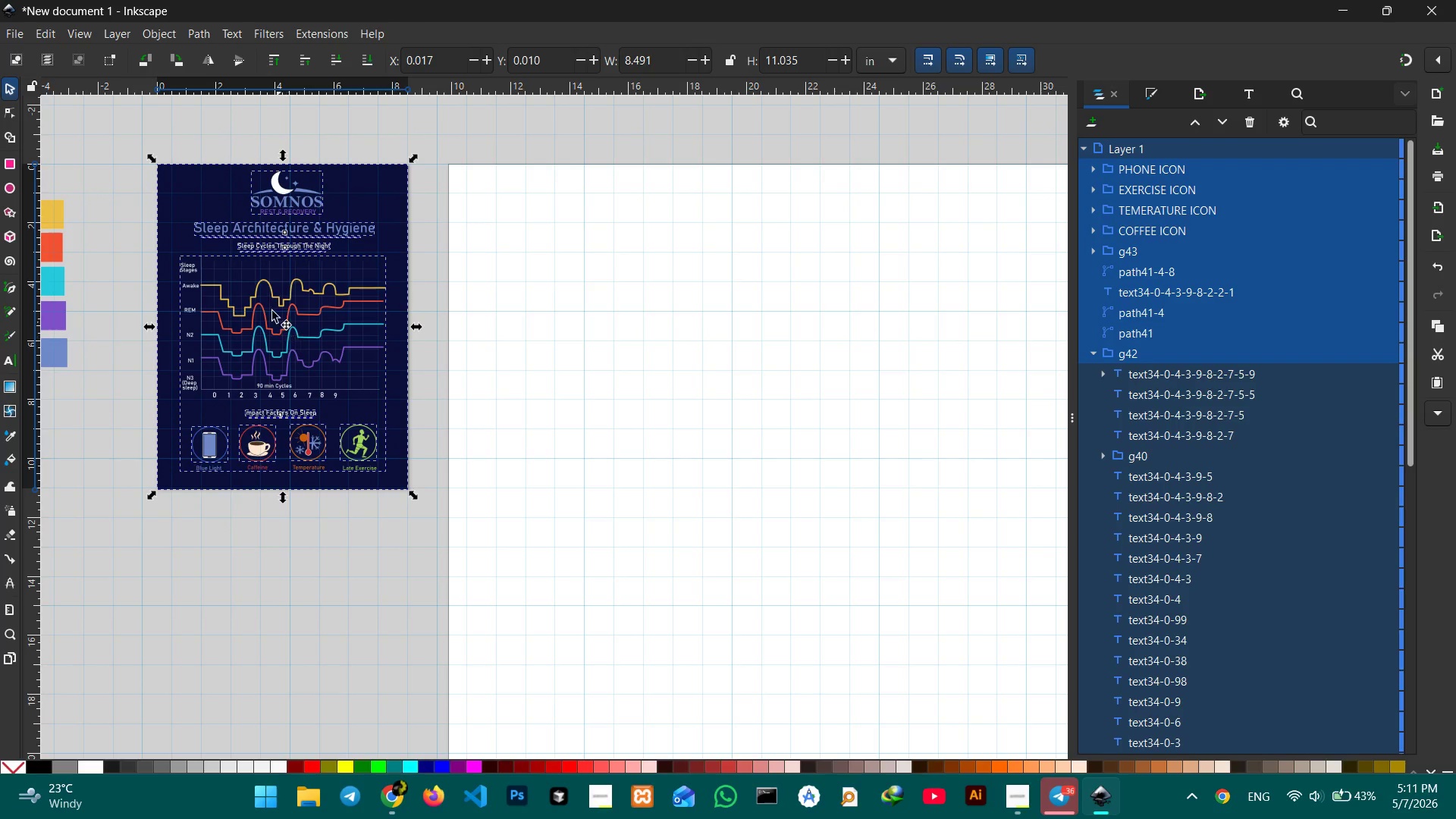 
left_click([409, 234])
 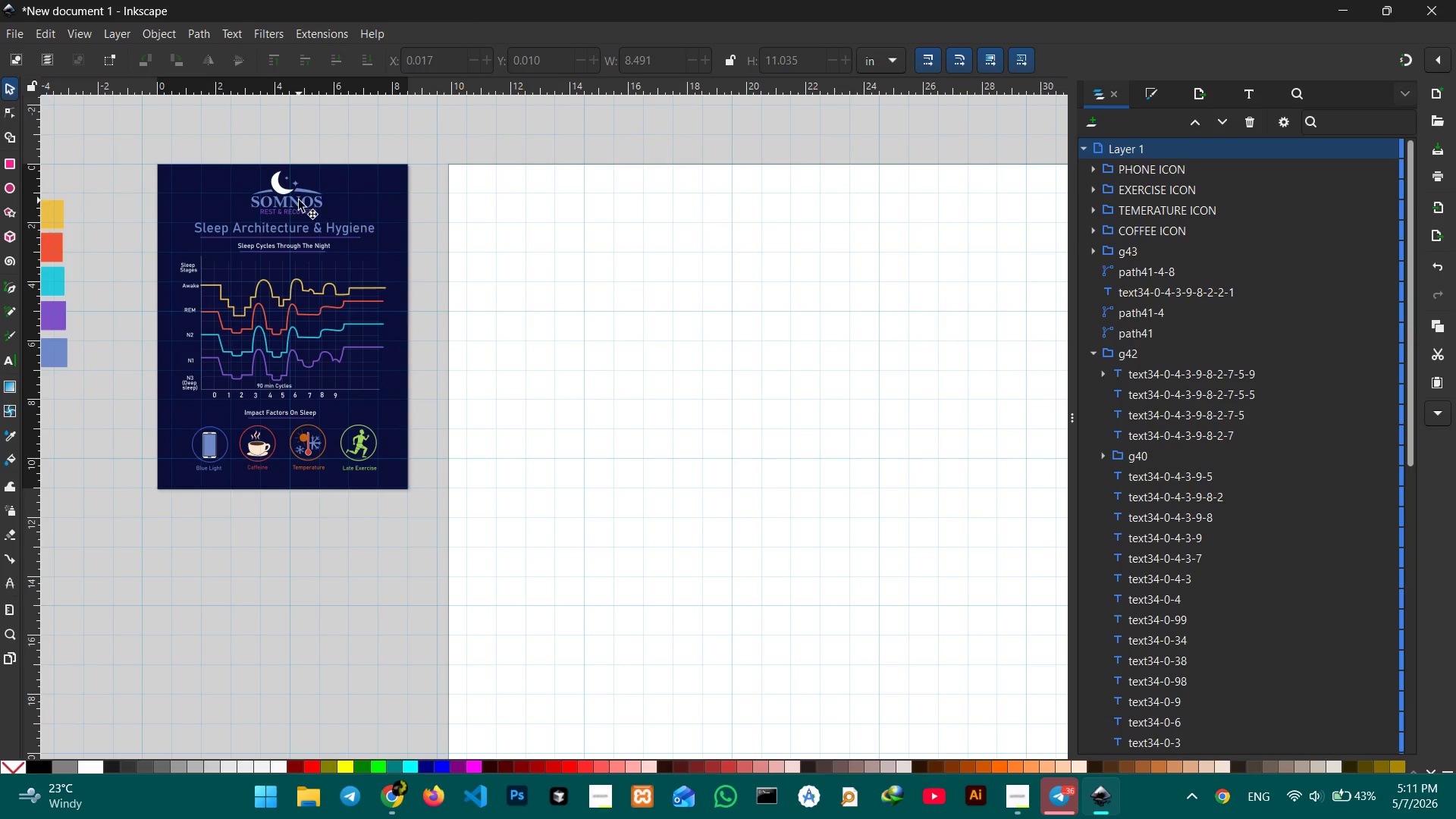 
left_click([299, 198])
 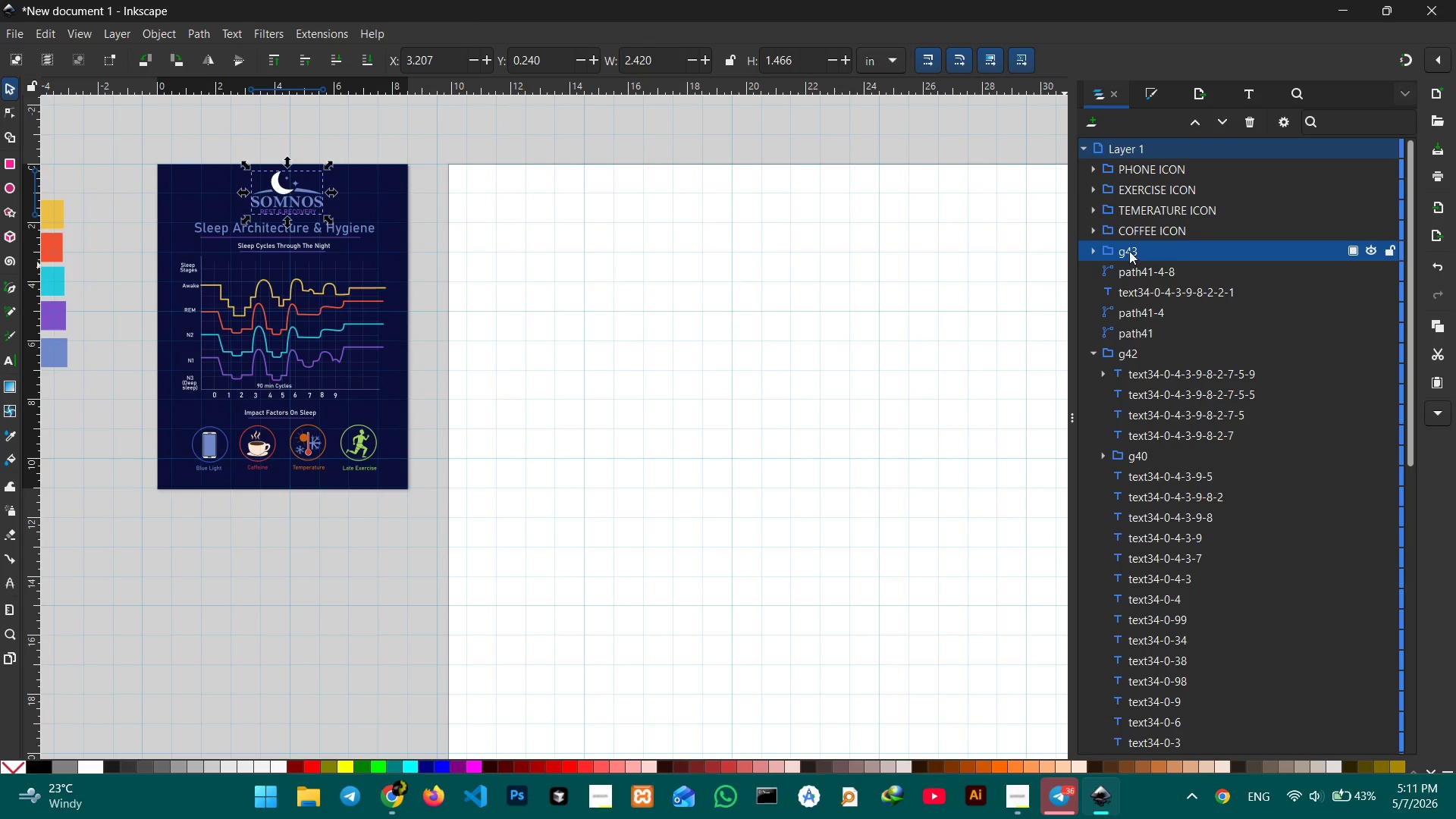 
double_click([1127, 251])
 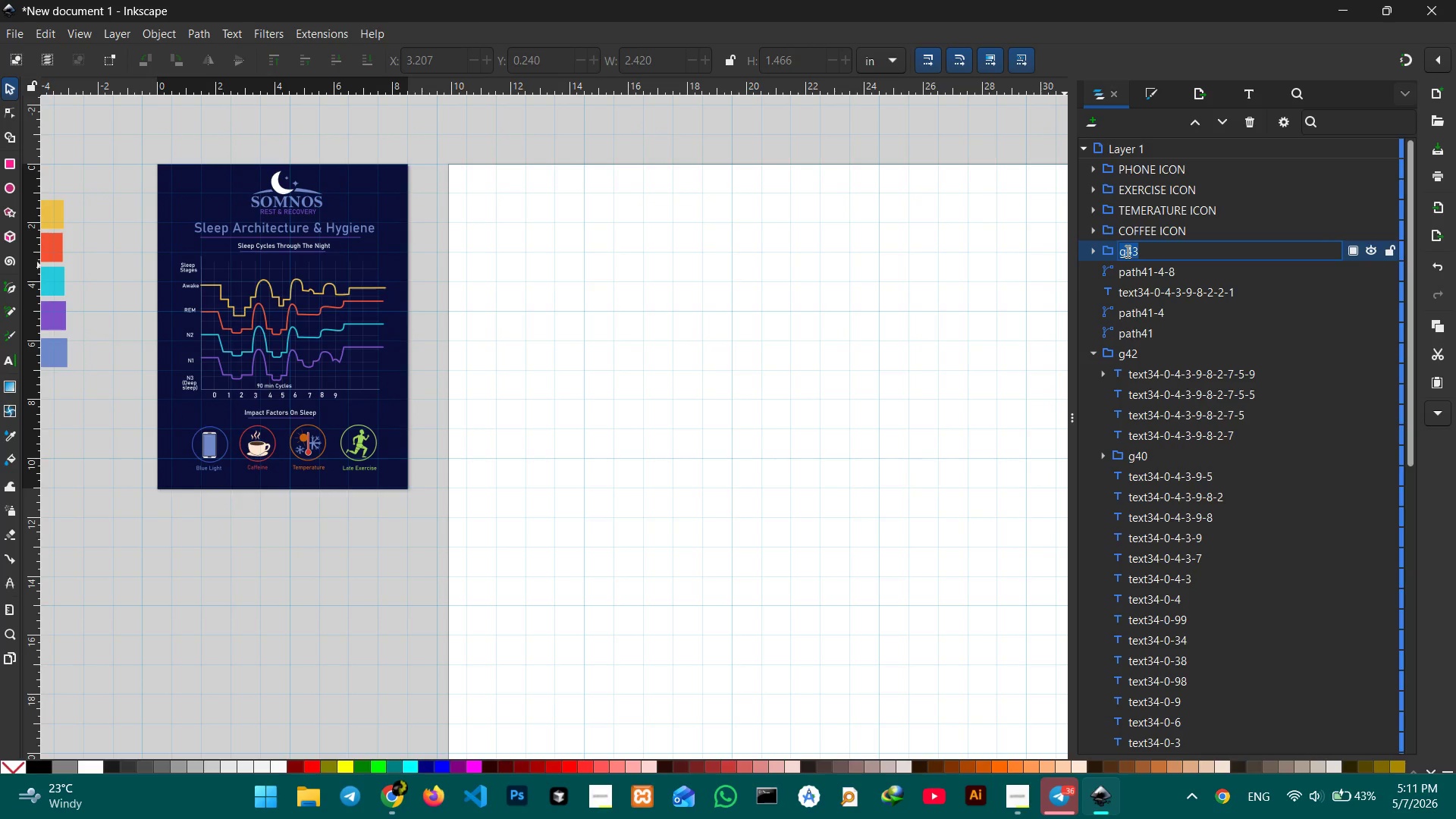 
type(brand name)
 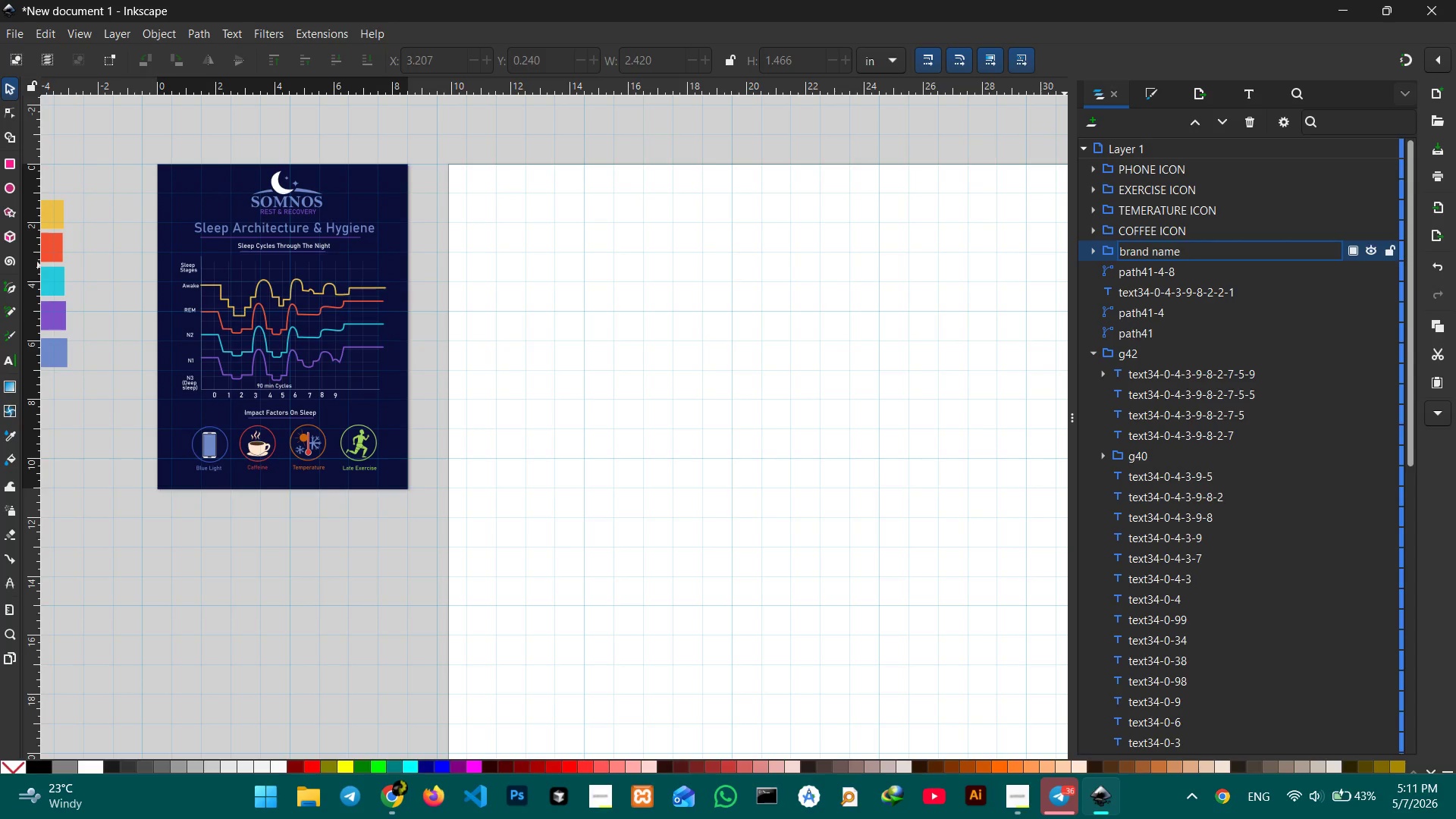 
key(Enter)
 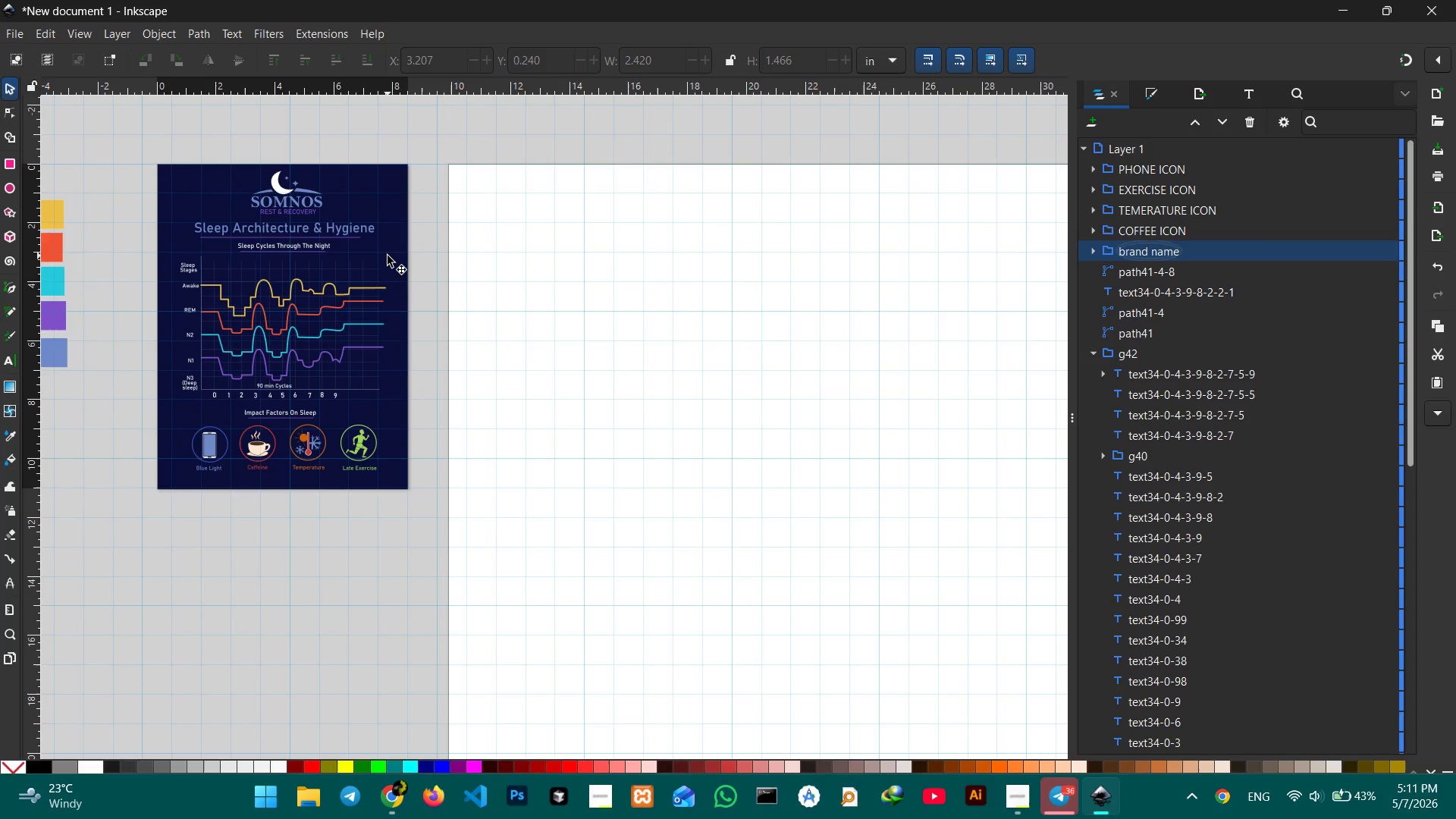 
left_click([357, 234])
 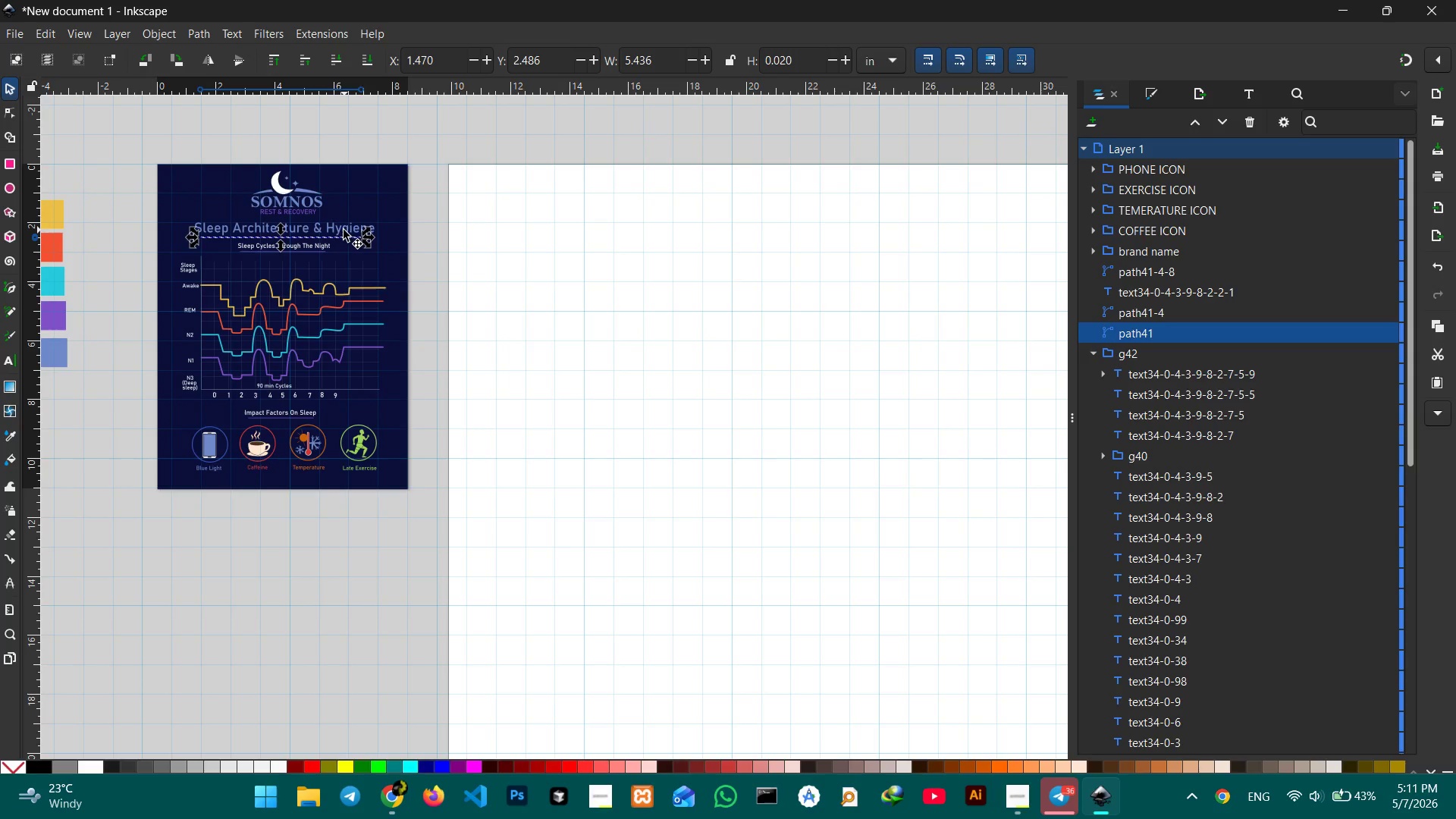 
left_click([344, 228])
 